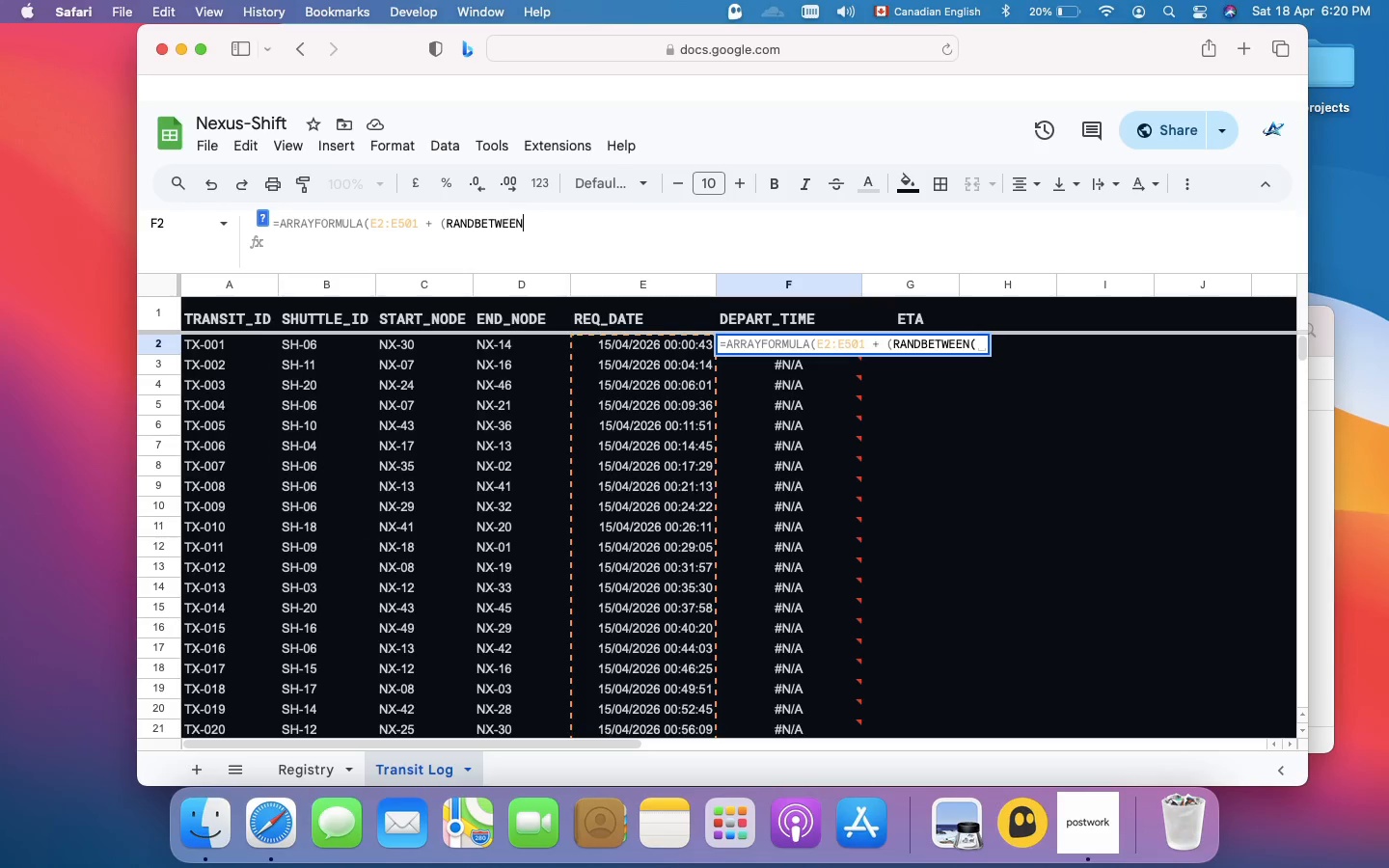 
key(Backspace)
 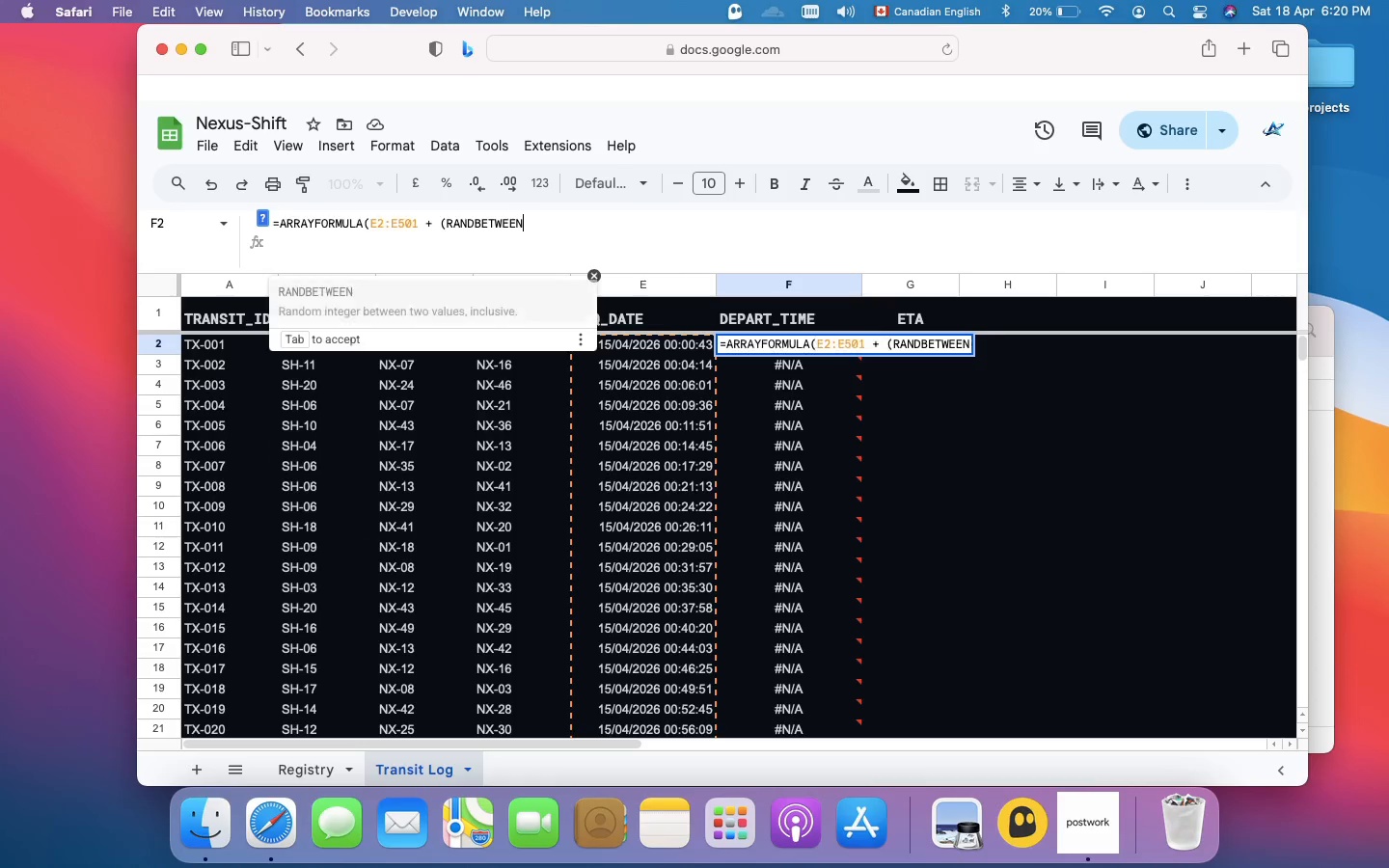 
key(Backspace)
 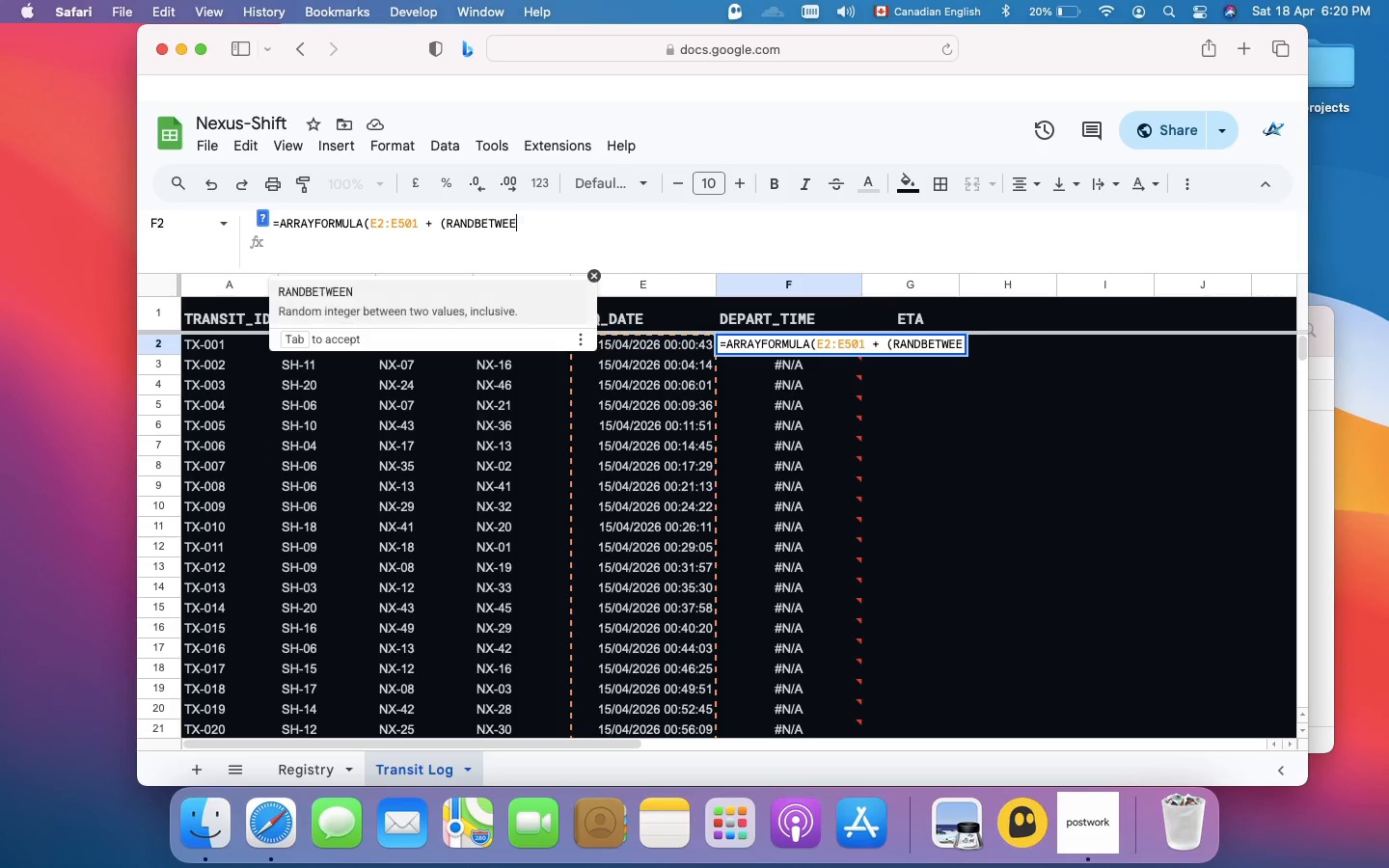 
key(Backspace)
 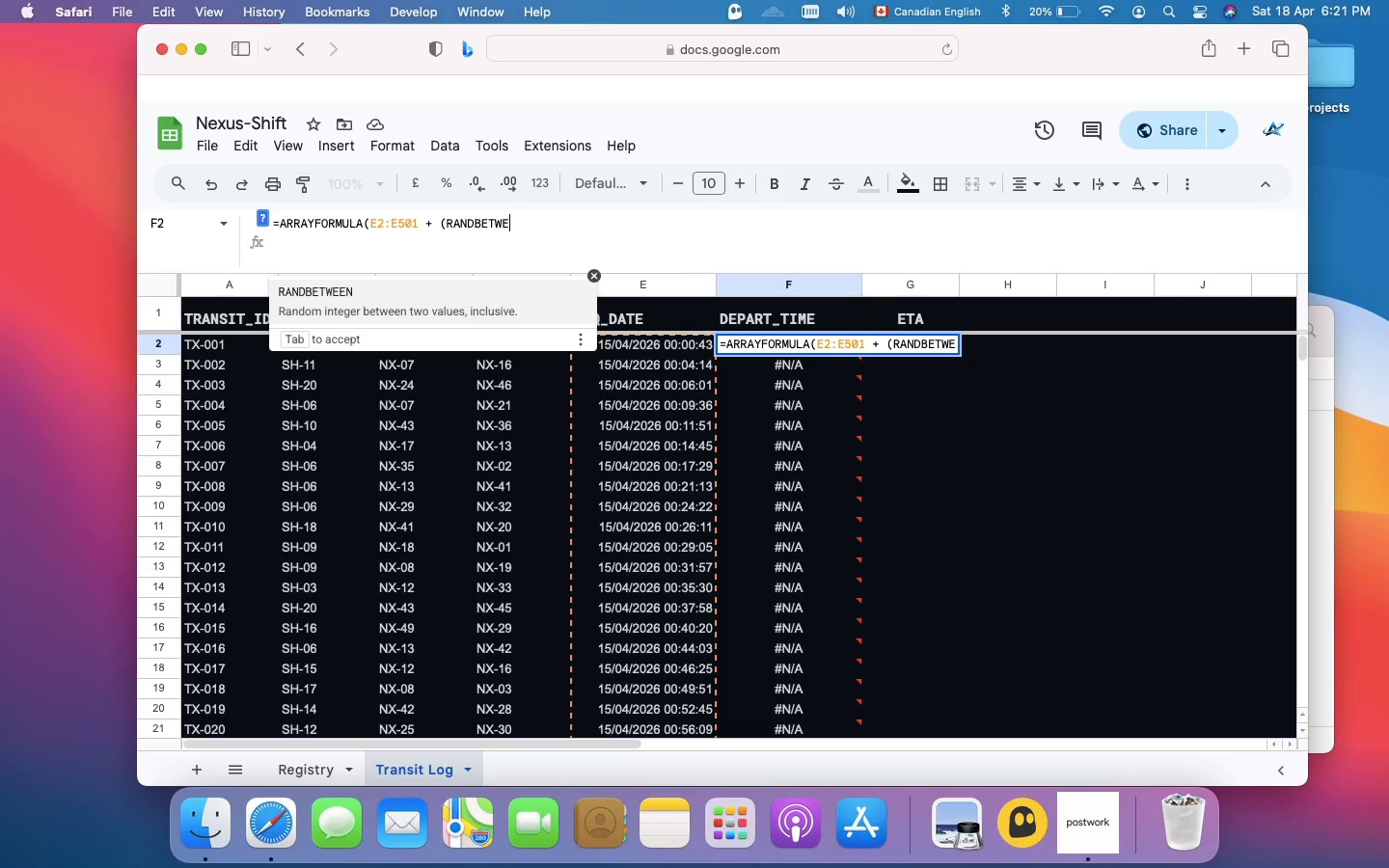 
key(Backspace)
 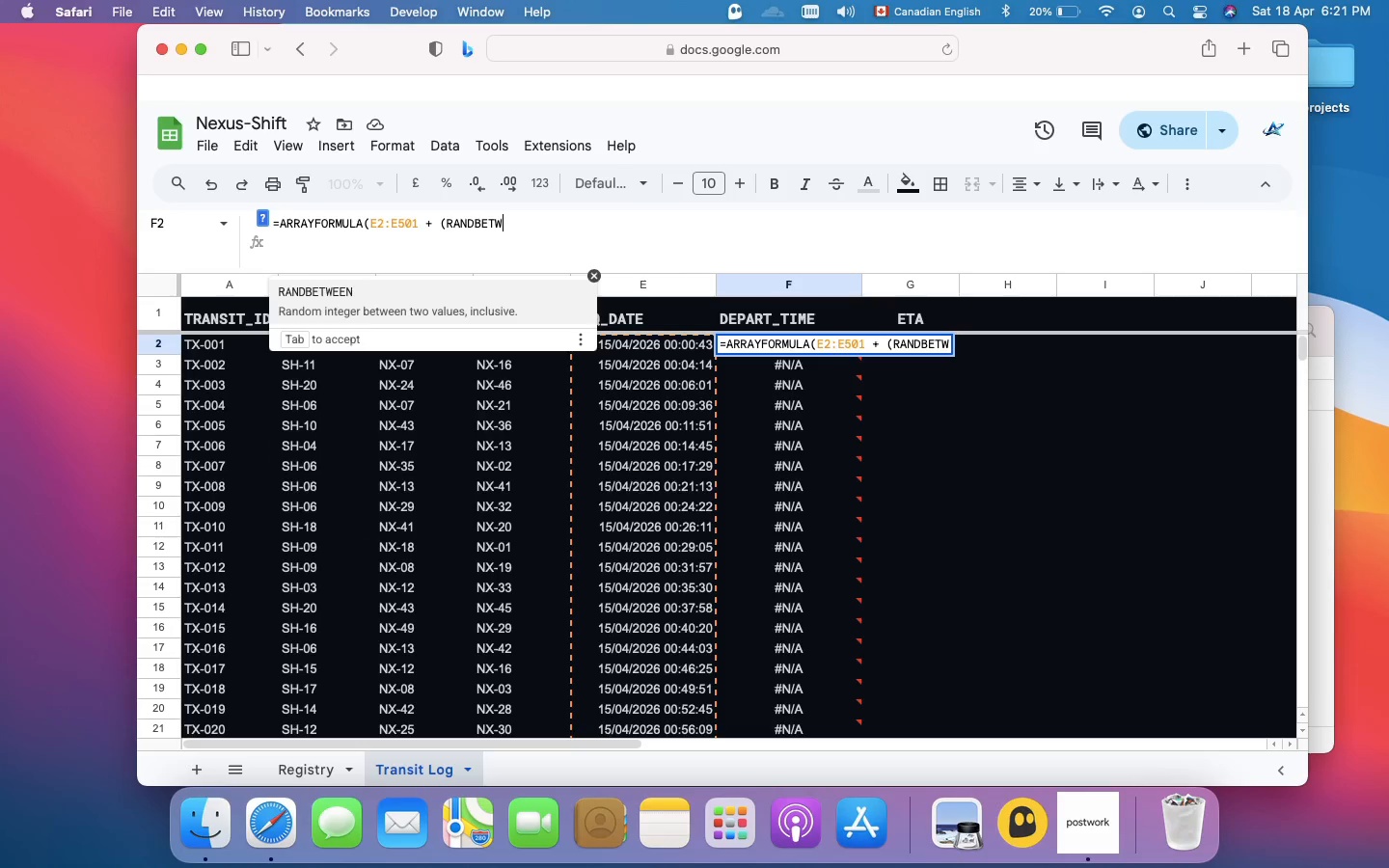 
key(Backspace)
 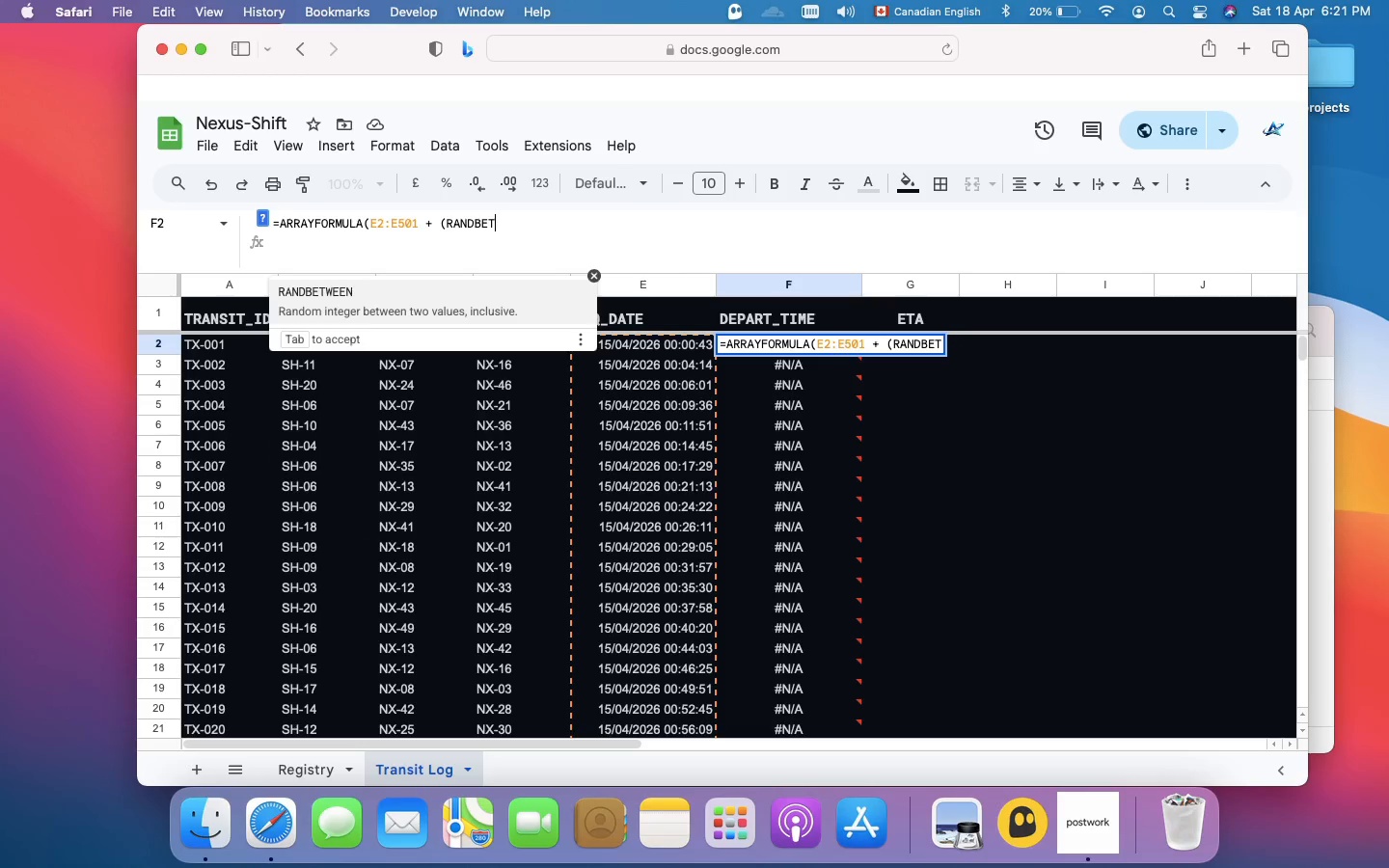 
key(Backspace)
 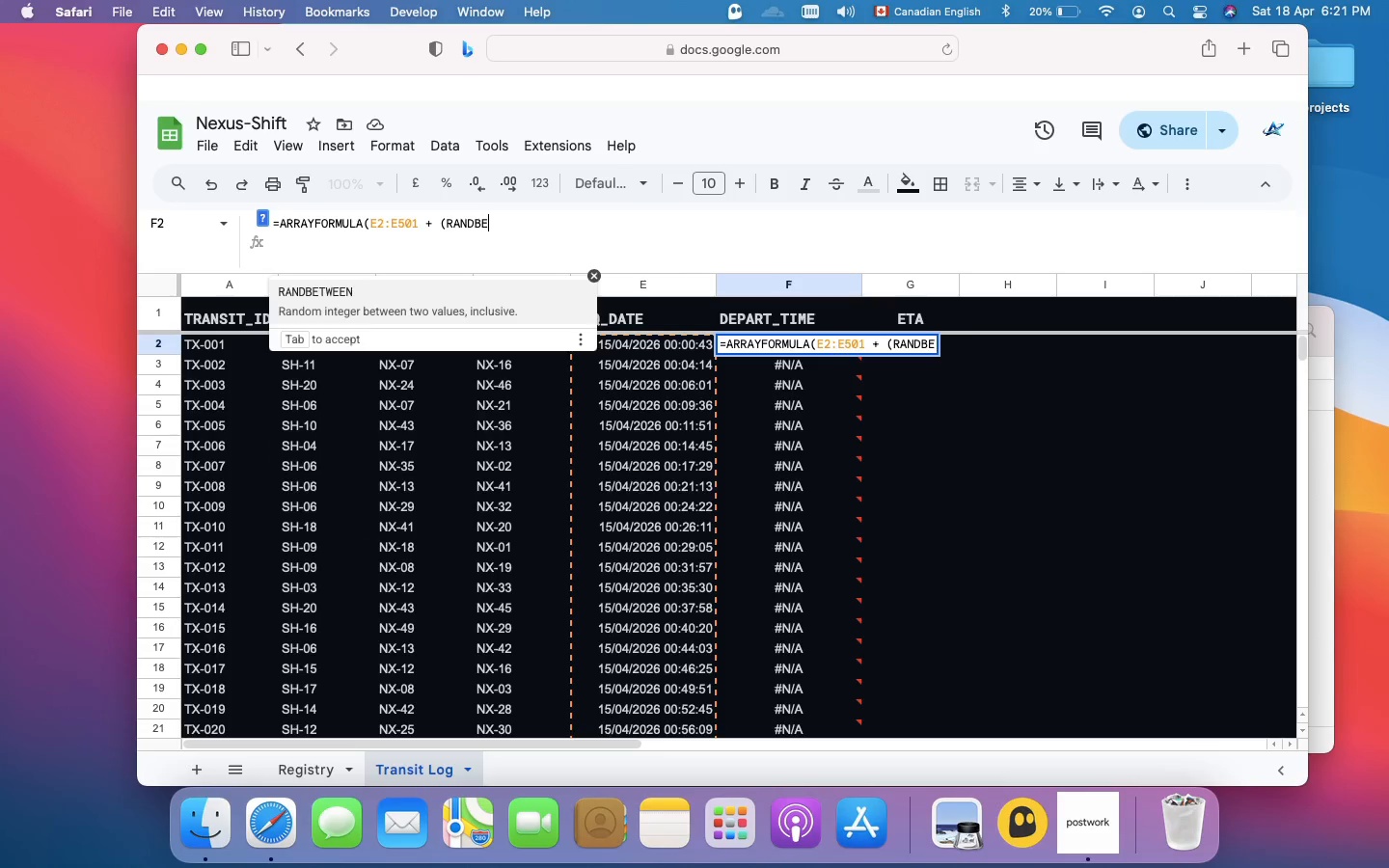 
key(Backspace)
 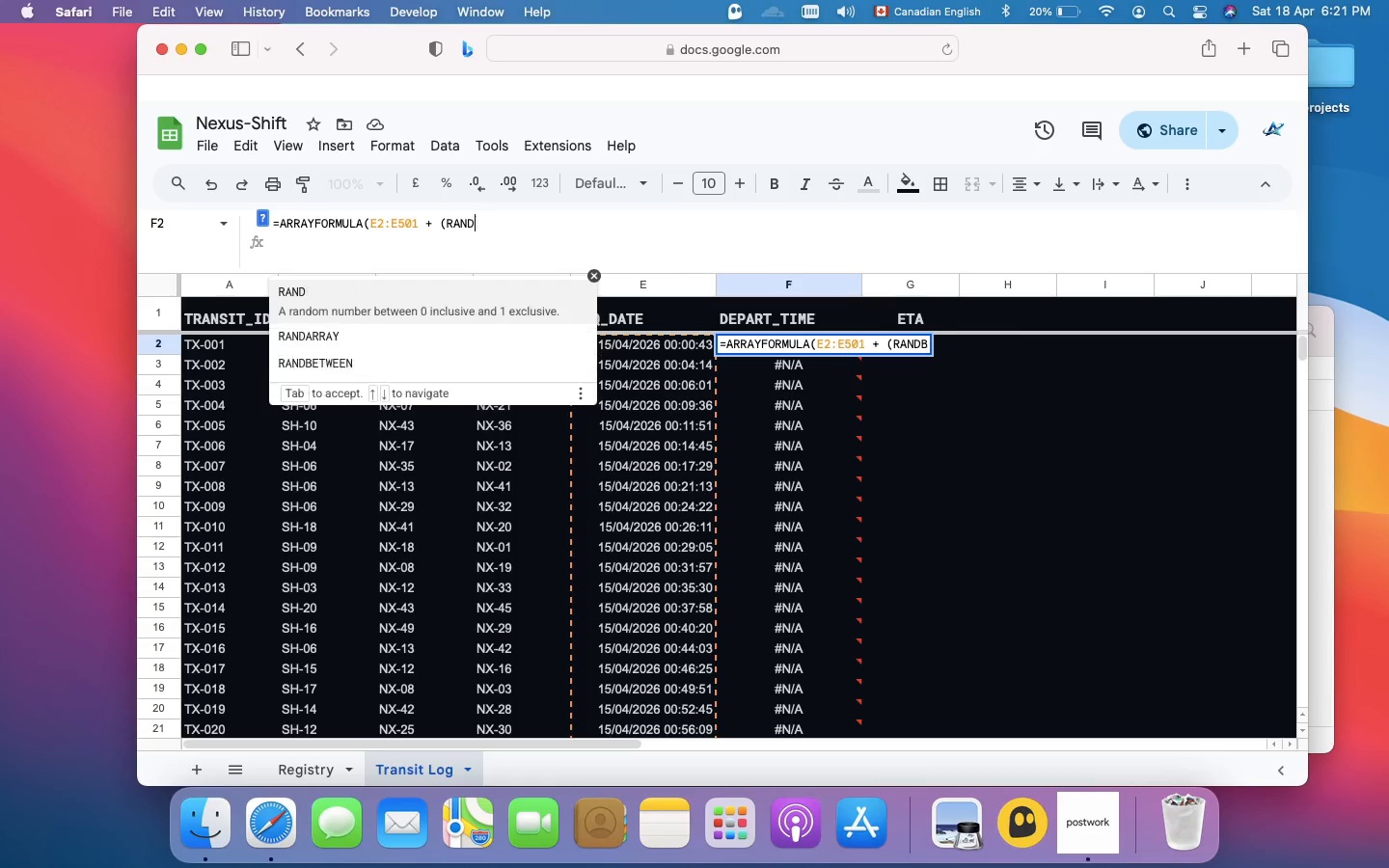 
key(Backspace)
 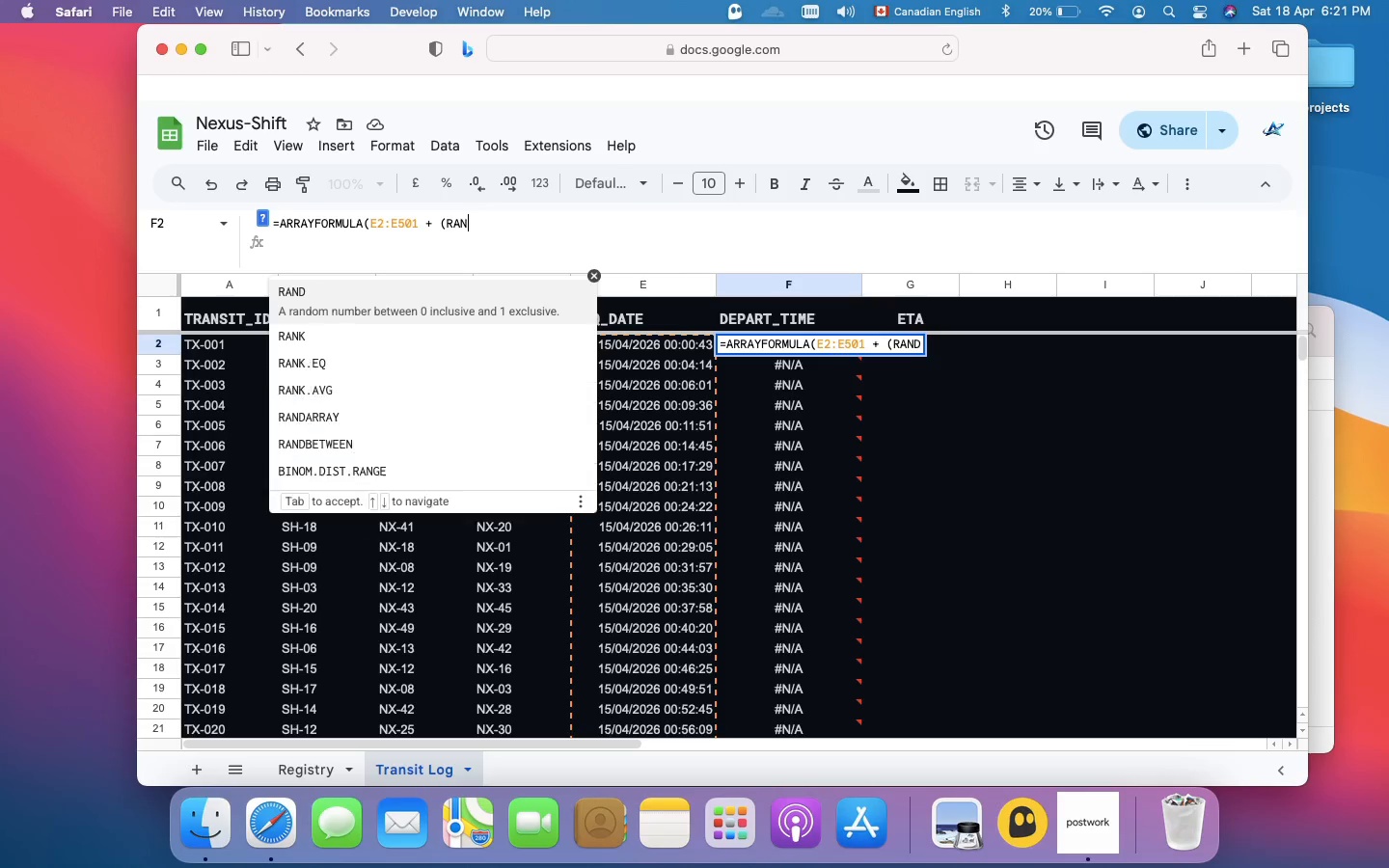 
key(Backspace)
 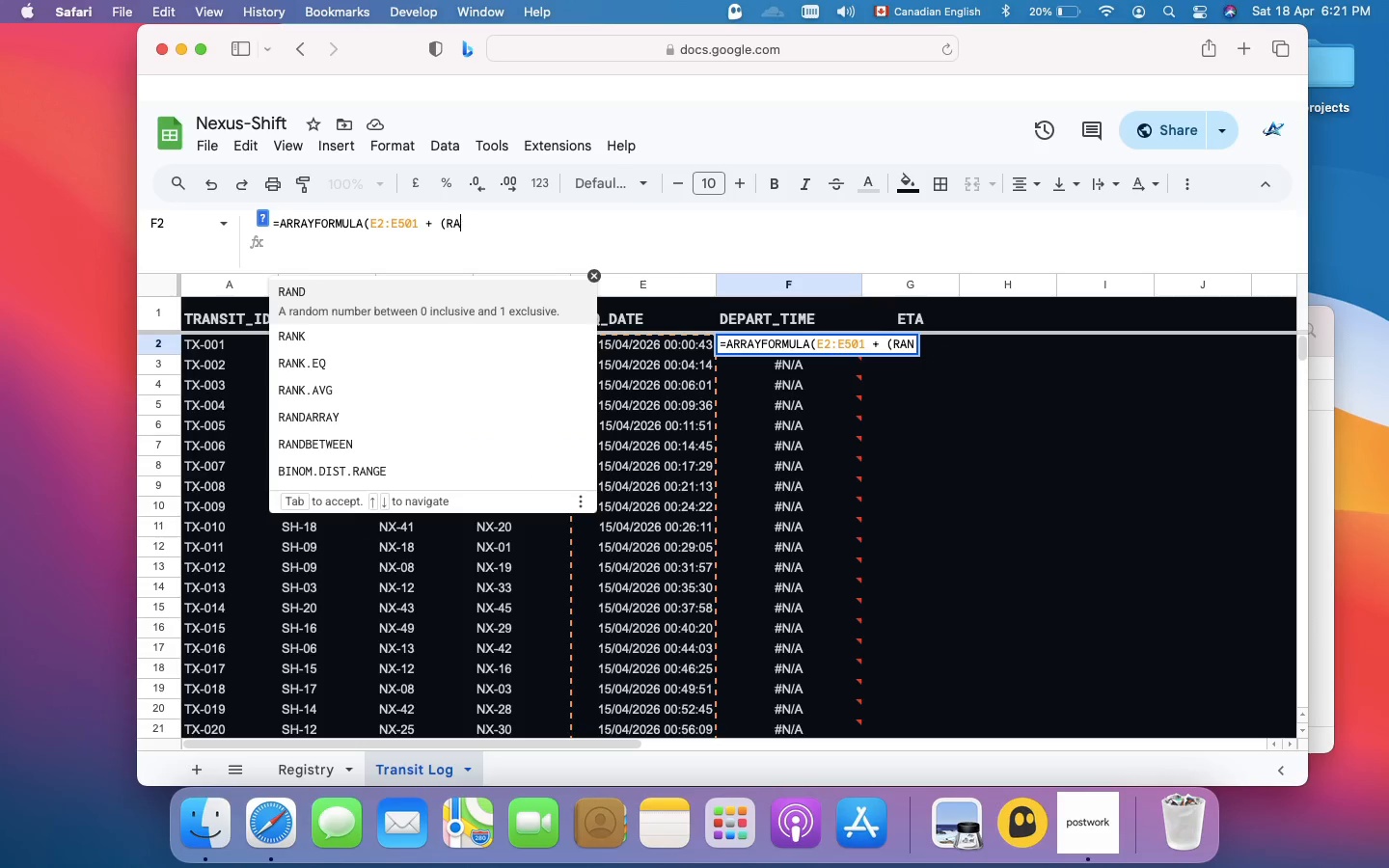 
key(Backspace)
 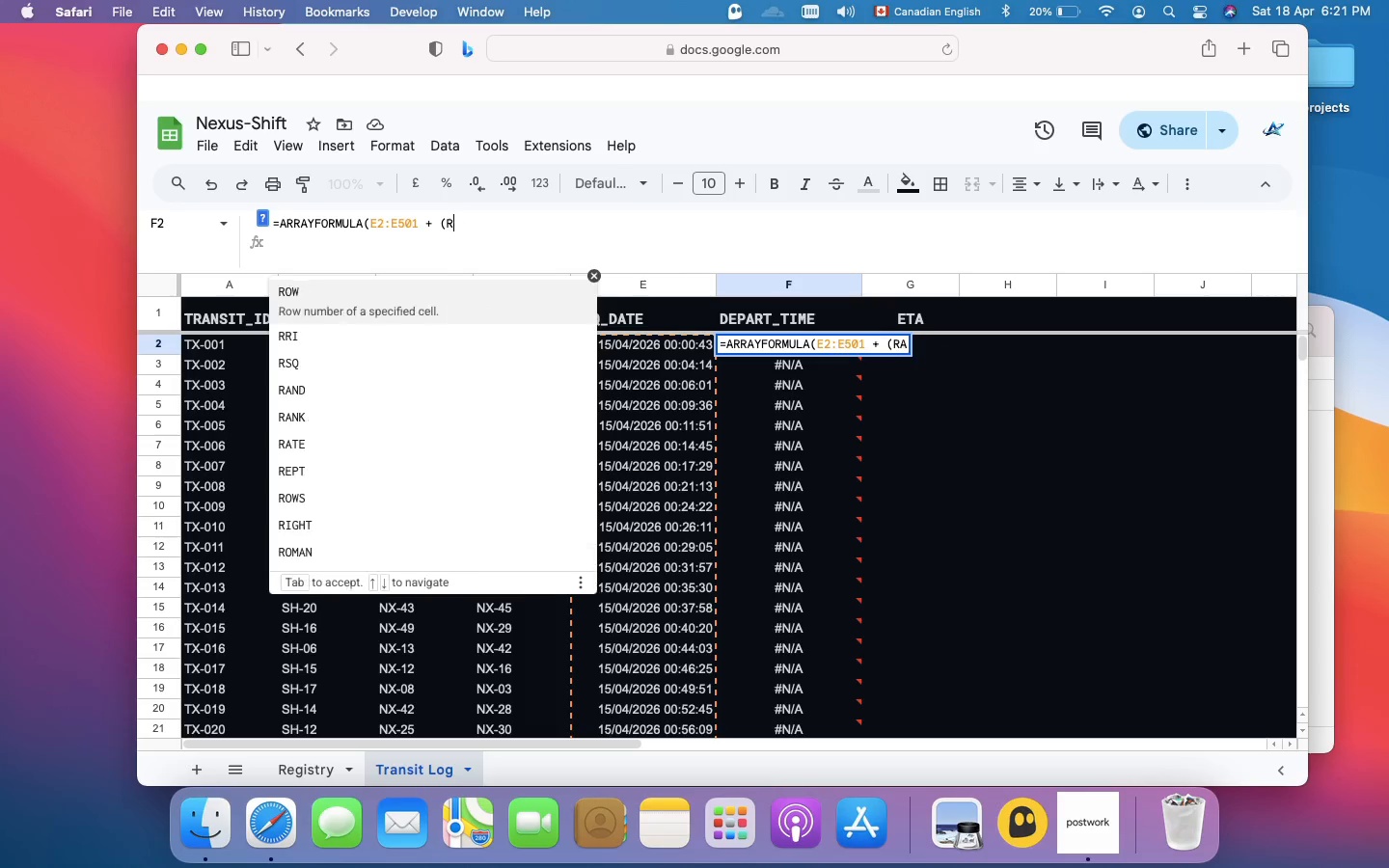 
key(Backspace)
 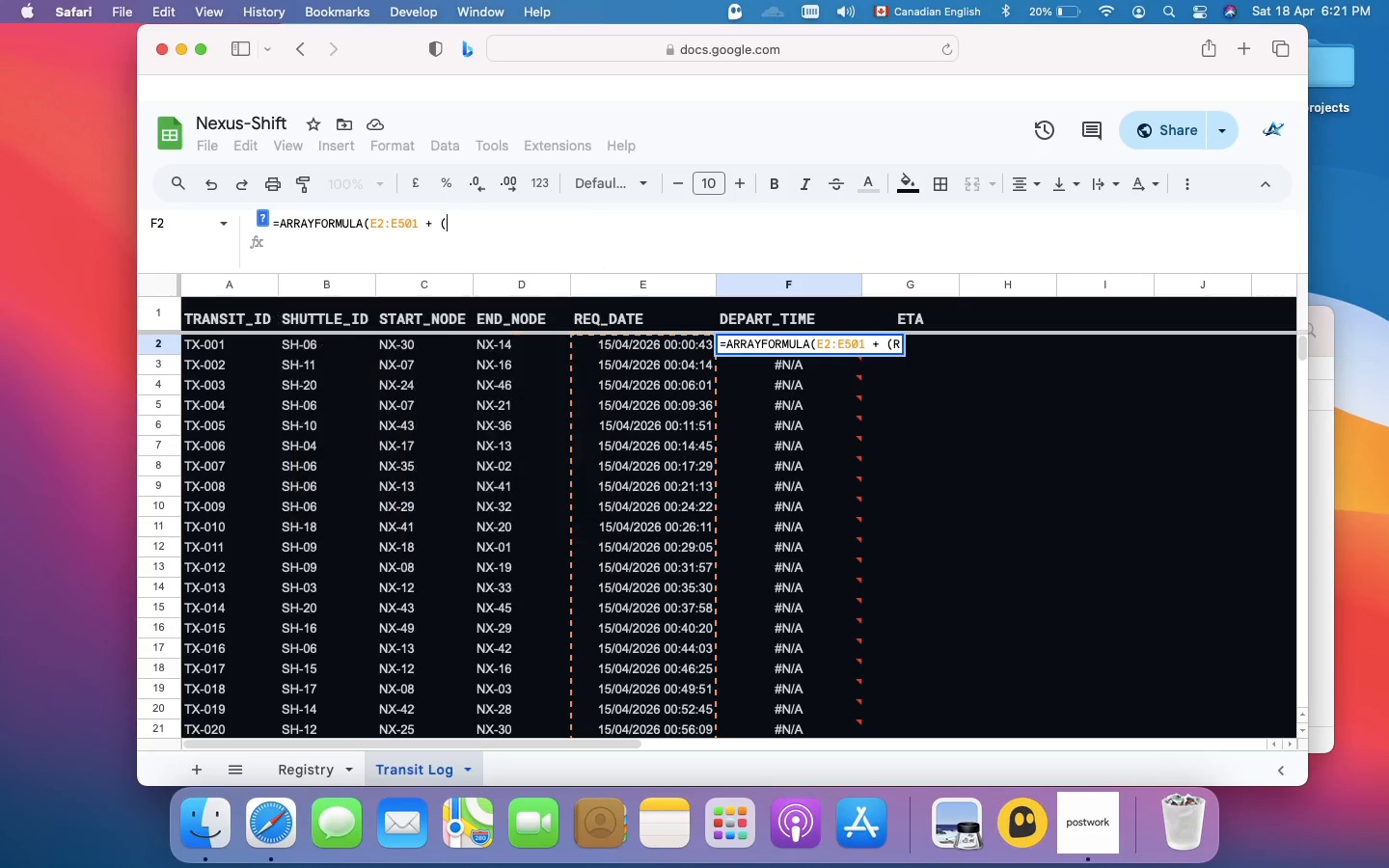 
key(Backspace)
 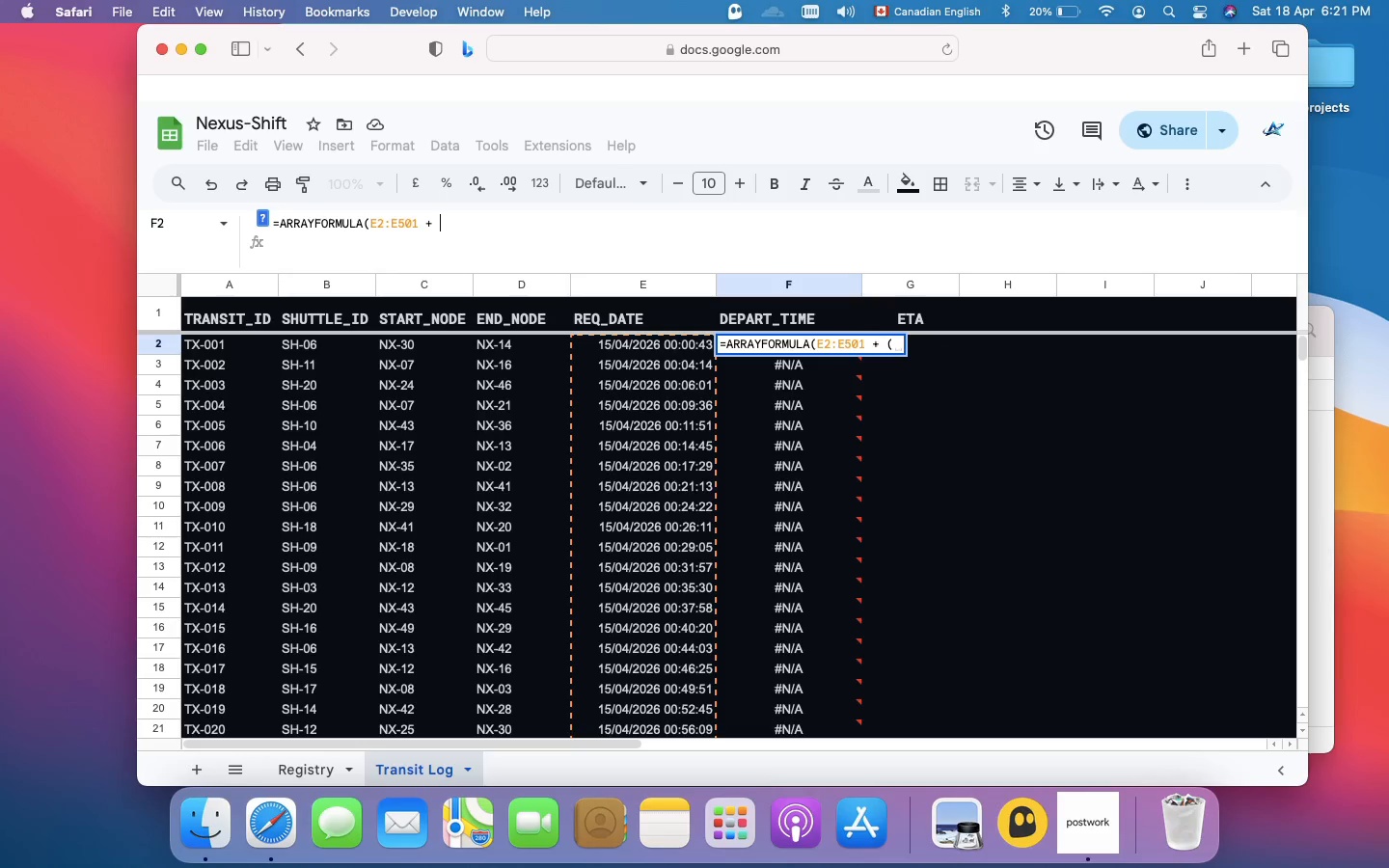 
key(Backspace)
 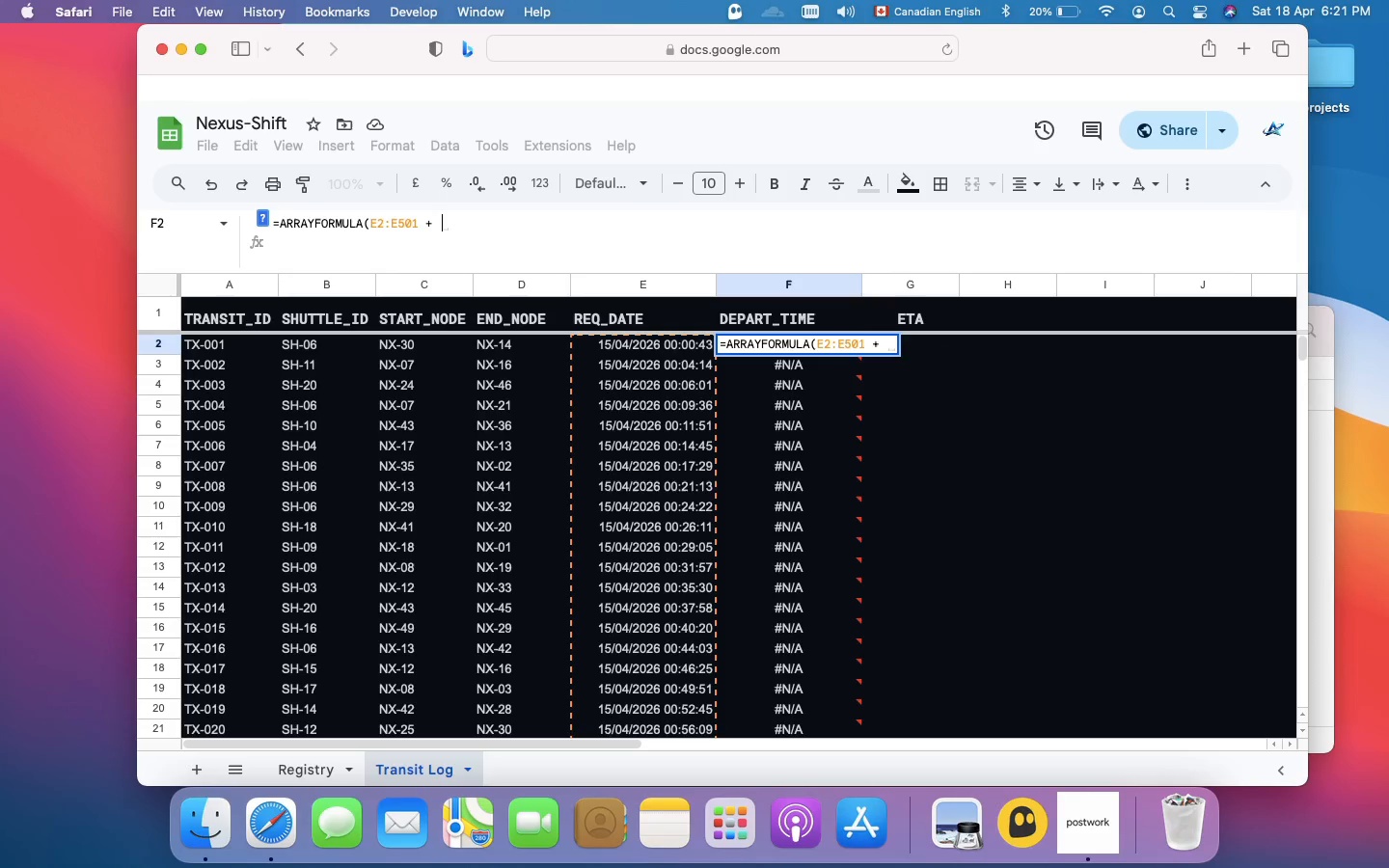 
type((INT)
 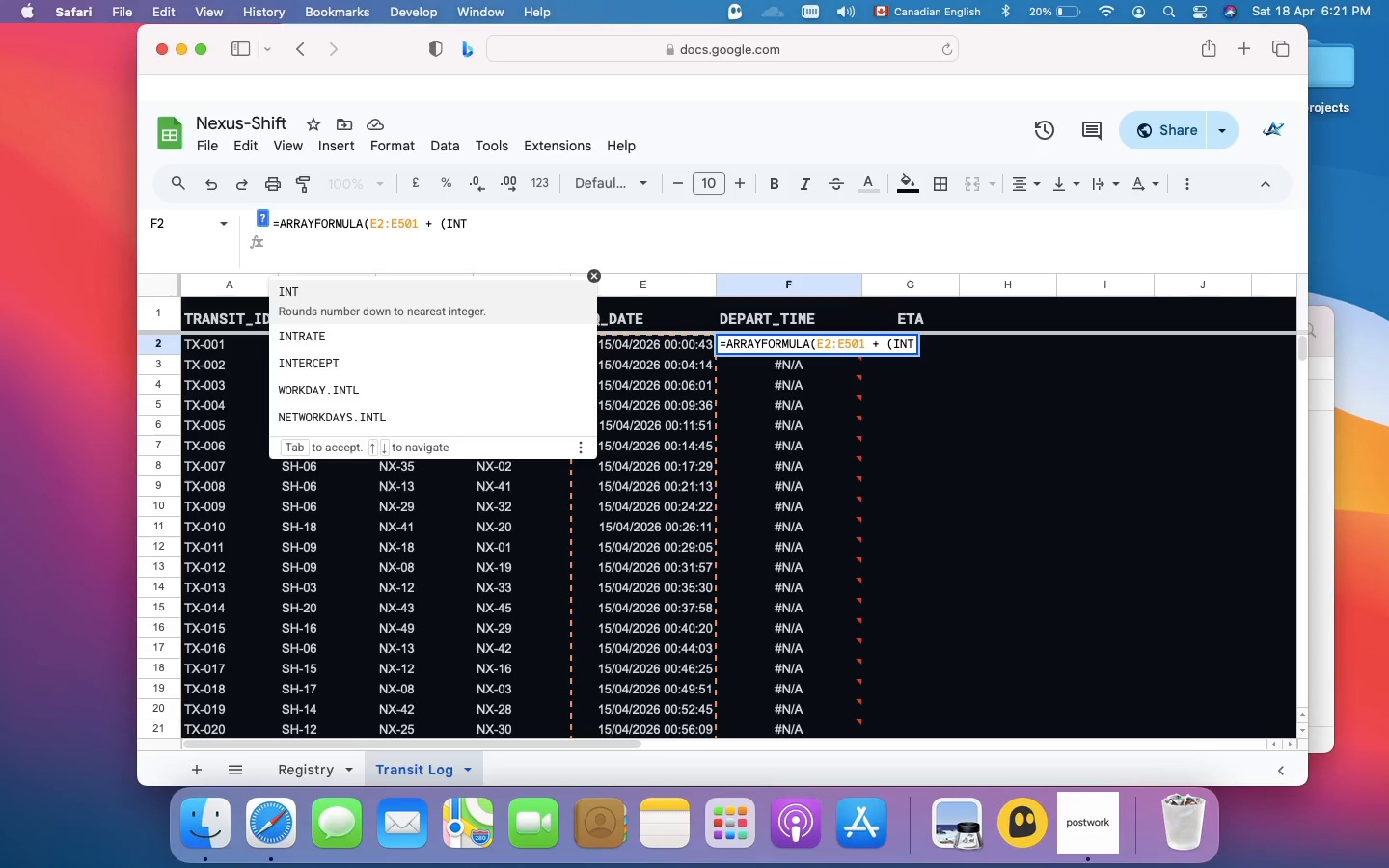 
type((RANDARRAY(500) * 4 + 2)/1440)))
 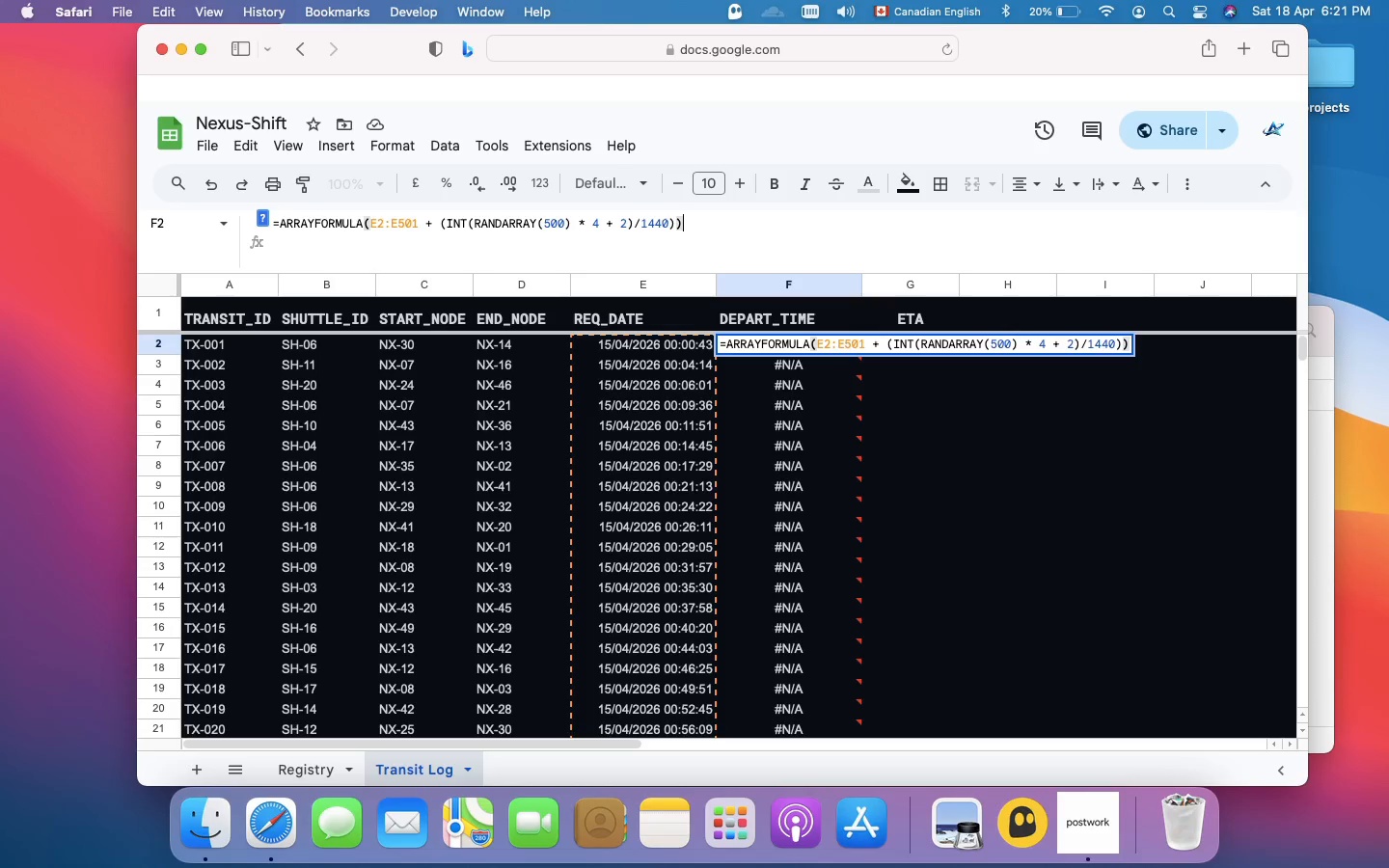 
key(Enter)
 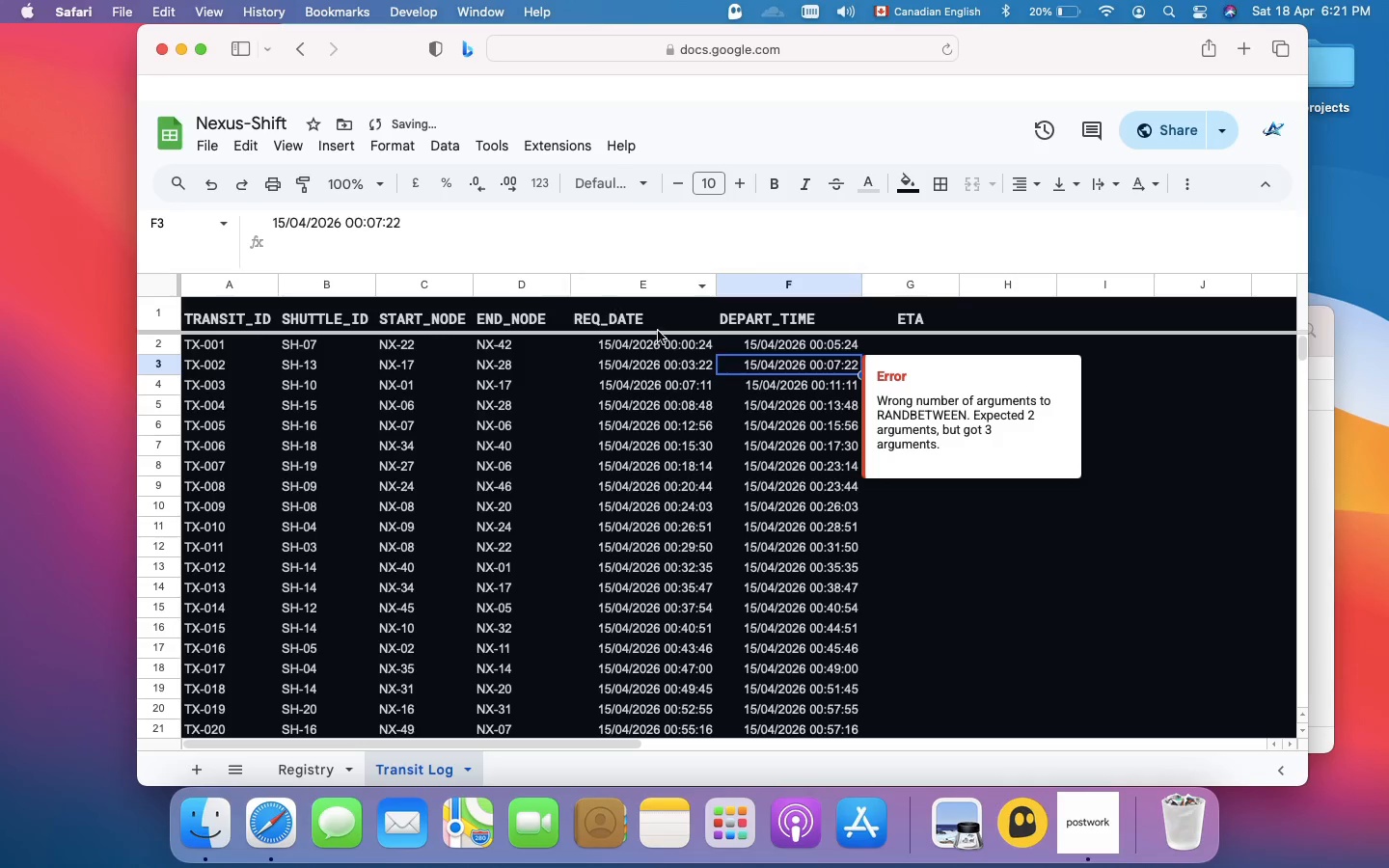 
left_click([776, 412])
 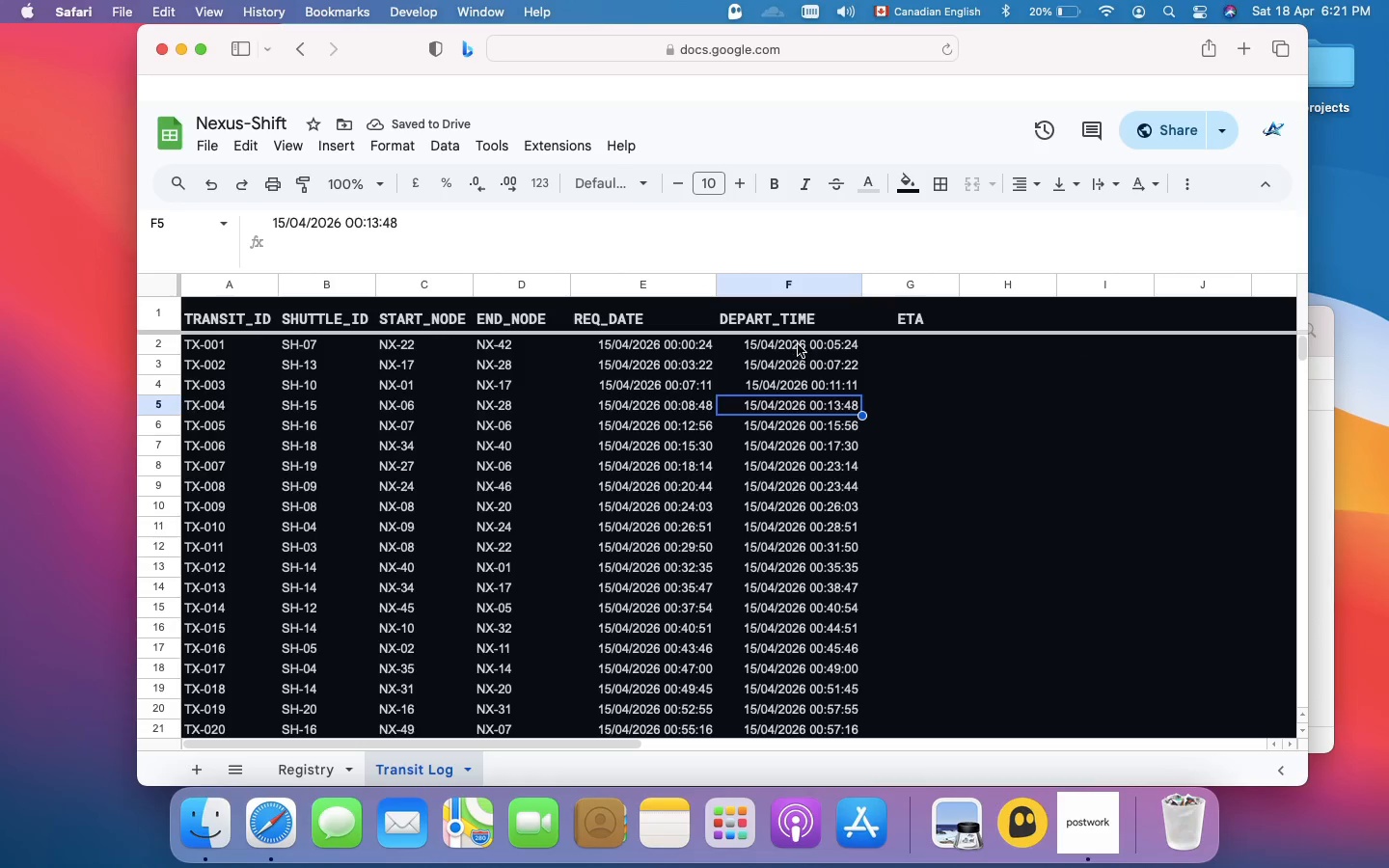 
left_click([798, 344])
 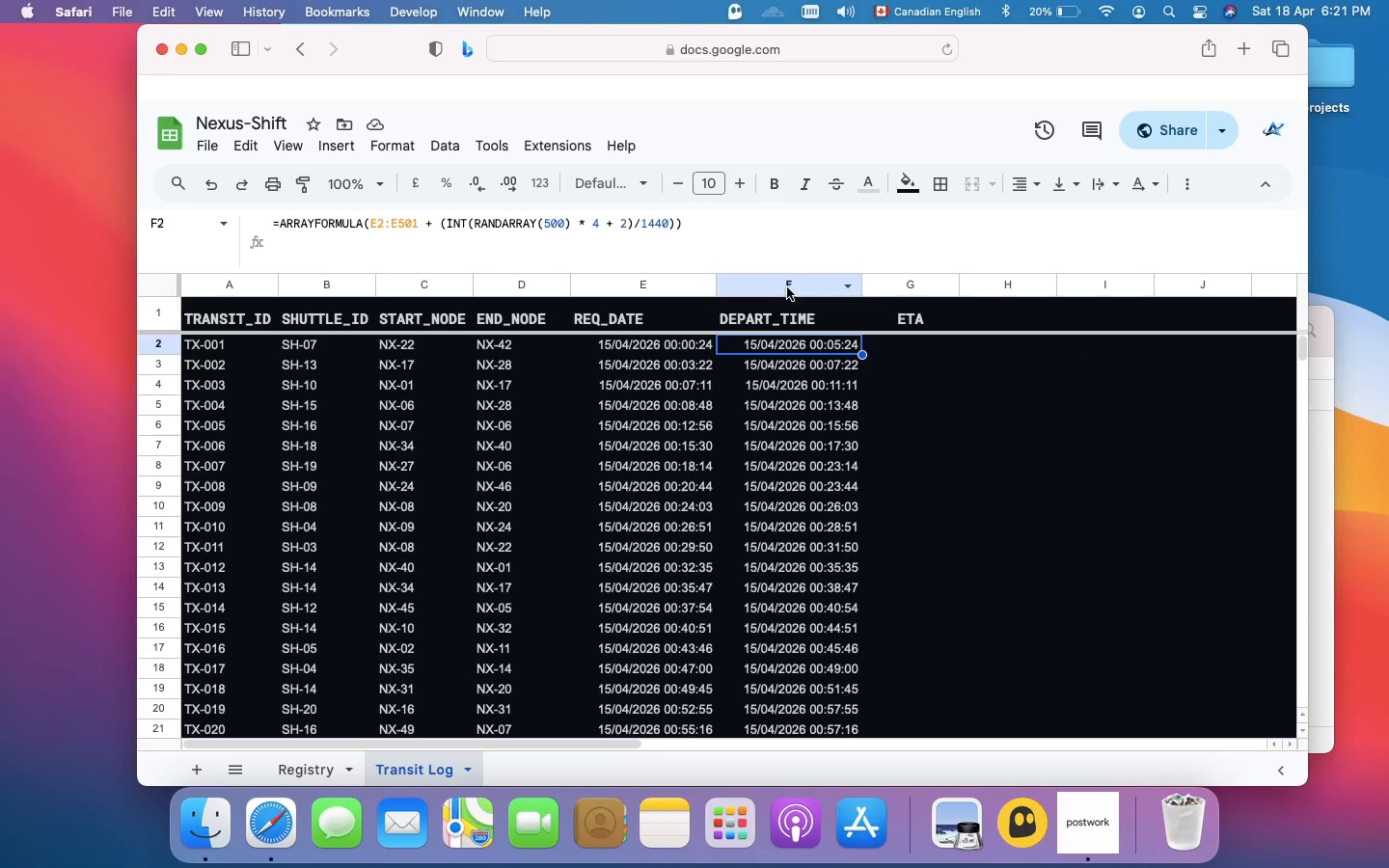 
left_click([776, 275])
 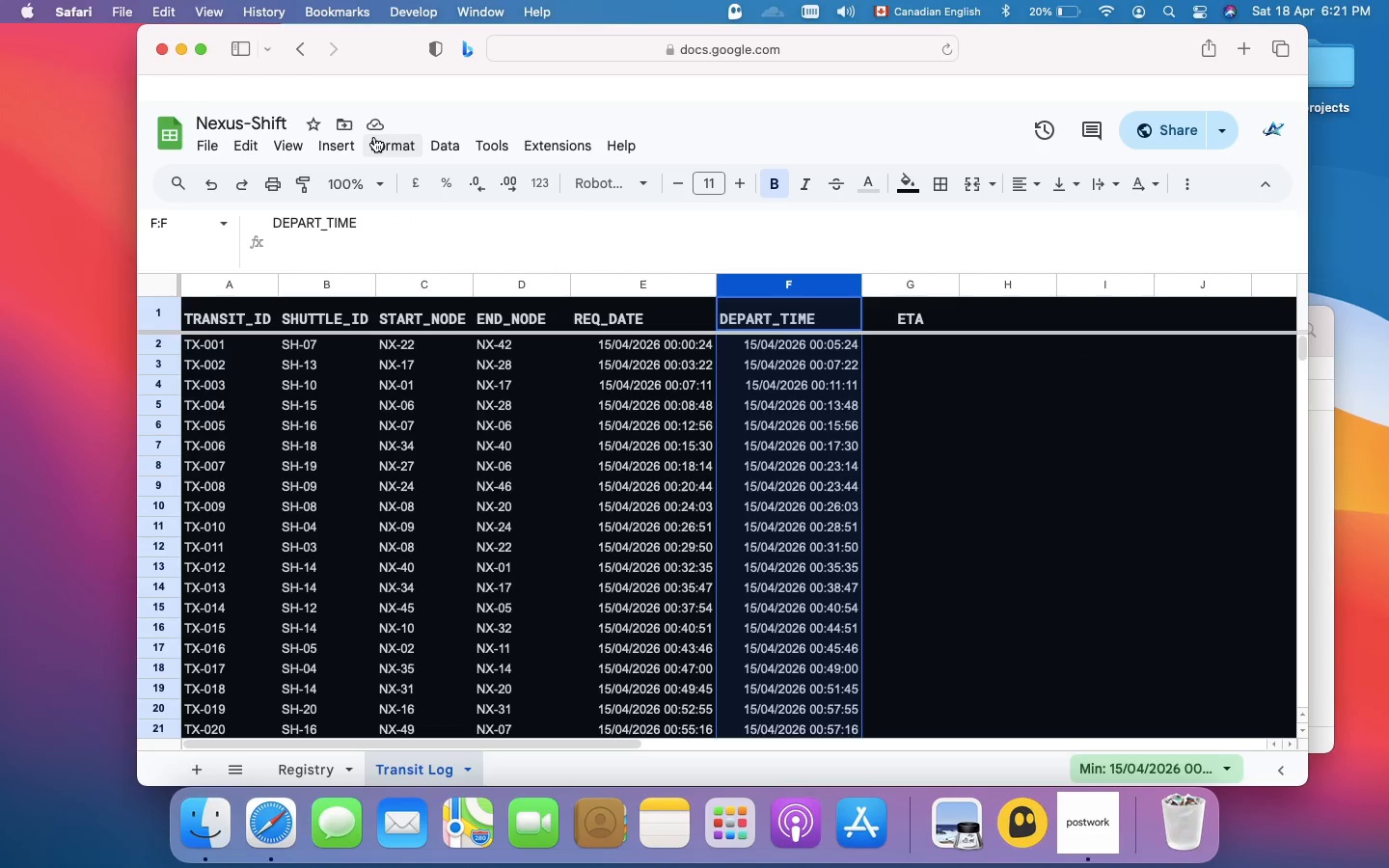 
left_click([374, 137])
 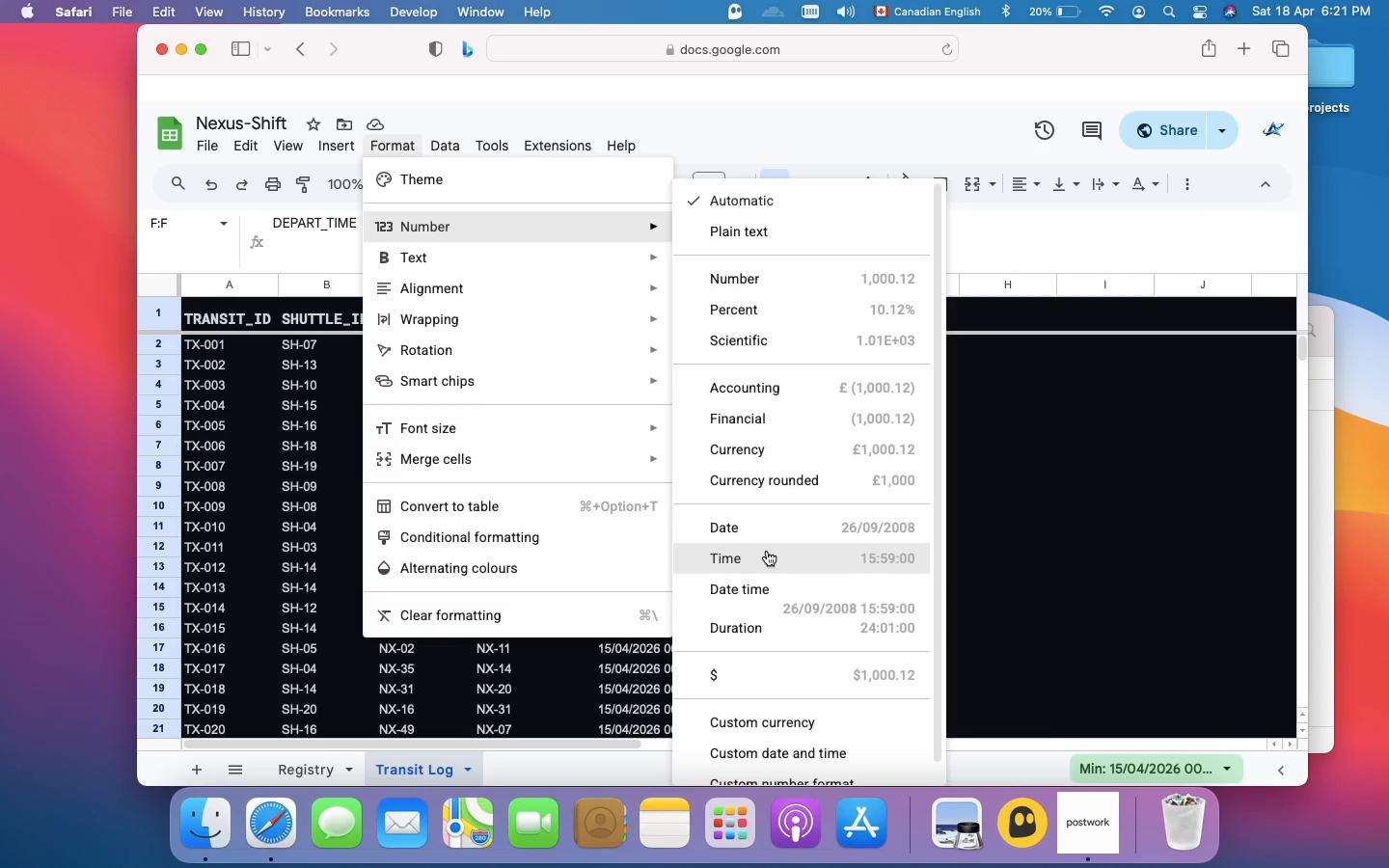 
wait(7.33)
 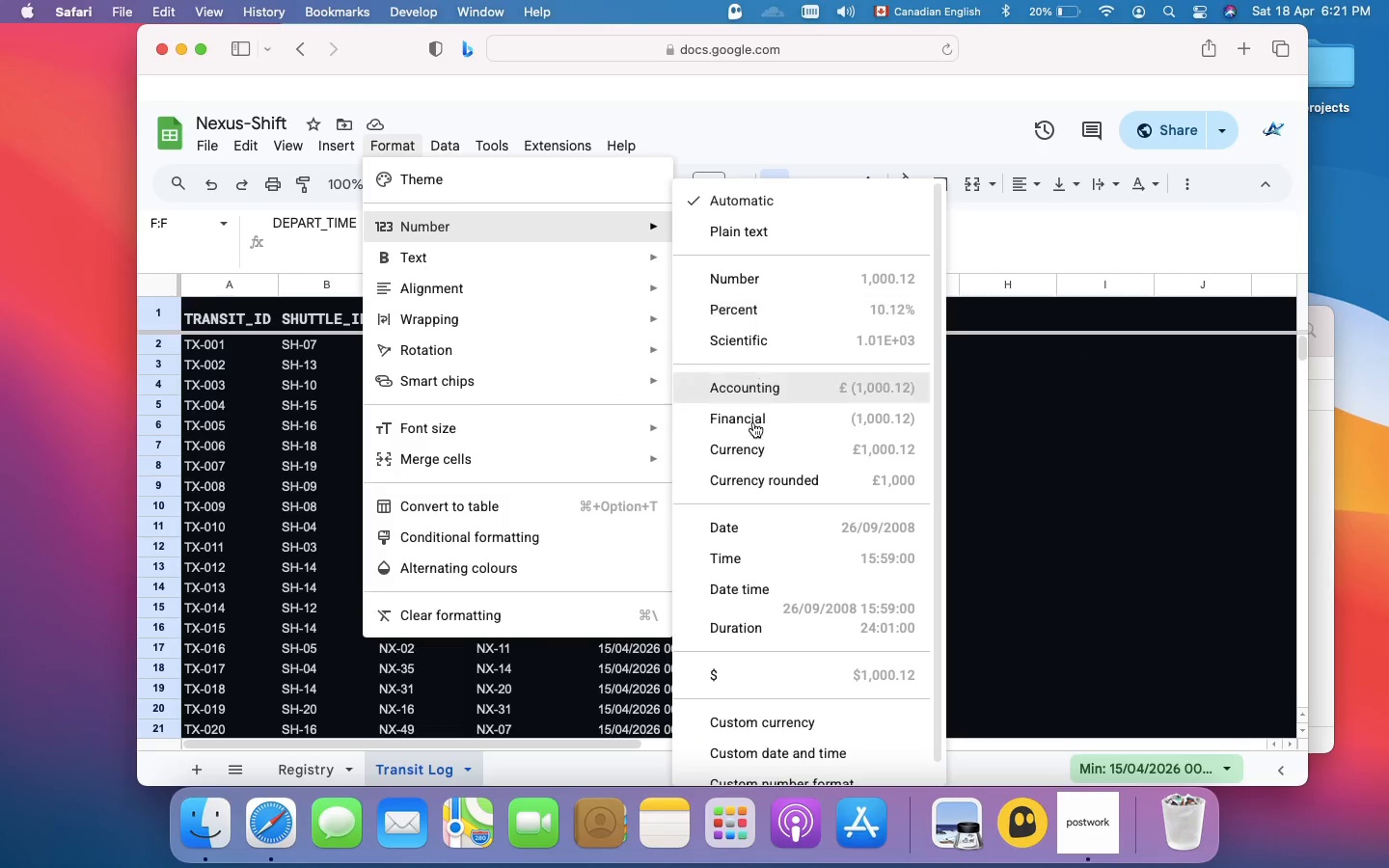 
left_click([767, 551])
 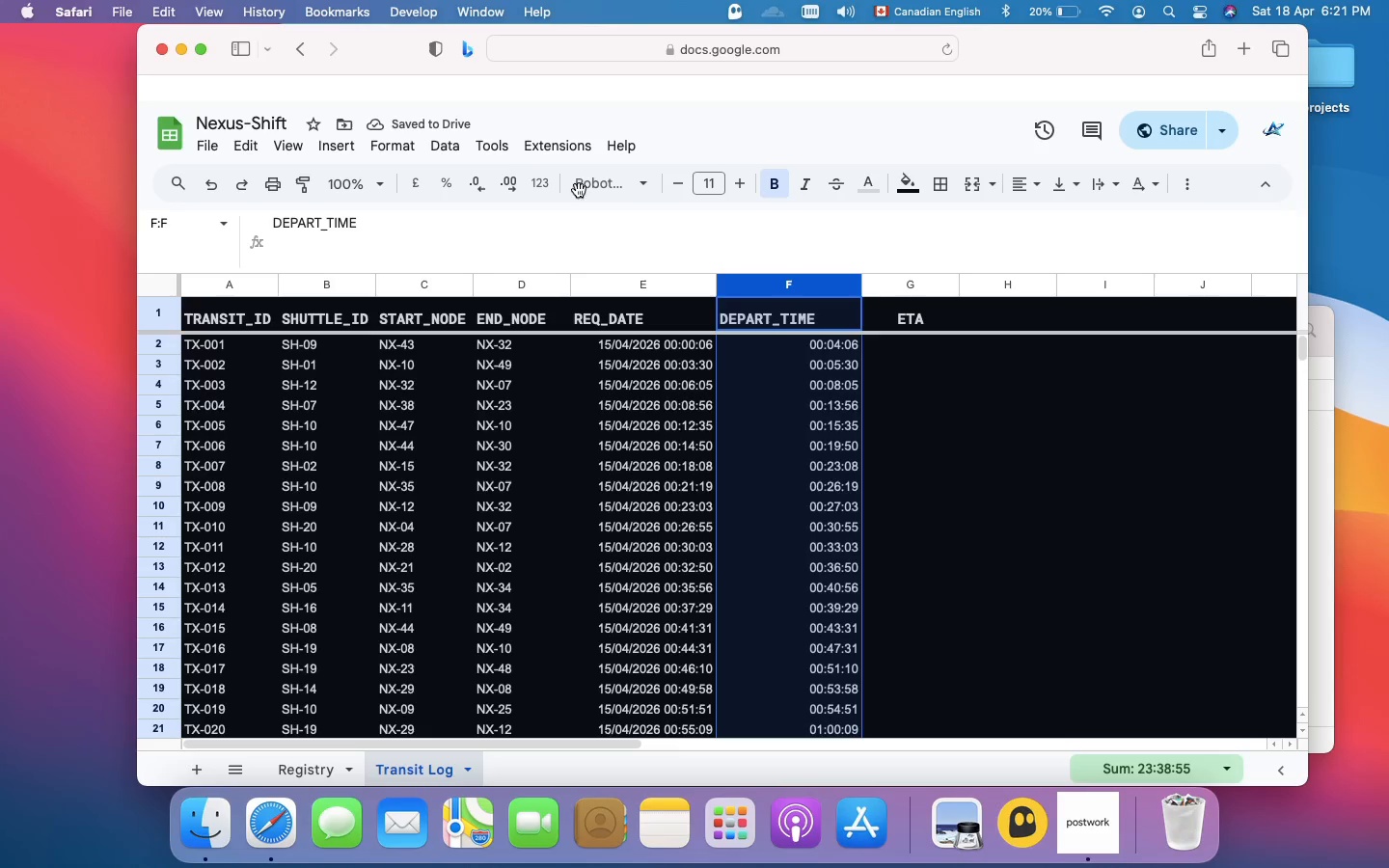 
left_click([397, 151])
 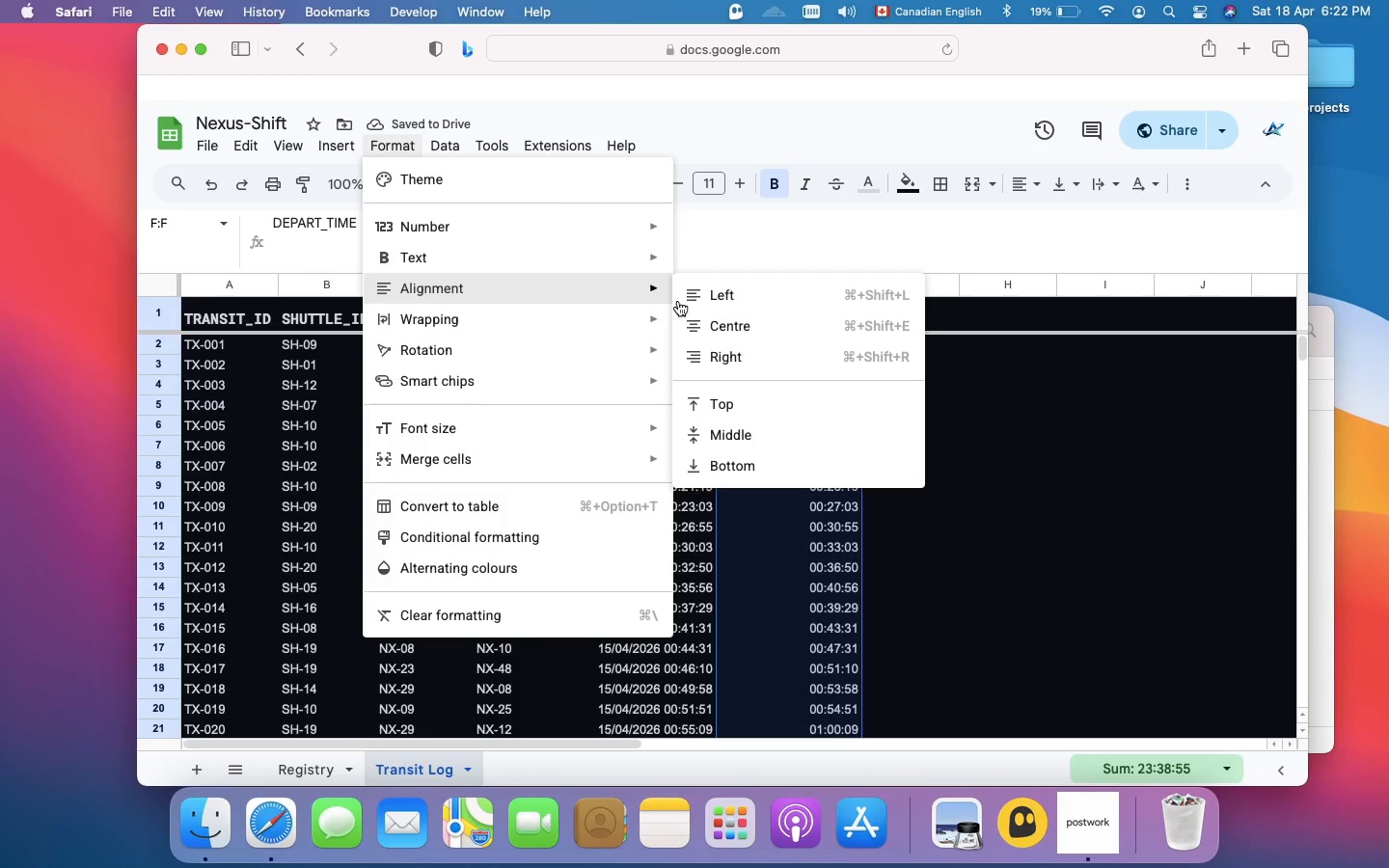 
left_click([719, 322])
 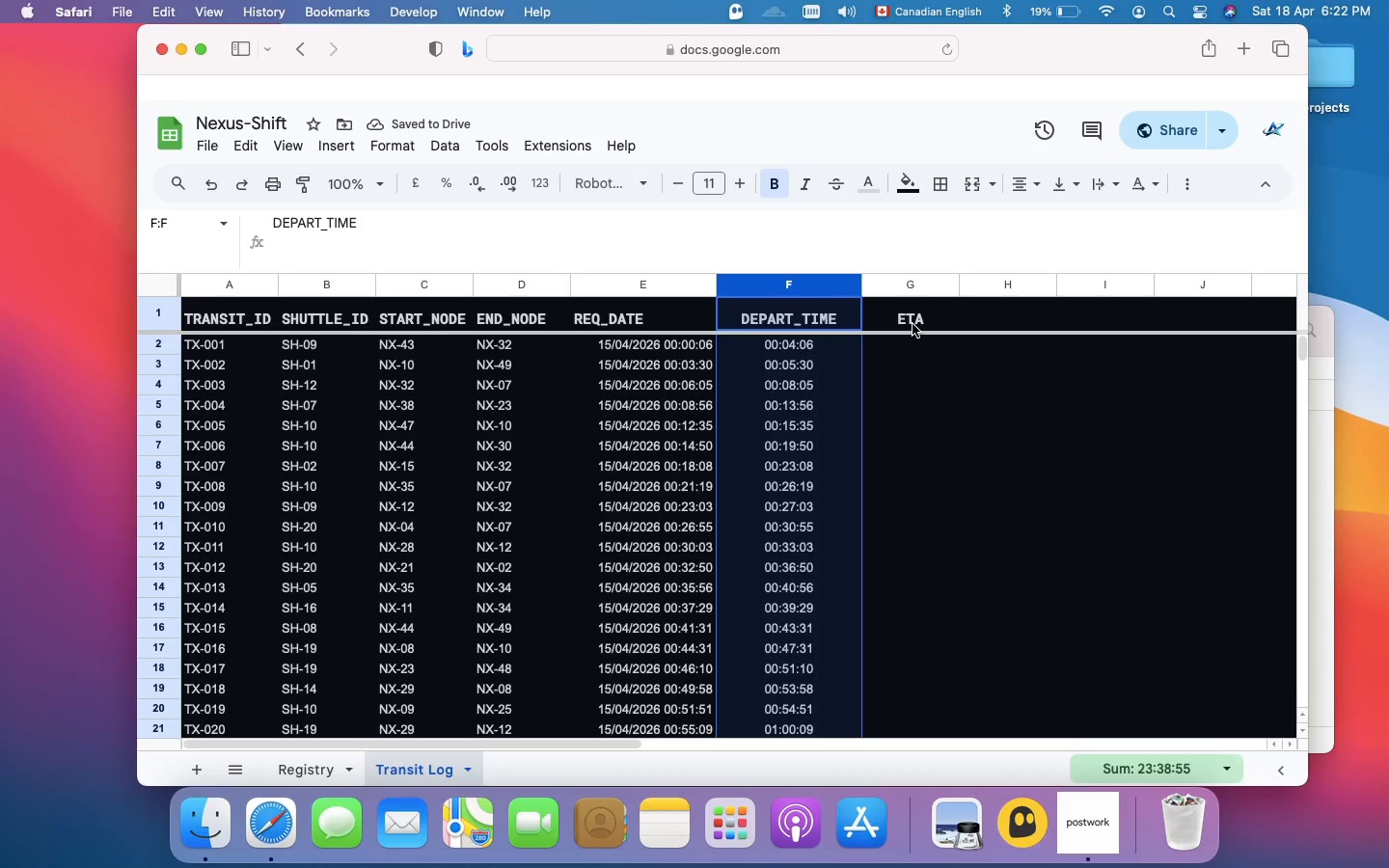 
scroll: coordinate [905, 353], scroll_direction: up, amount: 214.0
 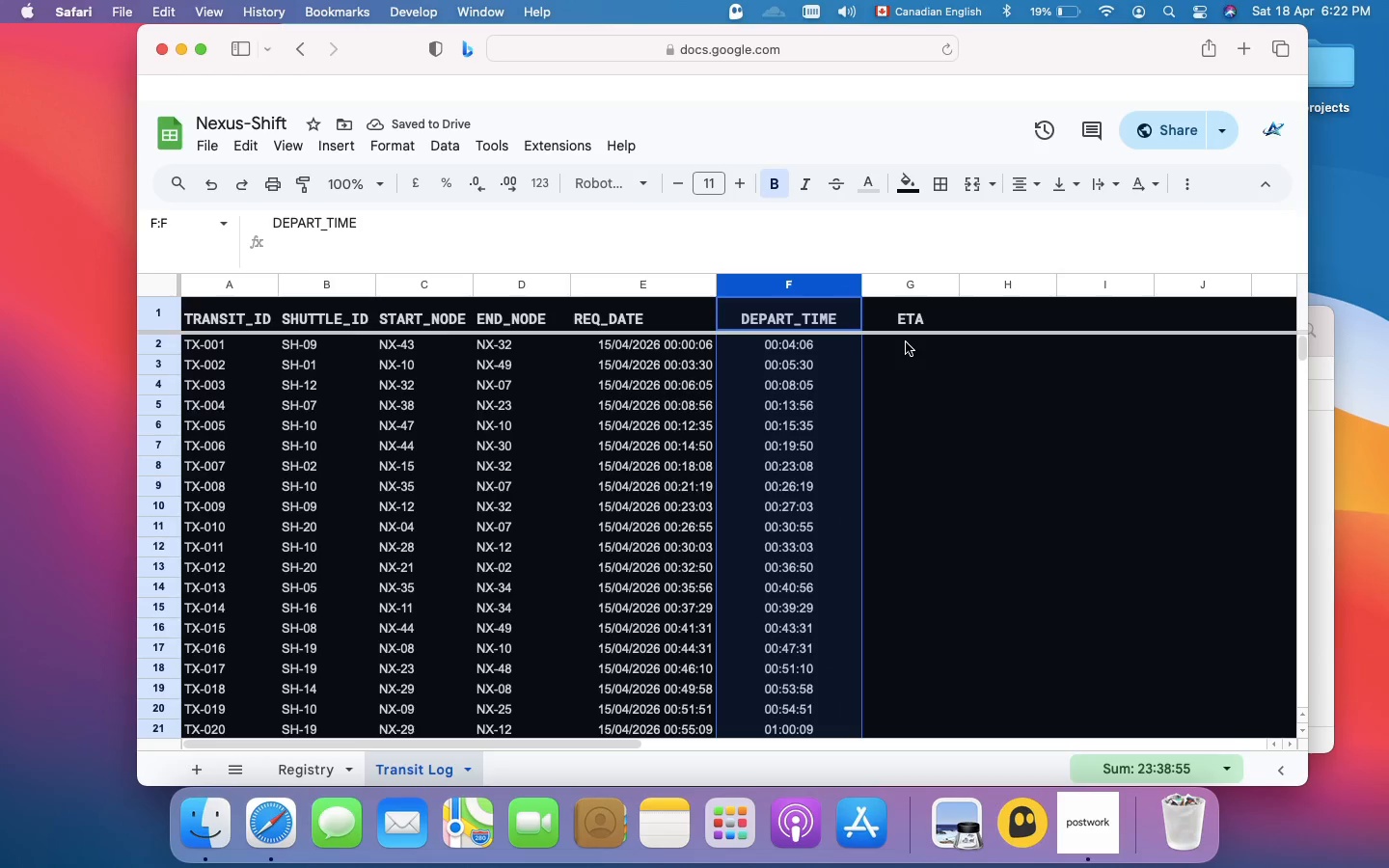 
left_click([906, 341])
 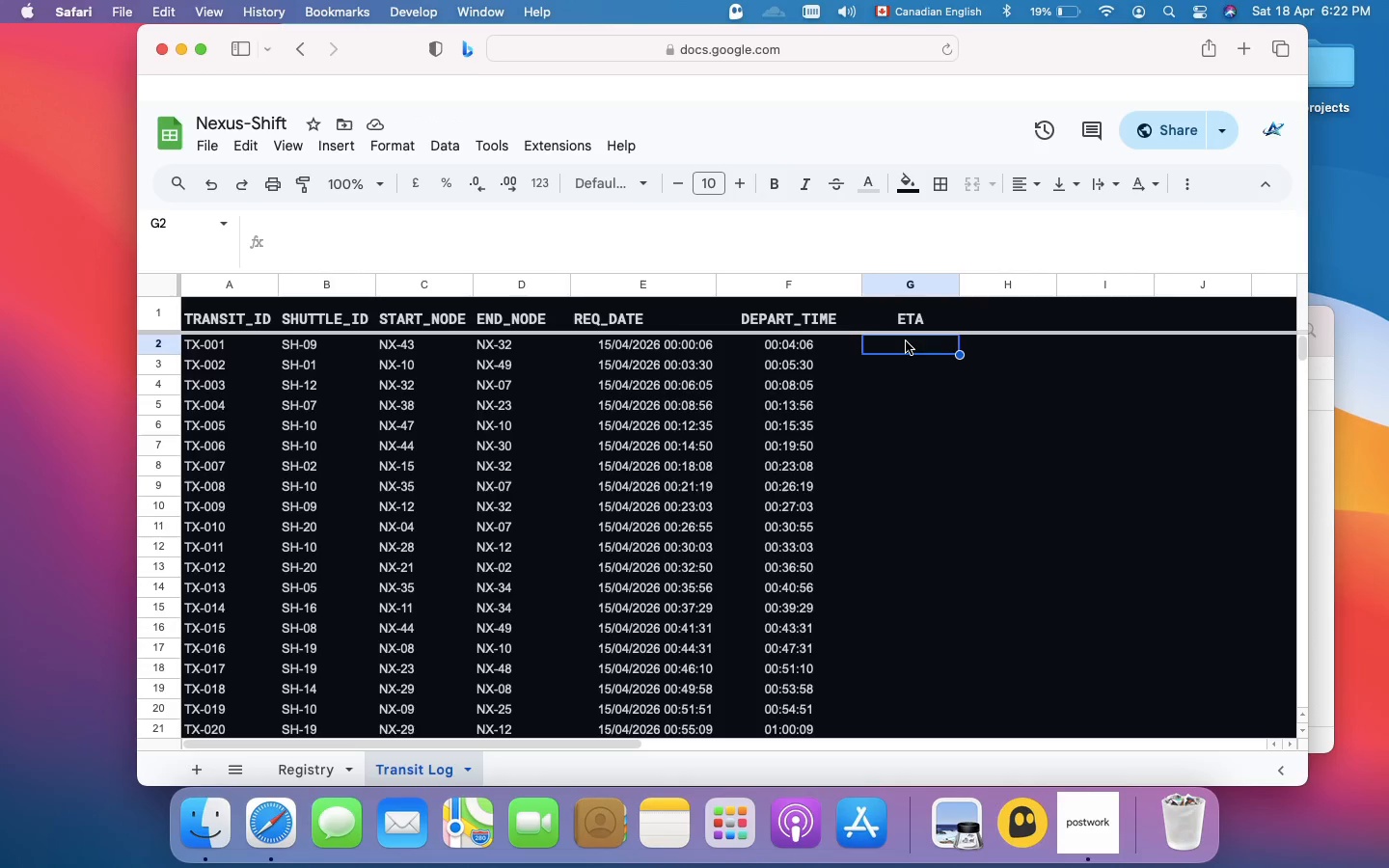 
wait(14.77)
 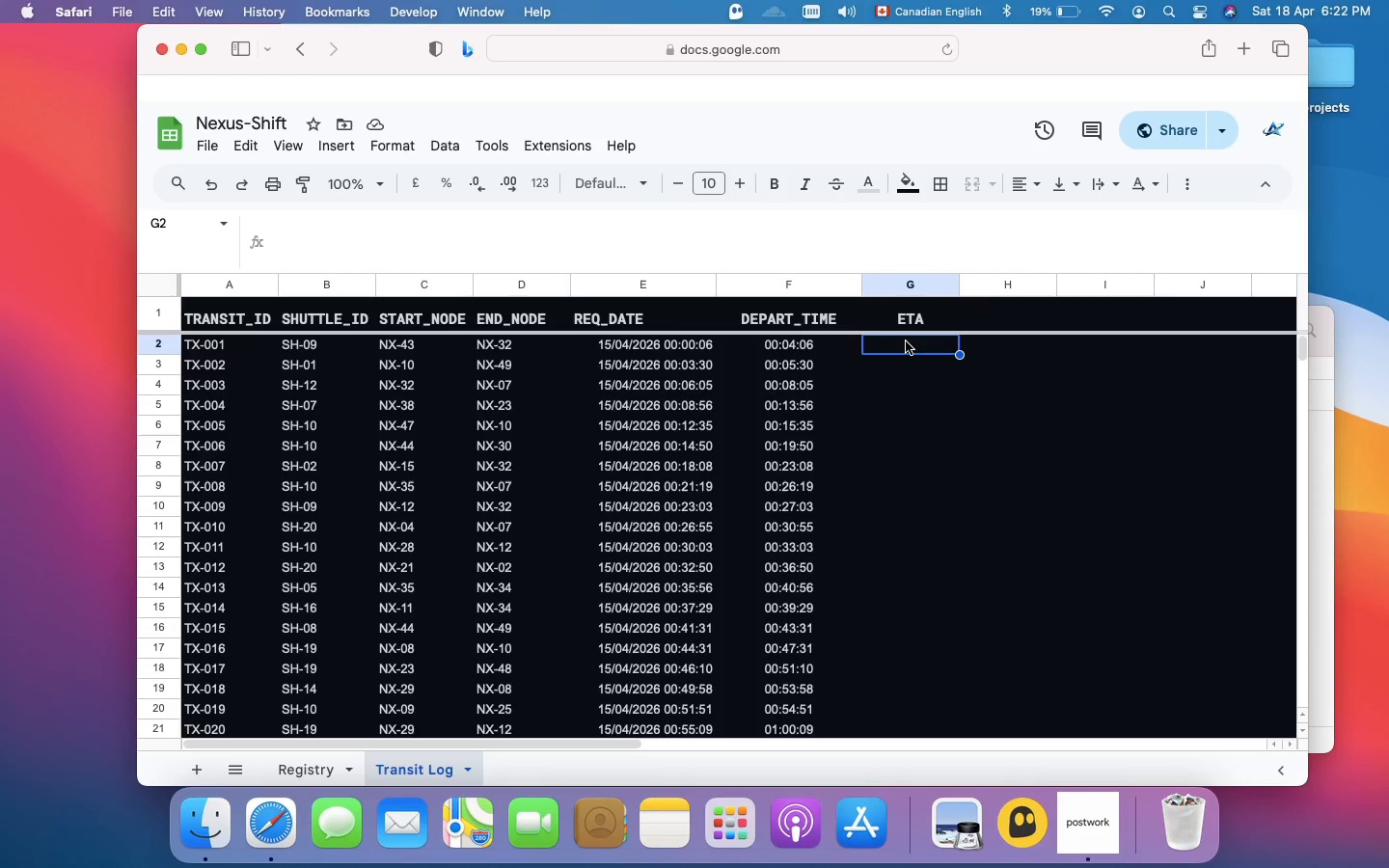 
left_click([544, 243])
 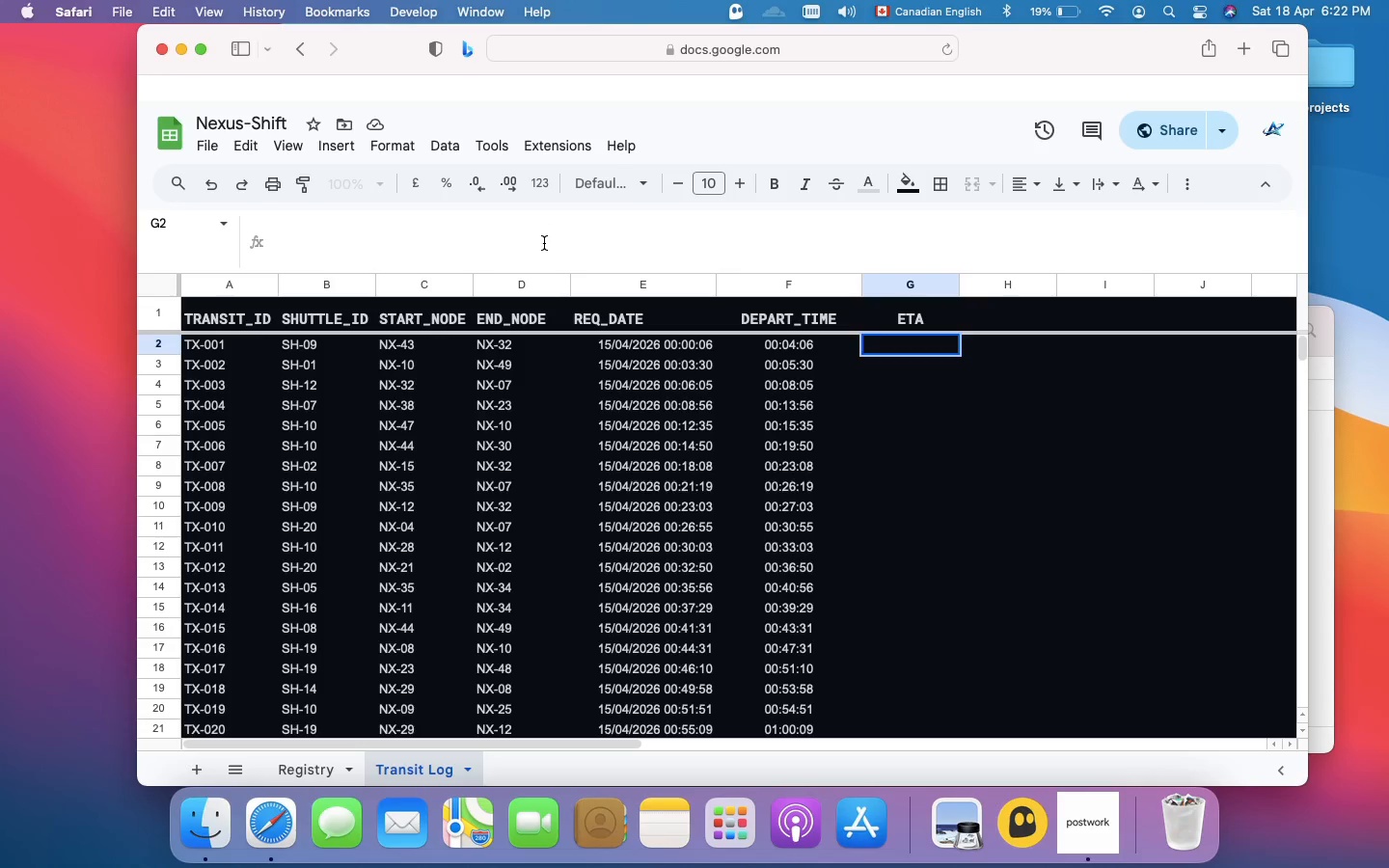 
type(=ARRAYFORMULA)
 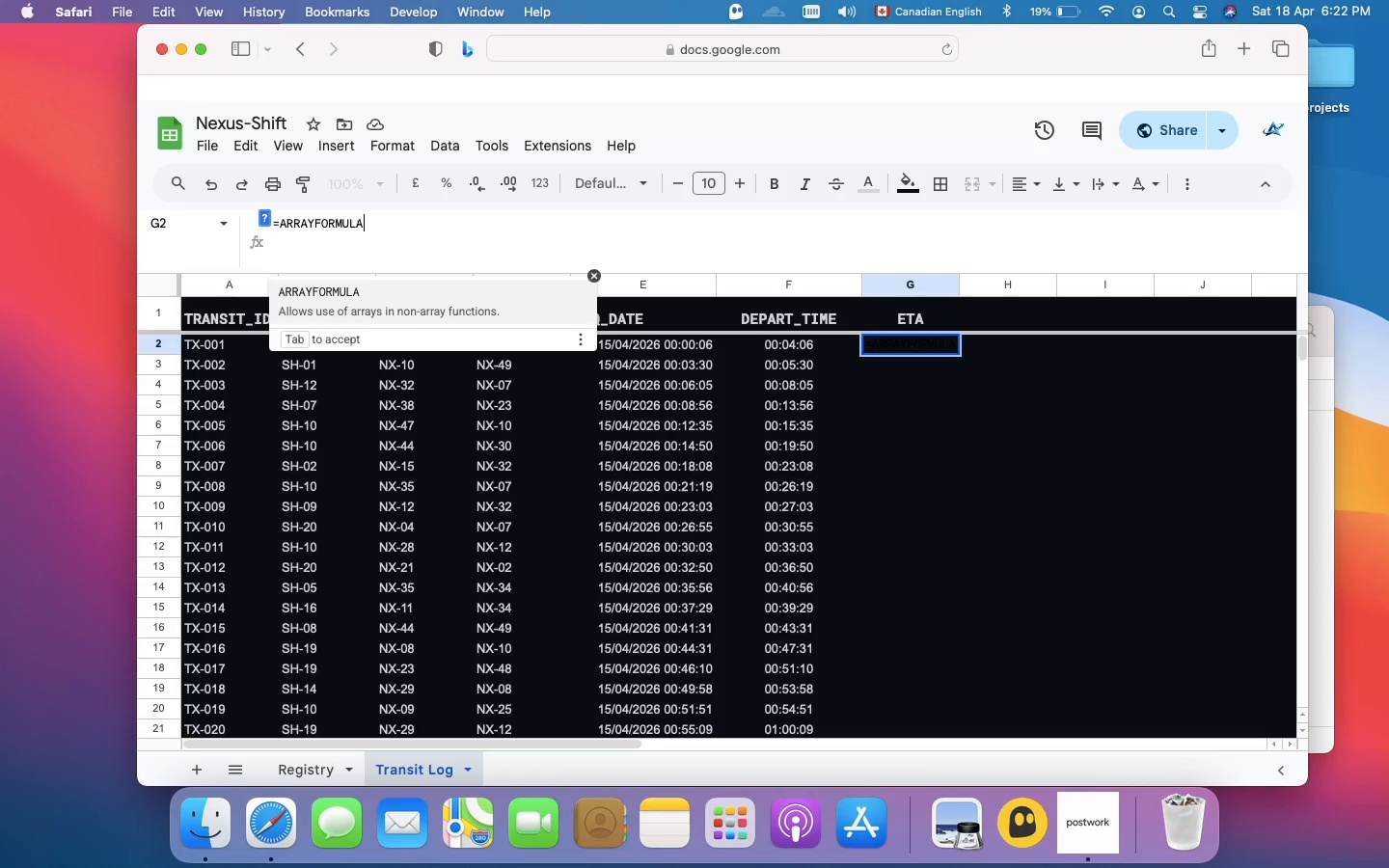 
hold_key(key=ShiftRight, duration=0.5)
 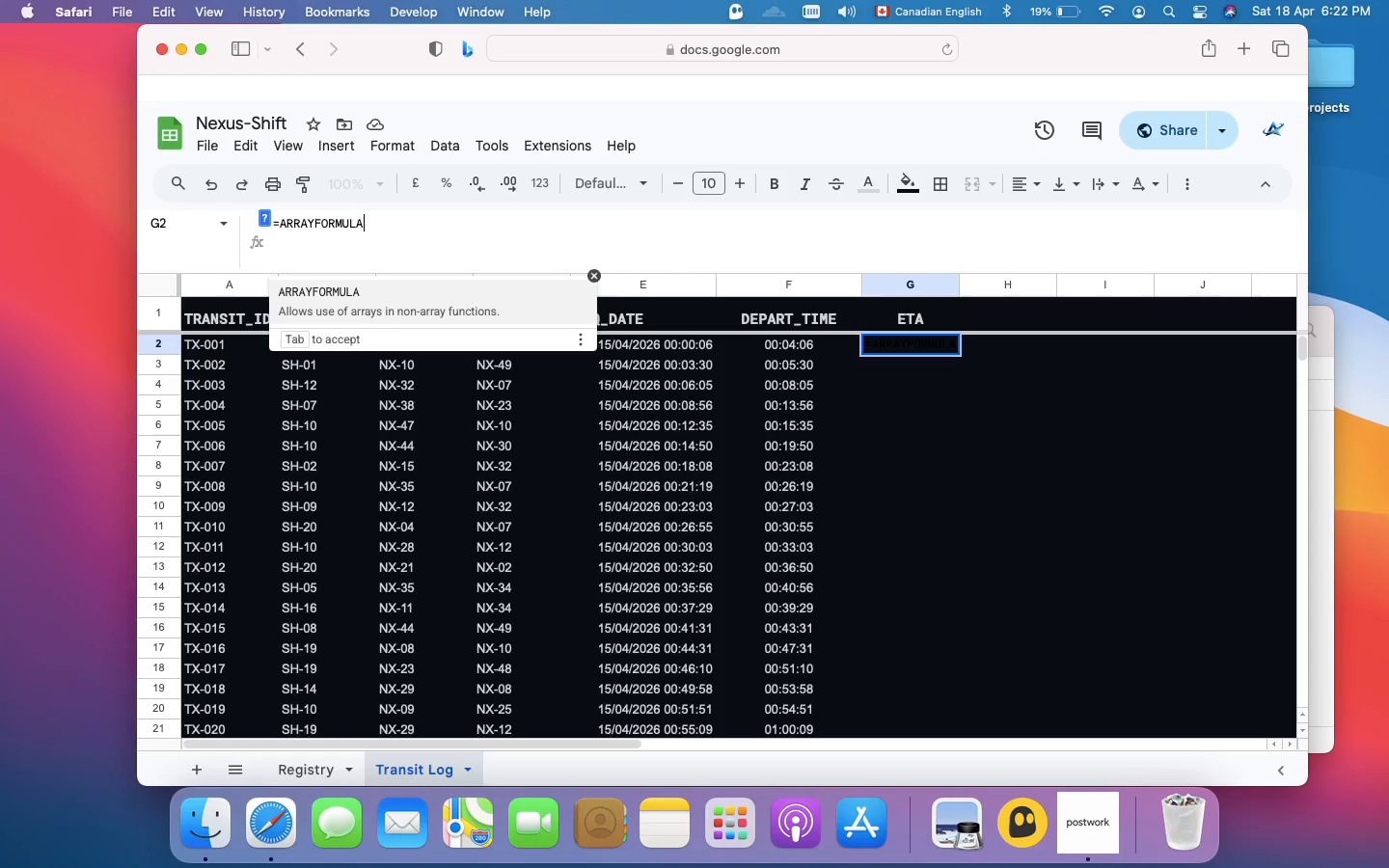 
type((IF)
 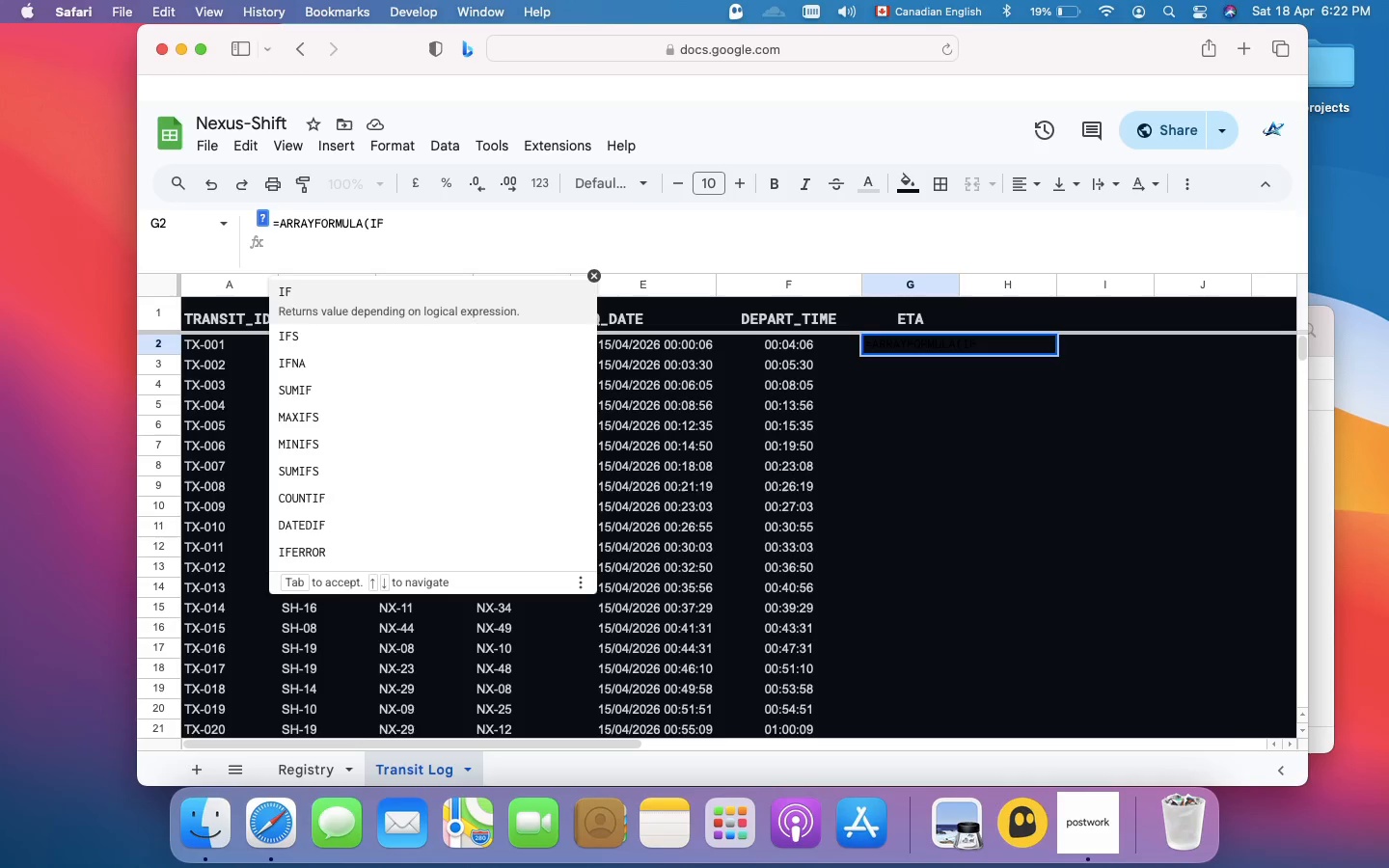 
key(Shift+9)
 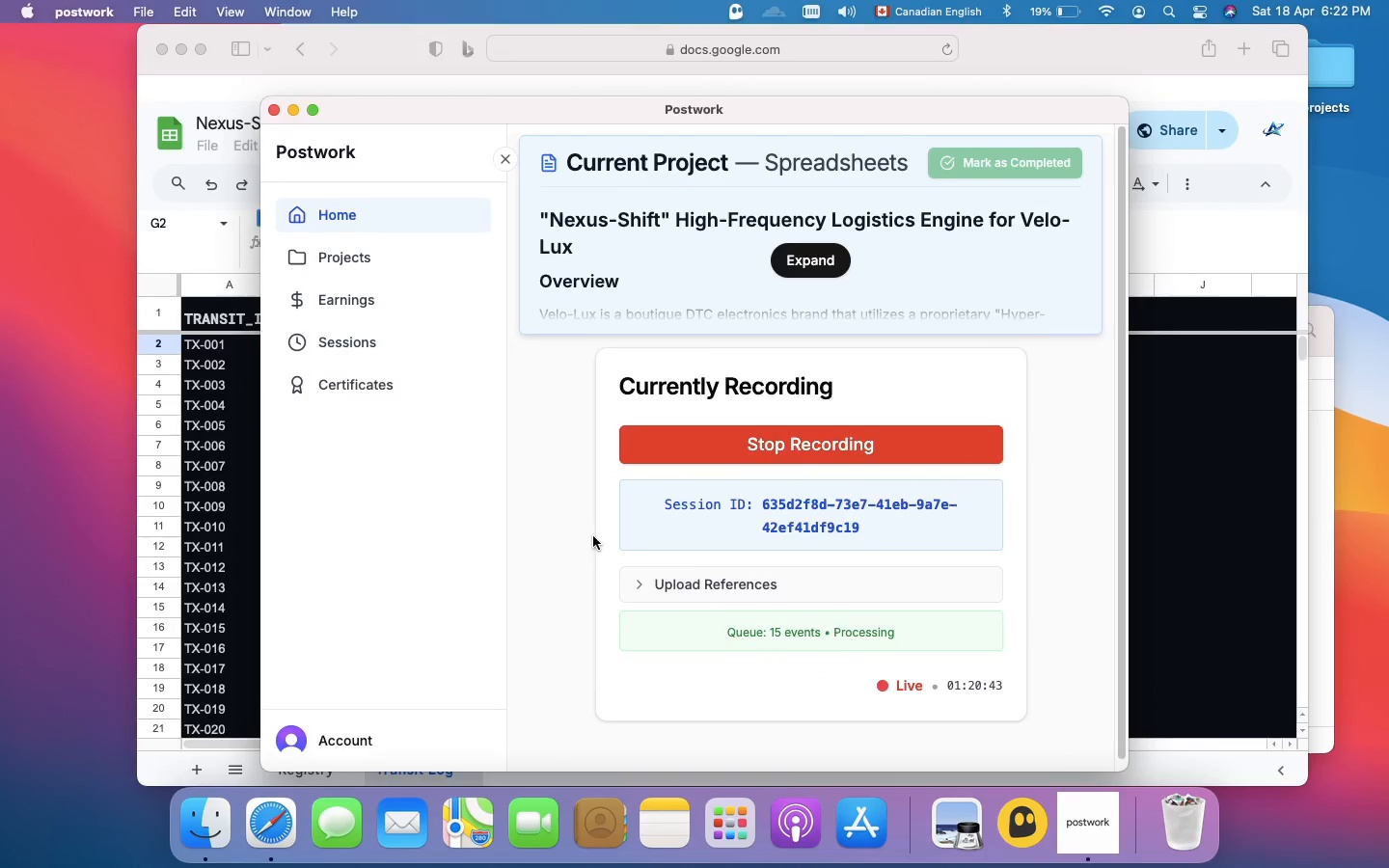 
wait(8.59)
 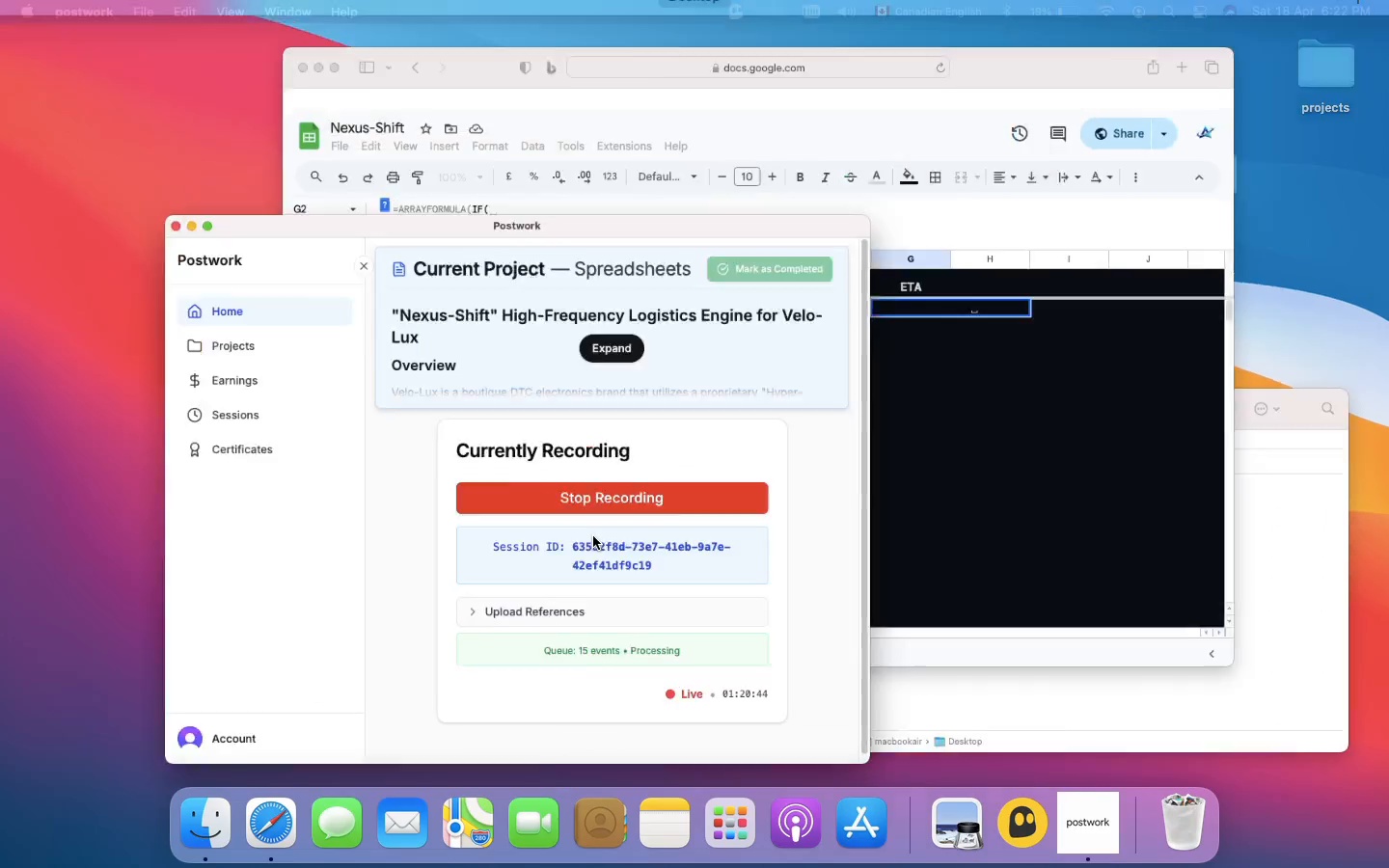 
type(:F501="",,)
 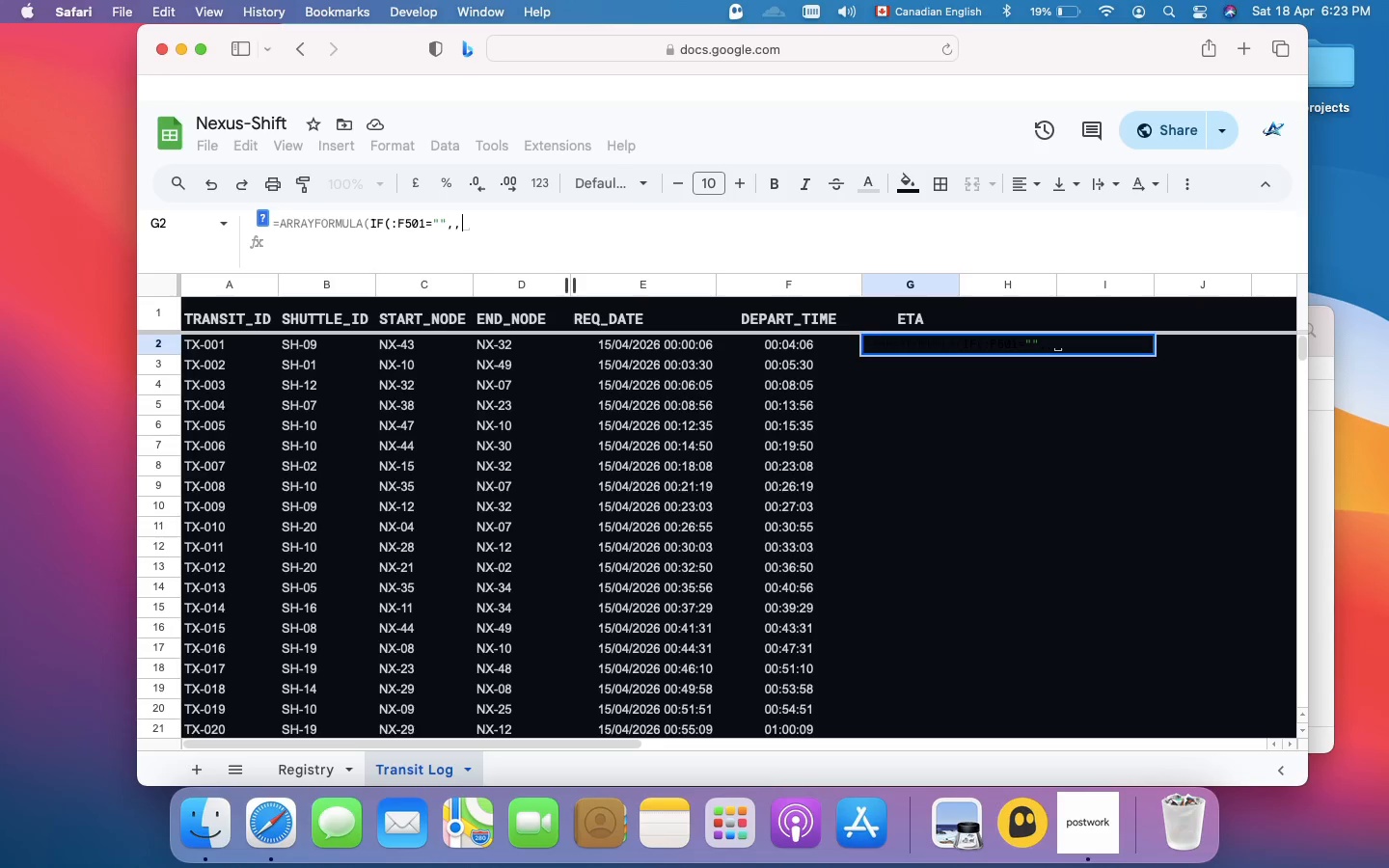 
type( F2:)
 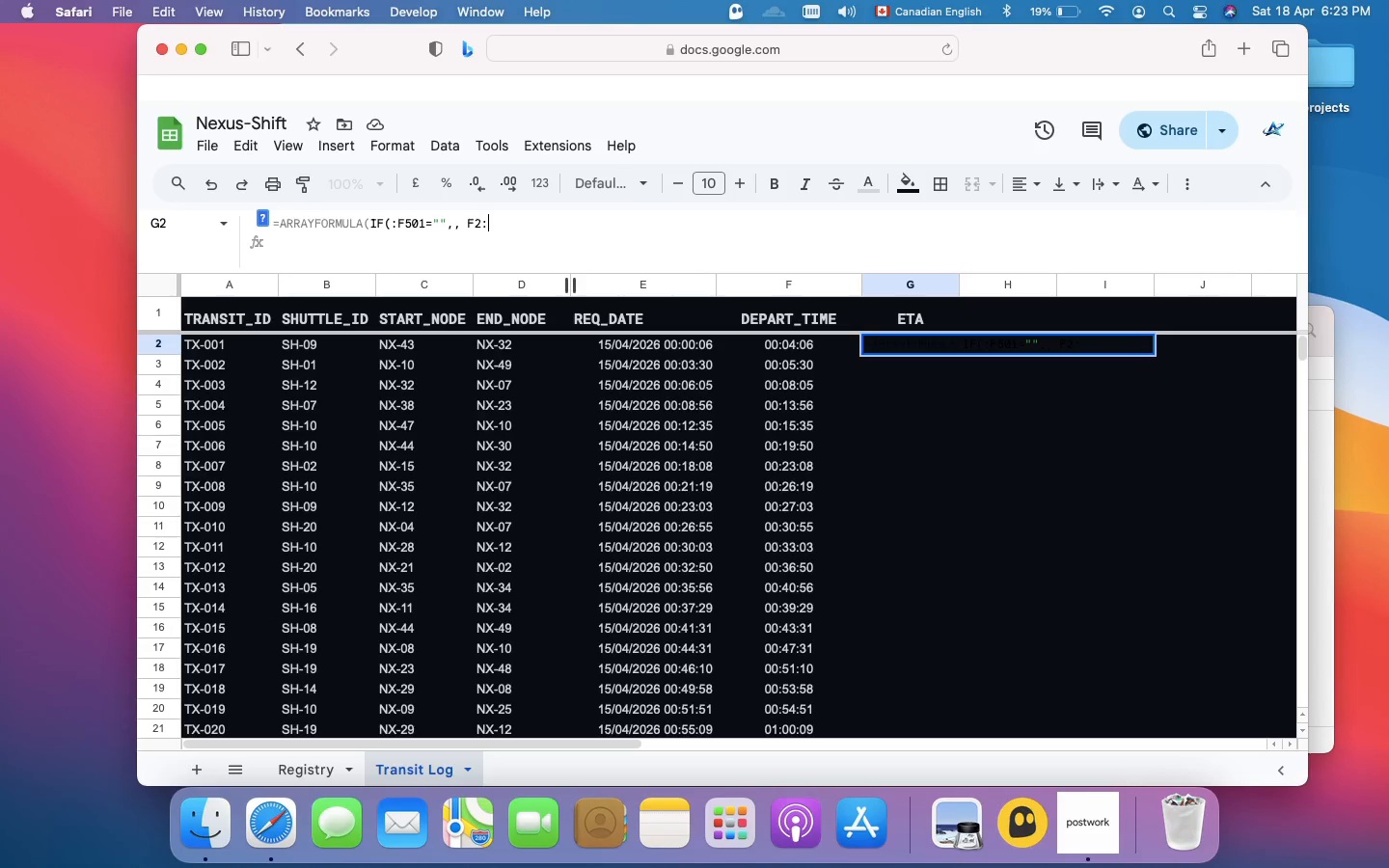 
type(F501 + (EUCLIDEAN_DIST(VLOOKUP)
 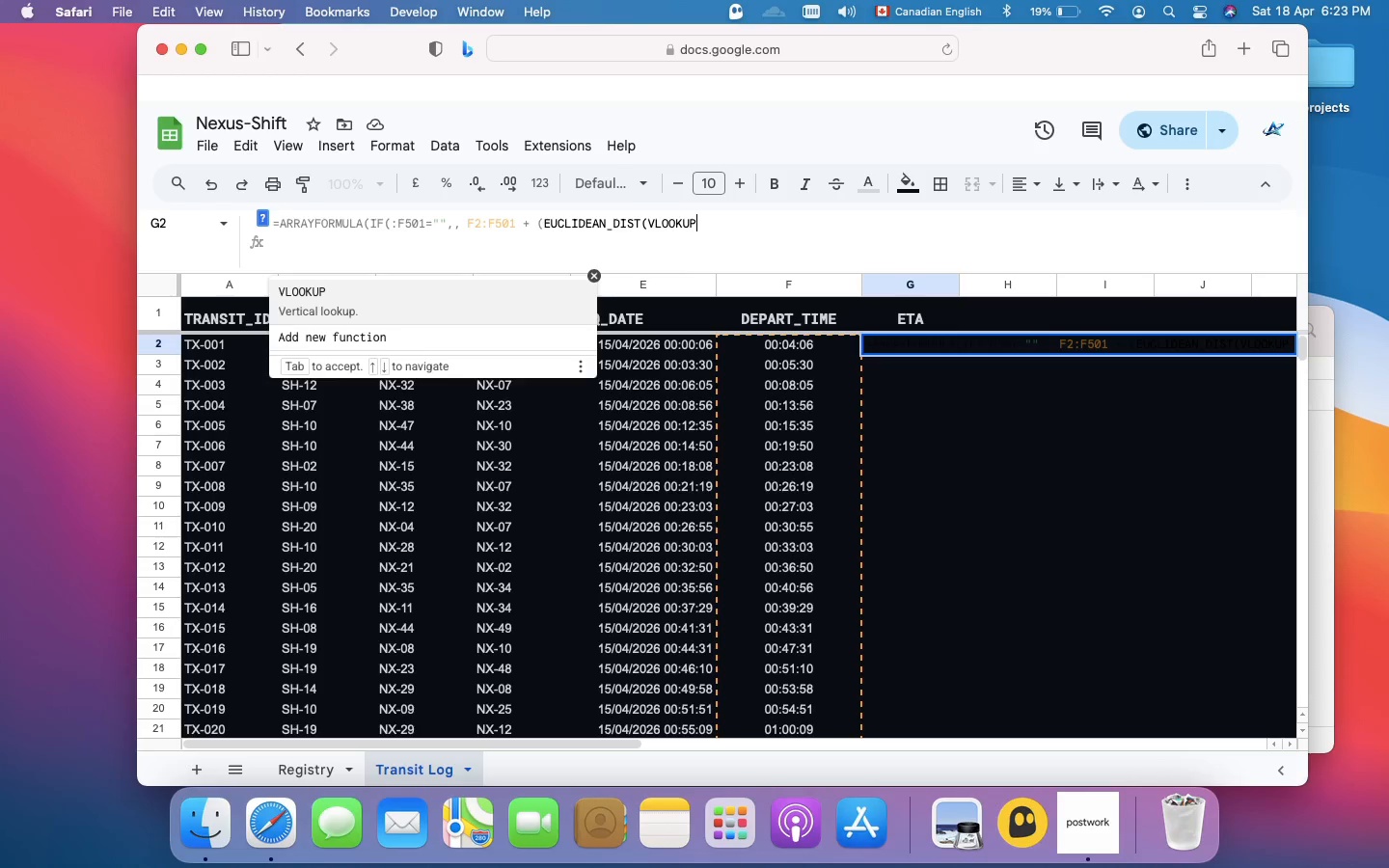 
type((C2:C501, RE)
key(Backspace)
type(egistry!a)
key(Backspace)
type(A:B, 2)
 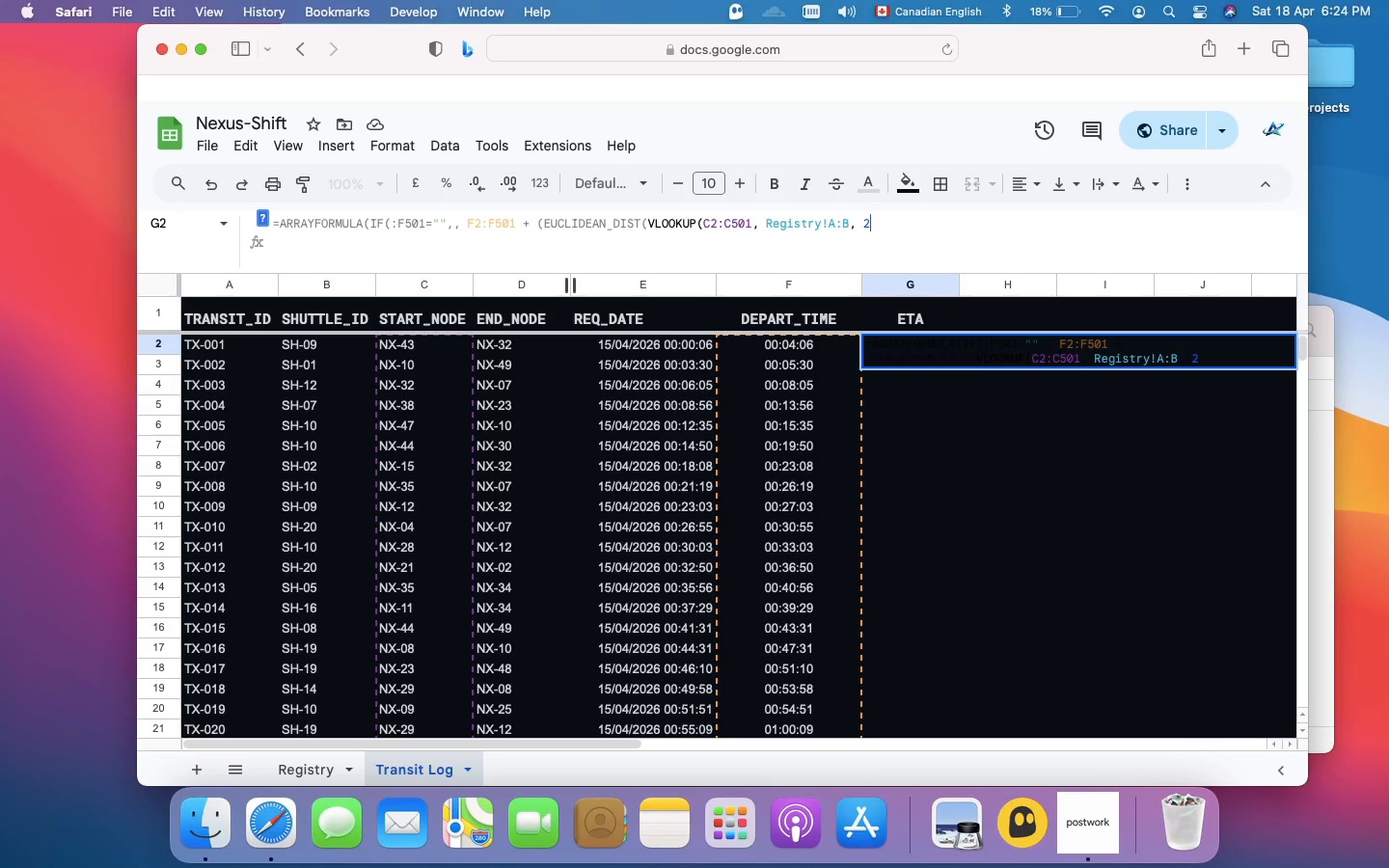 
wait(16.5)
 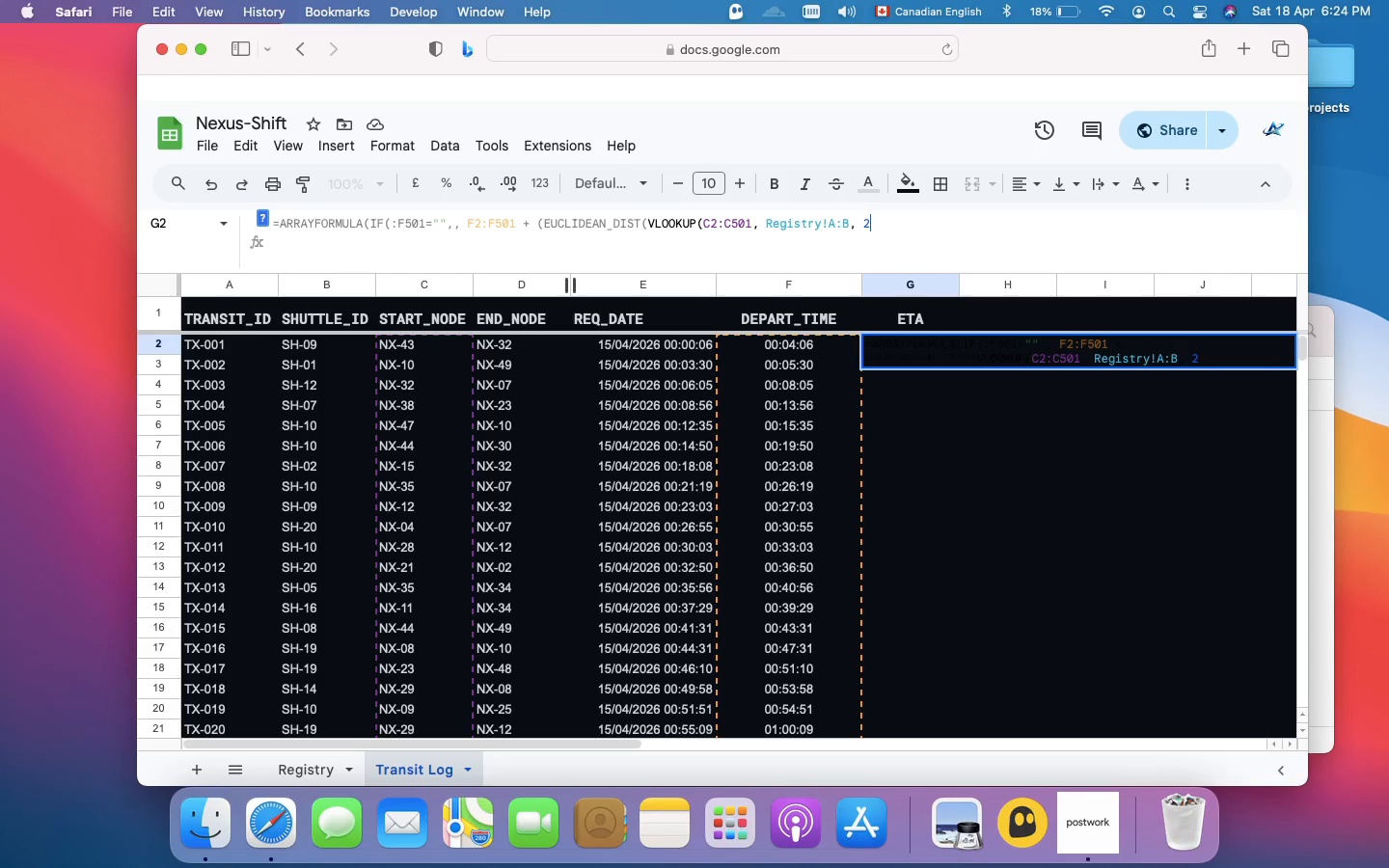 
key(Comma)
 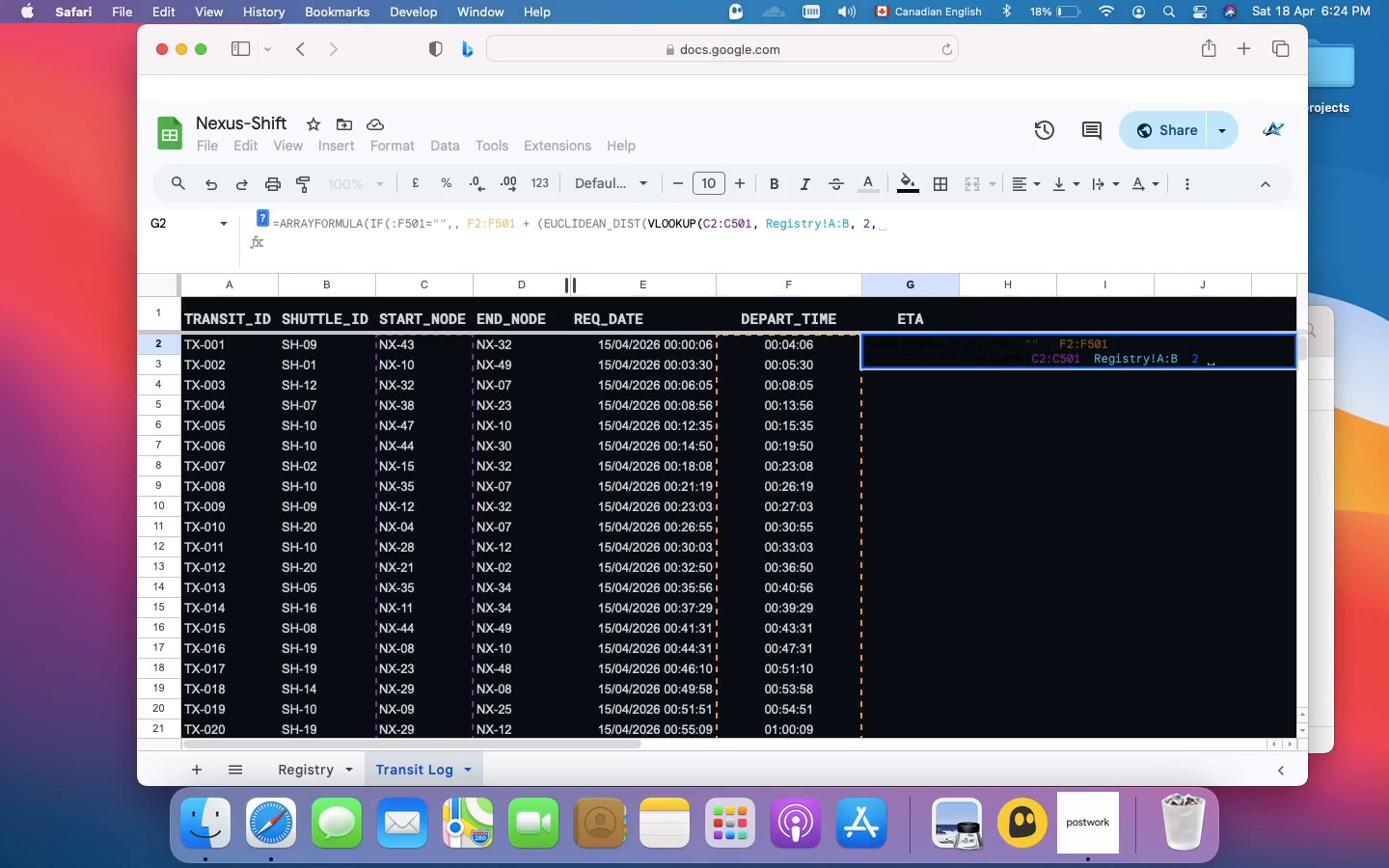 
type( 0), VLOOKUP(C2:C501,)
 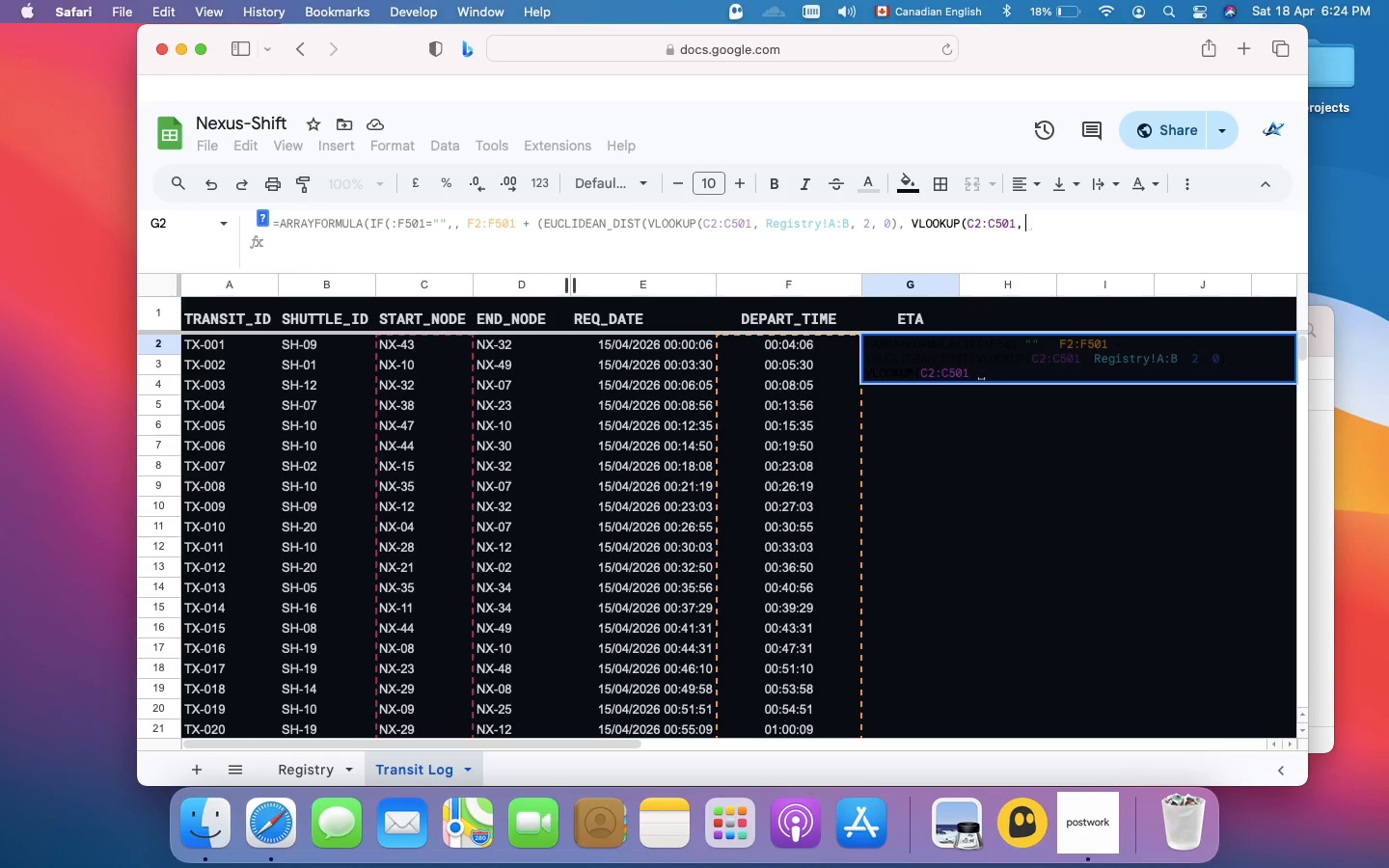 
wait(17.52)
 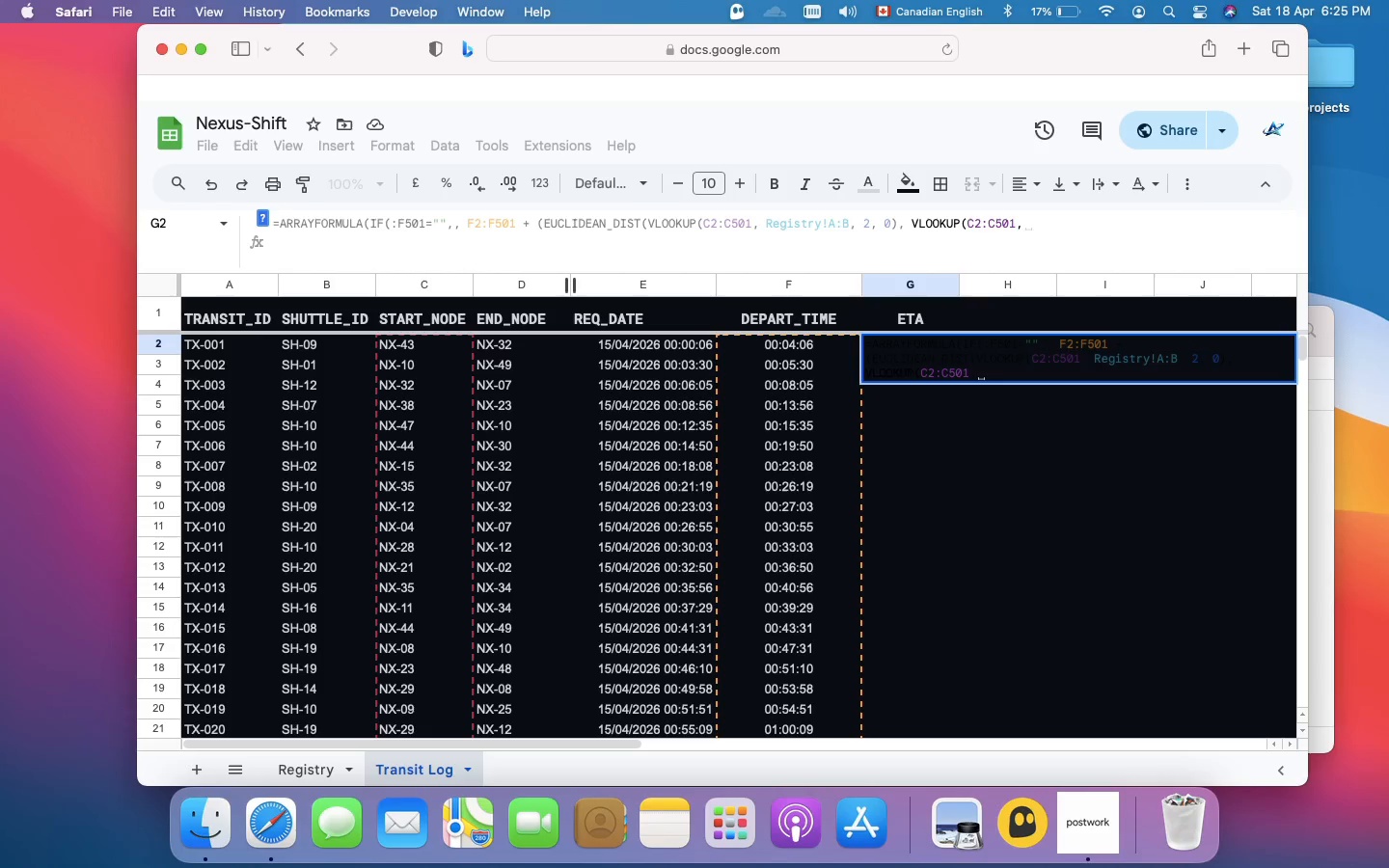 
type(Registry!)
 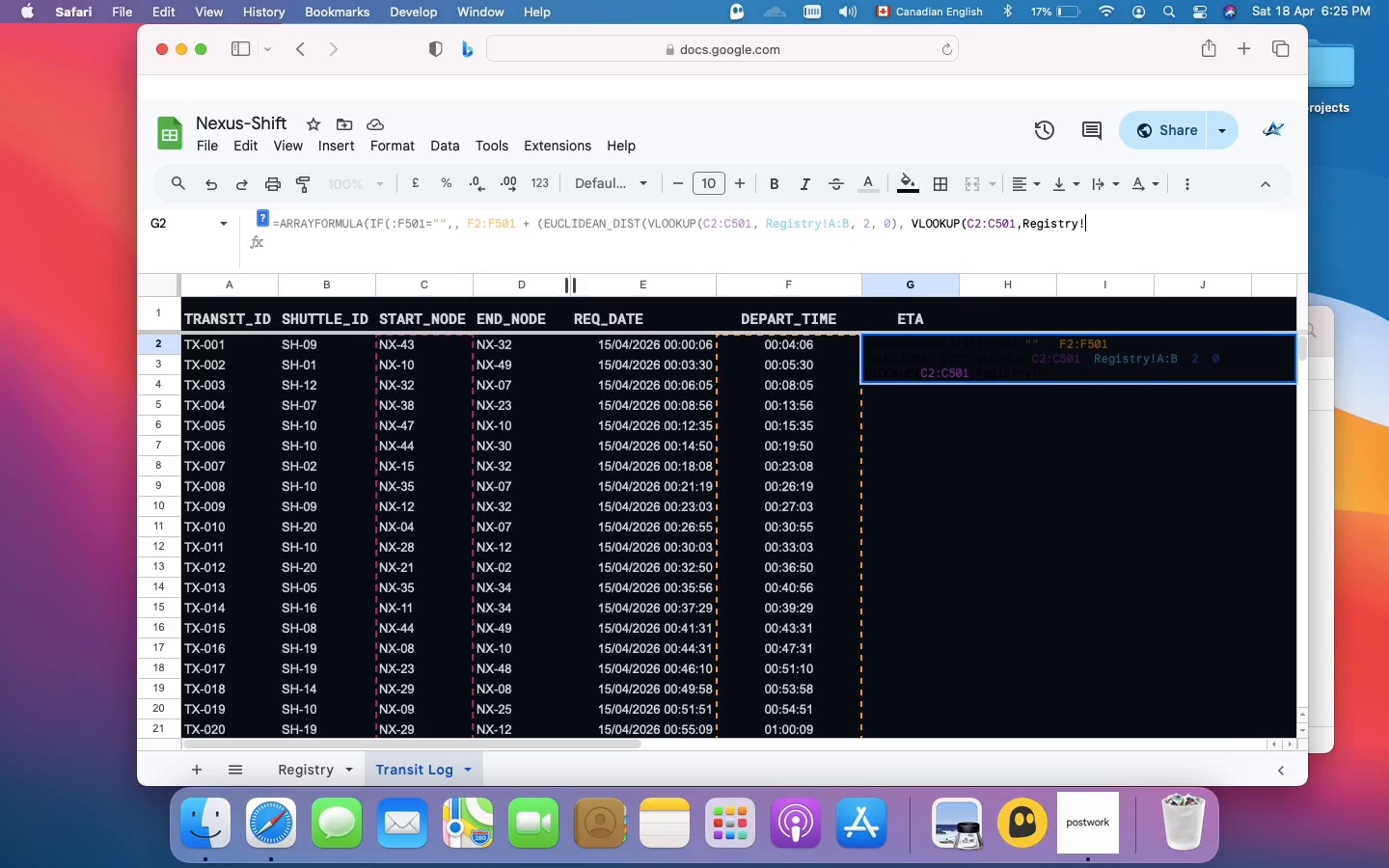 
wait(5.64)
 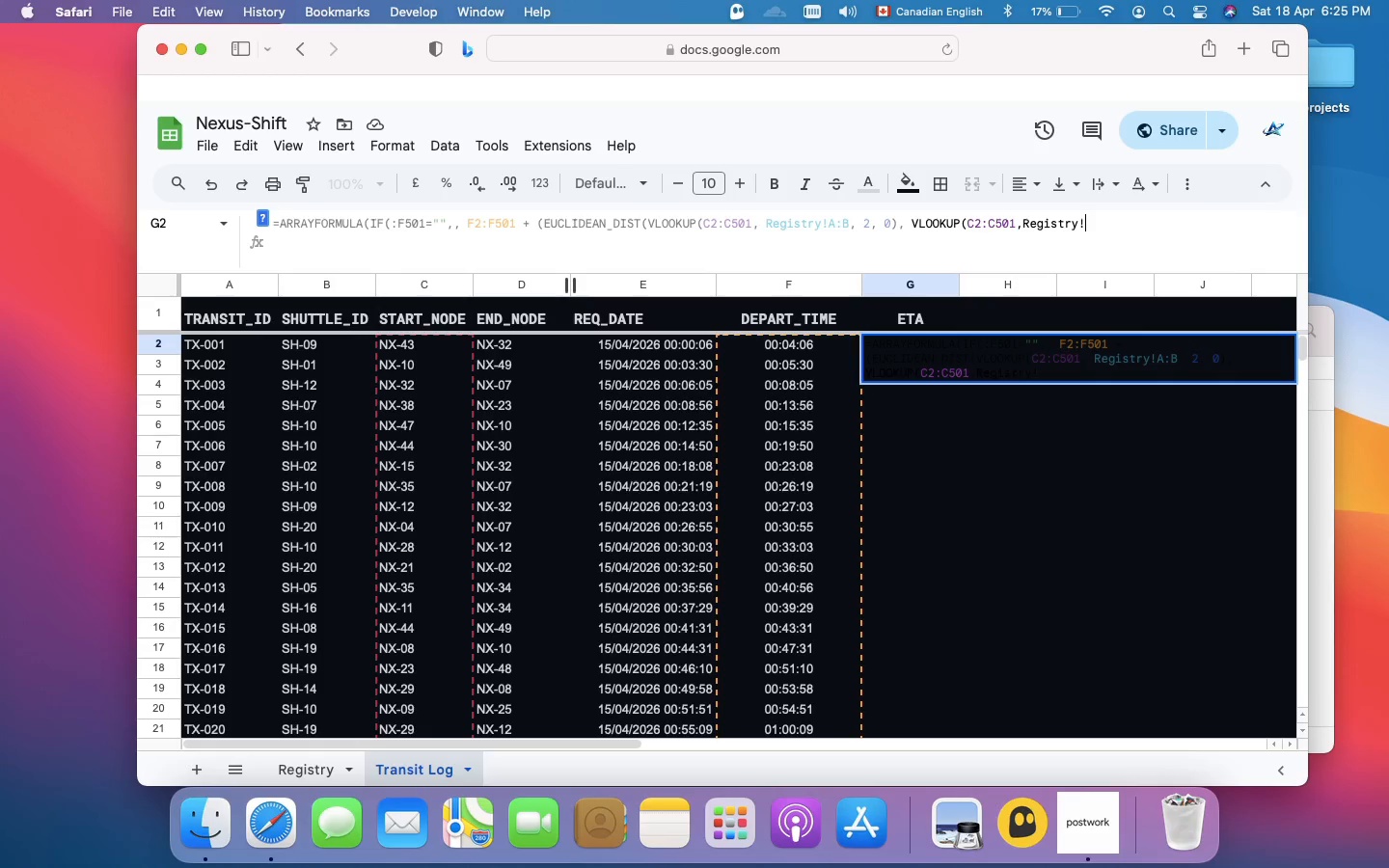 
type(A:C, 3, 0), VLOOKUP(C)
 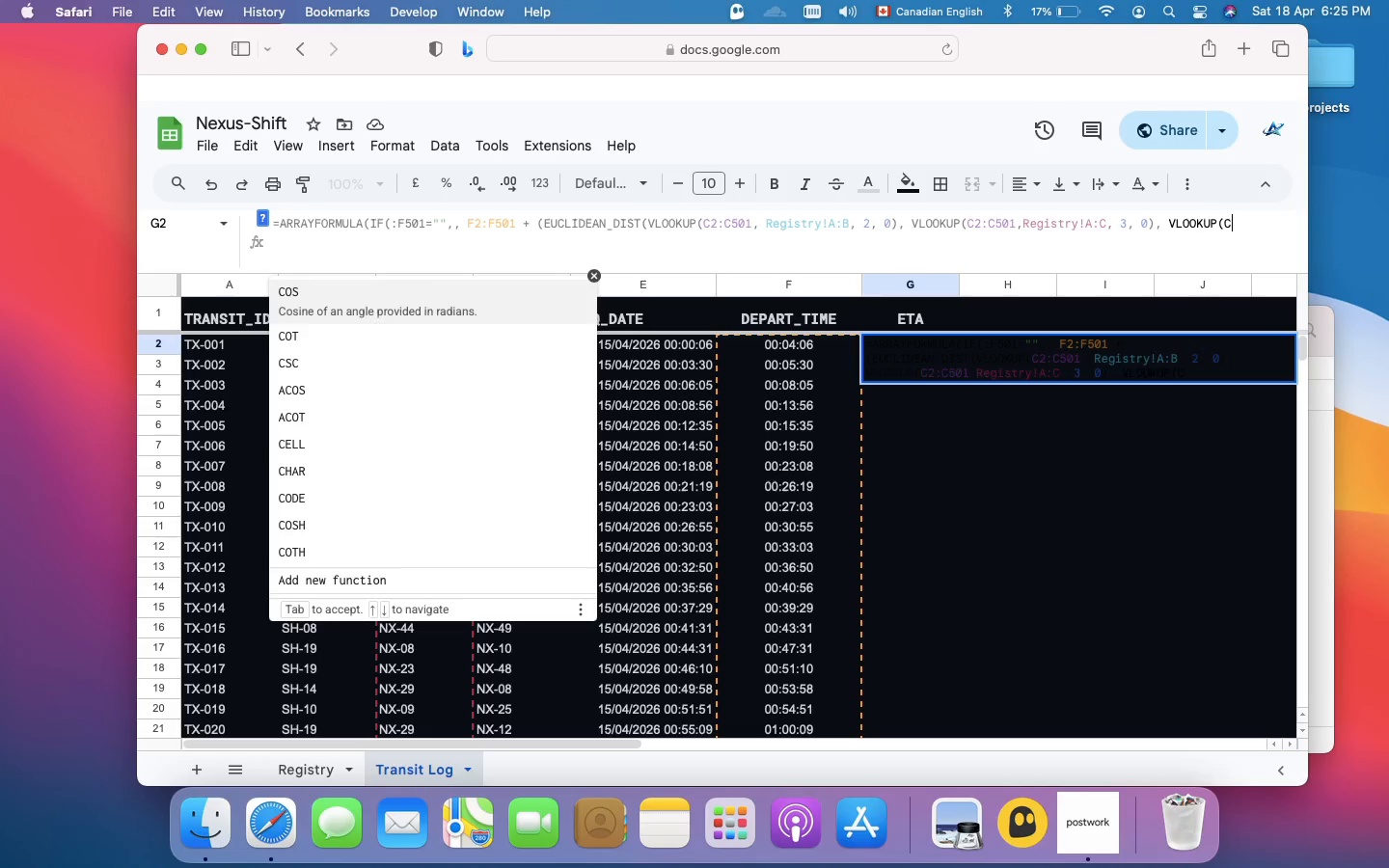 
wait(17.68)
 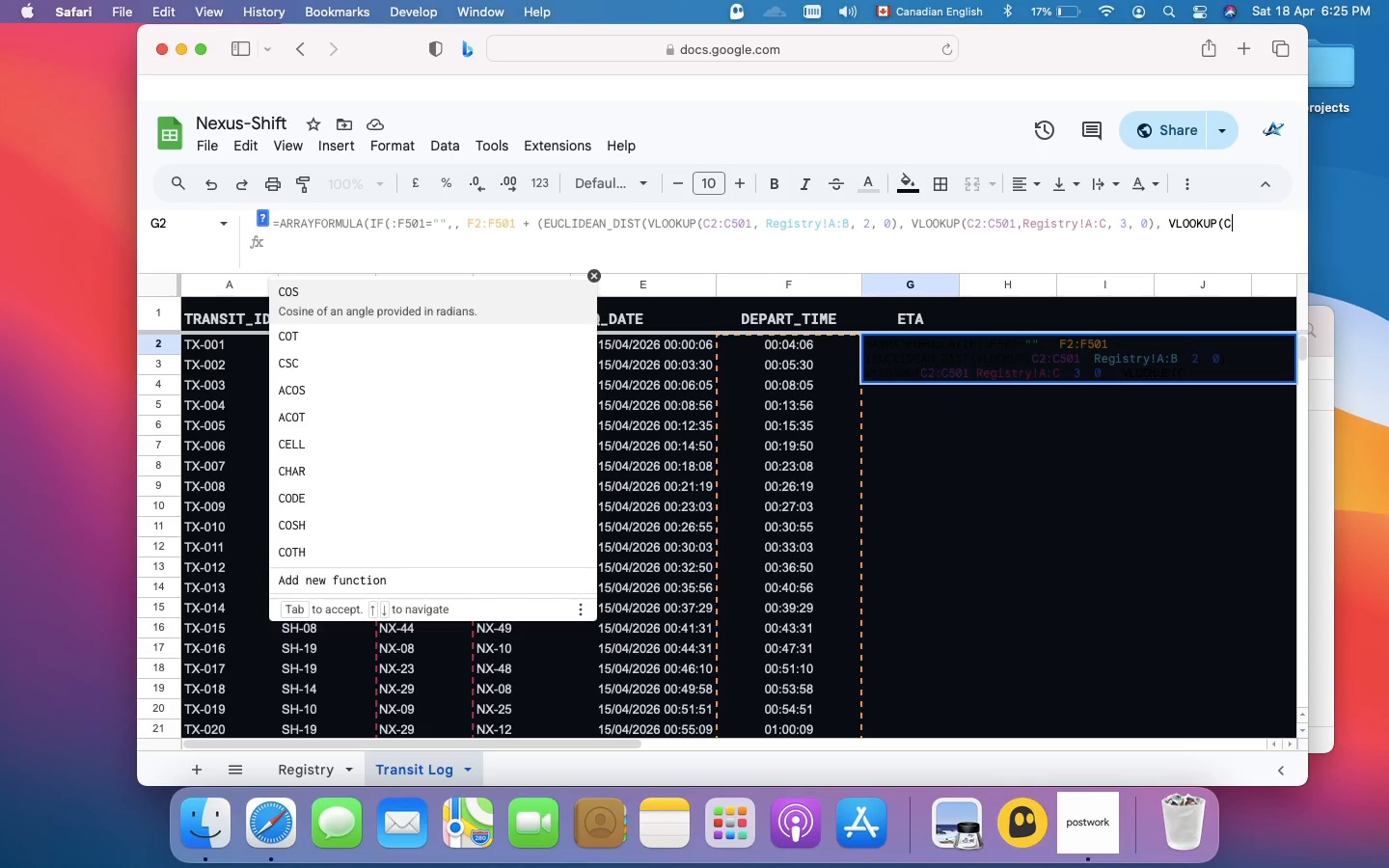 
key(Backspace)
 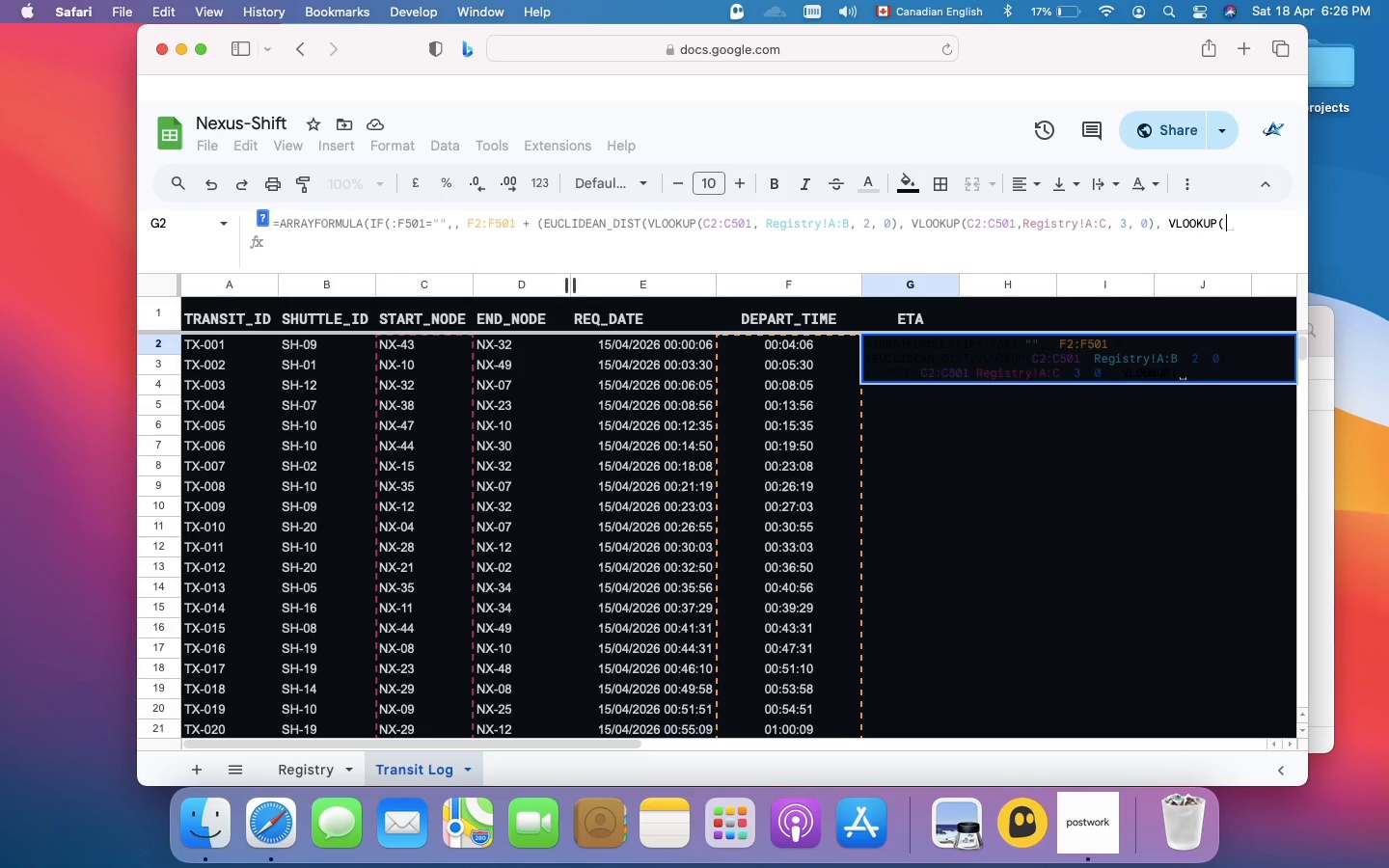 
hold_key(key=ShiftRight, duration=0.65)
 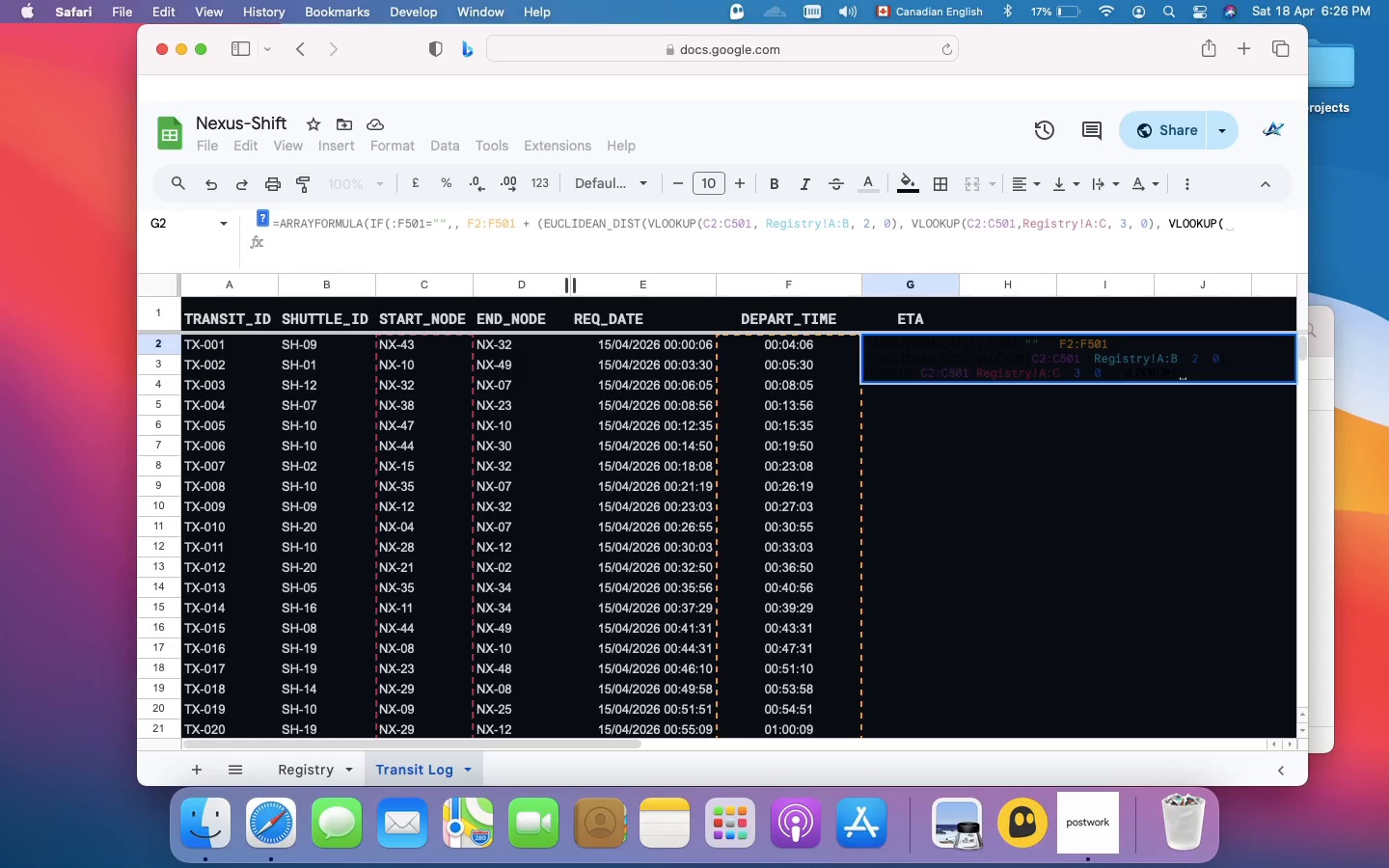 
hold_key(key=ShiftRight, duration=1.01)
 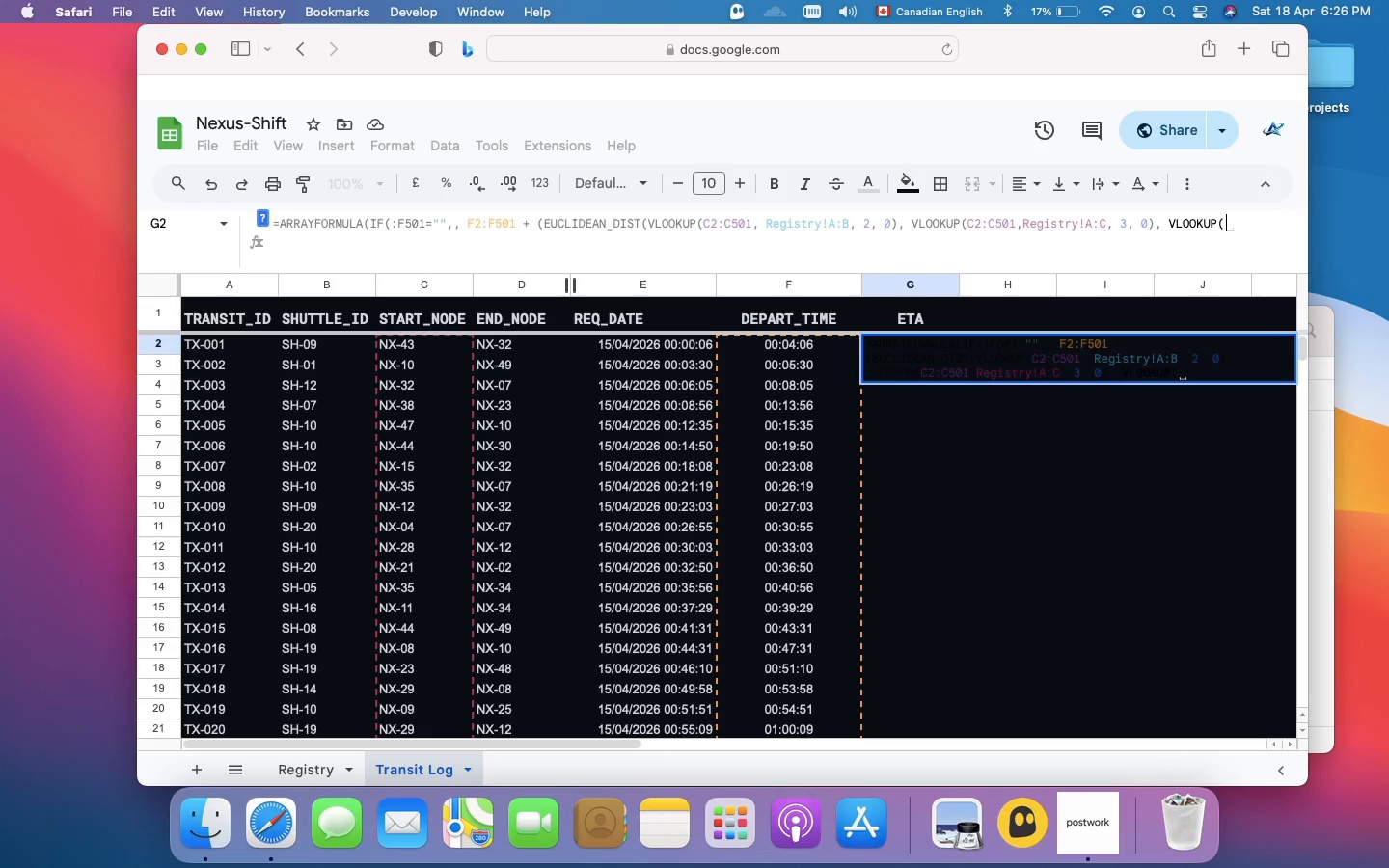 
type(D2)
 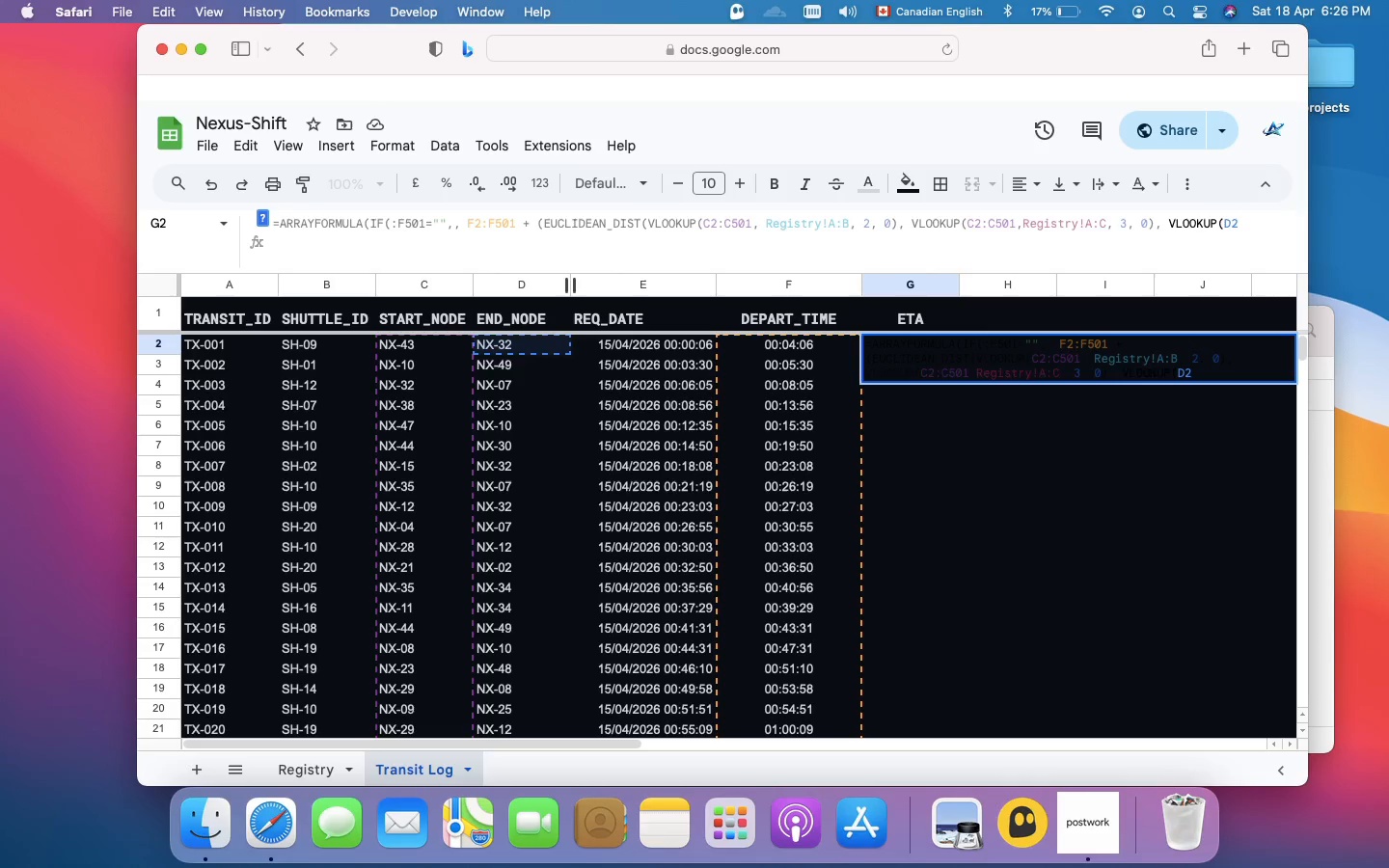 
key(Shift+Semicolon)
 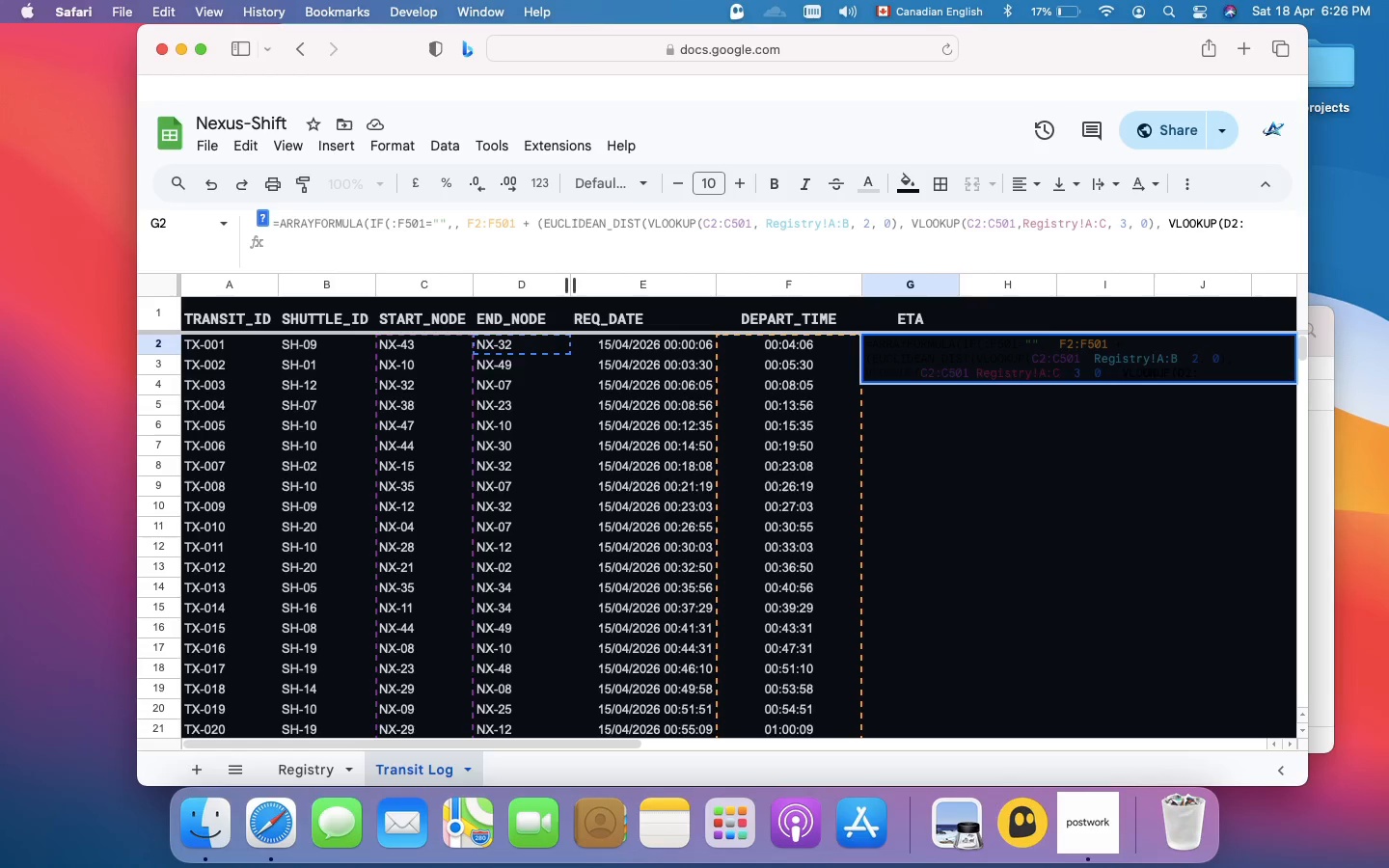 
type(D501)
 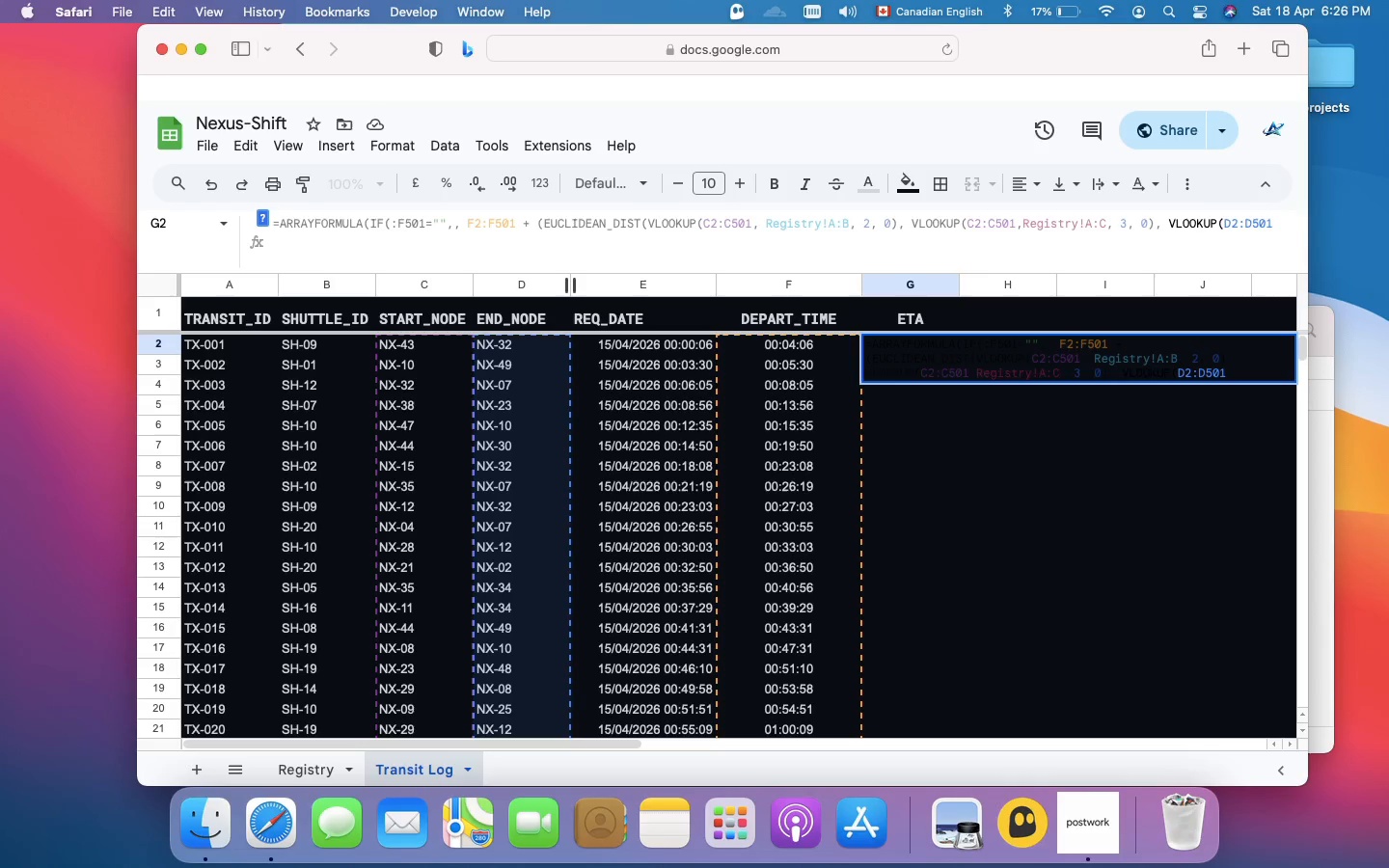 
type(, Registry!)
 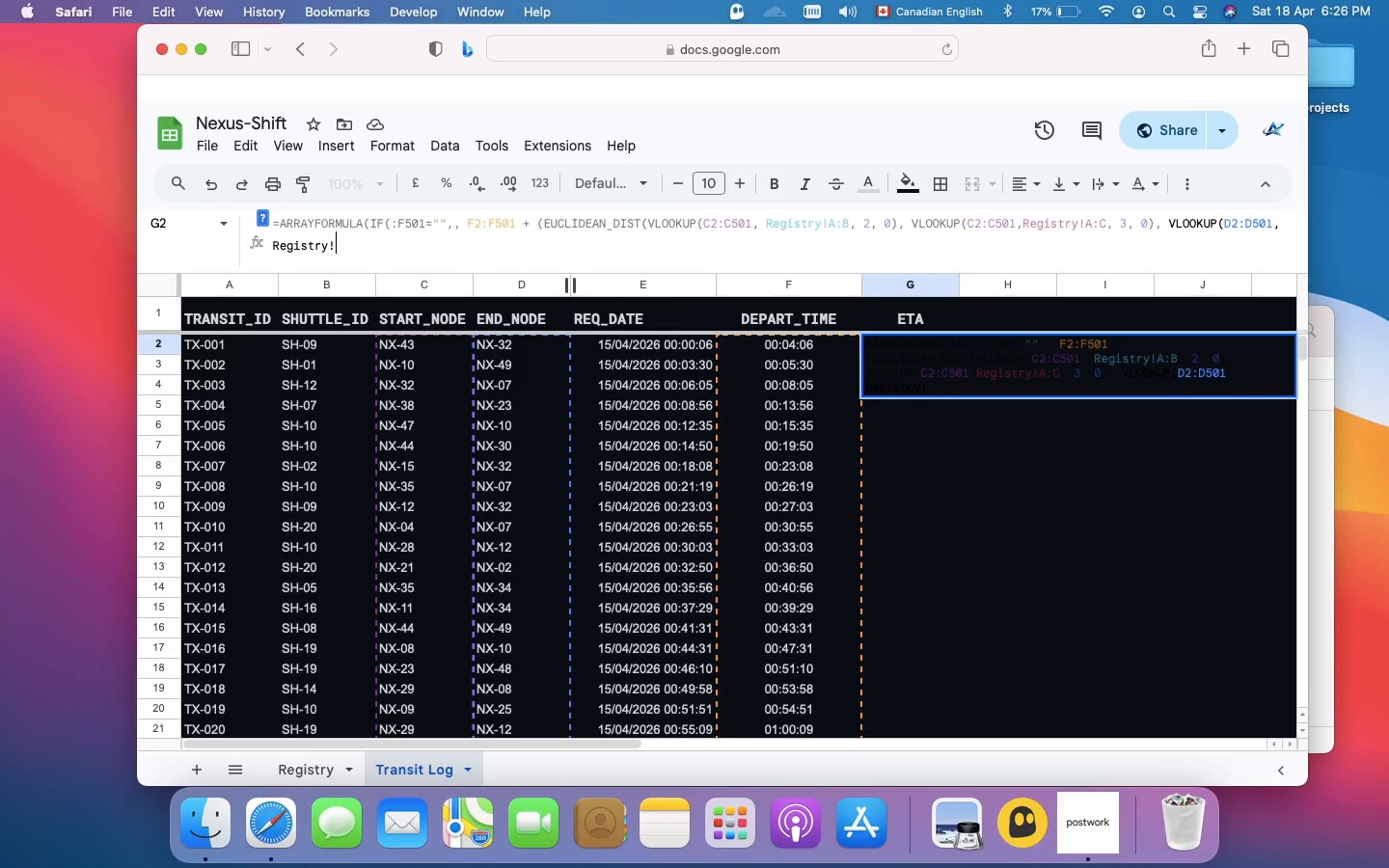 
wait(6.35)
 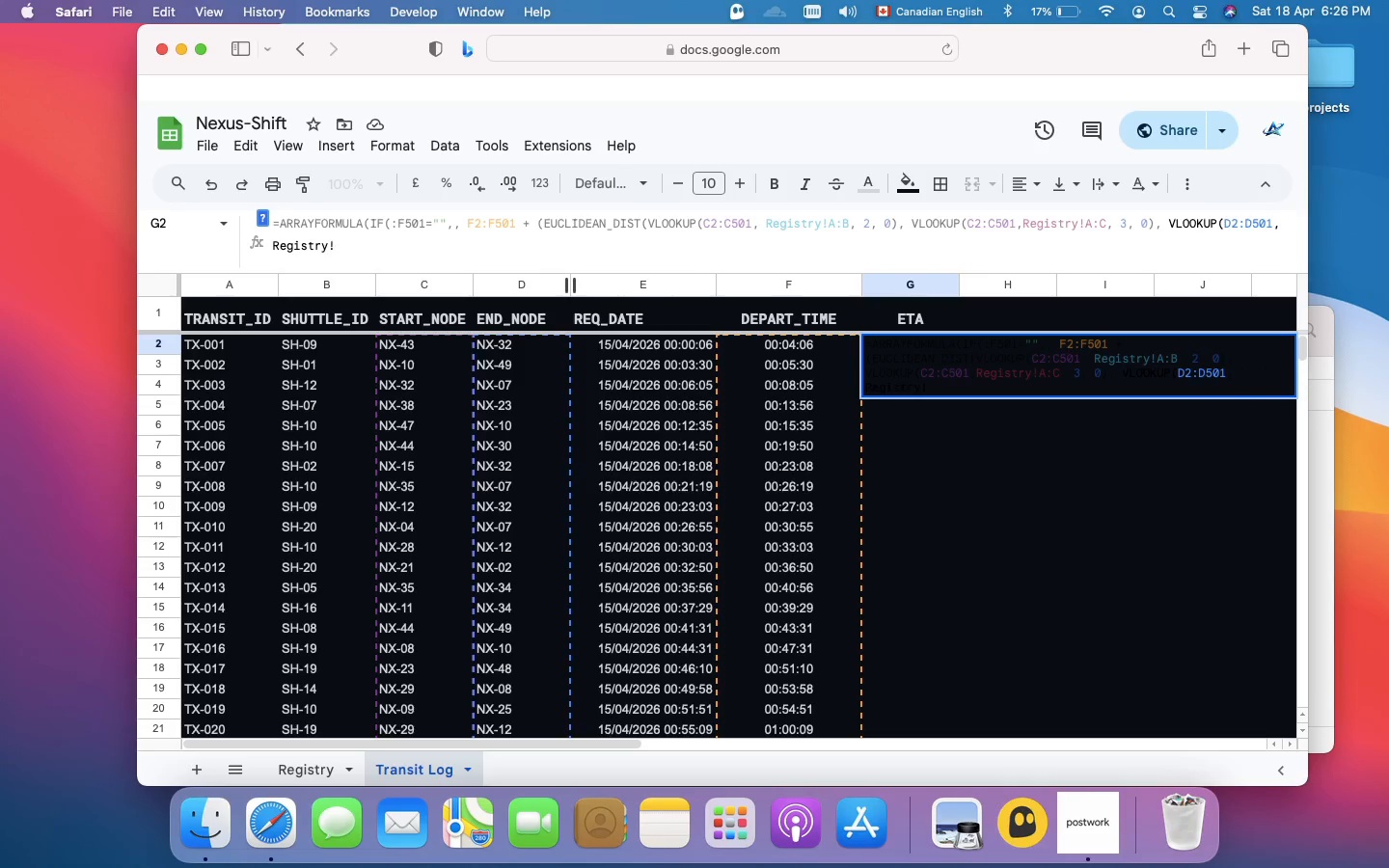 
key(Shift+A)
 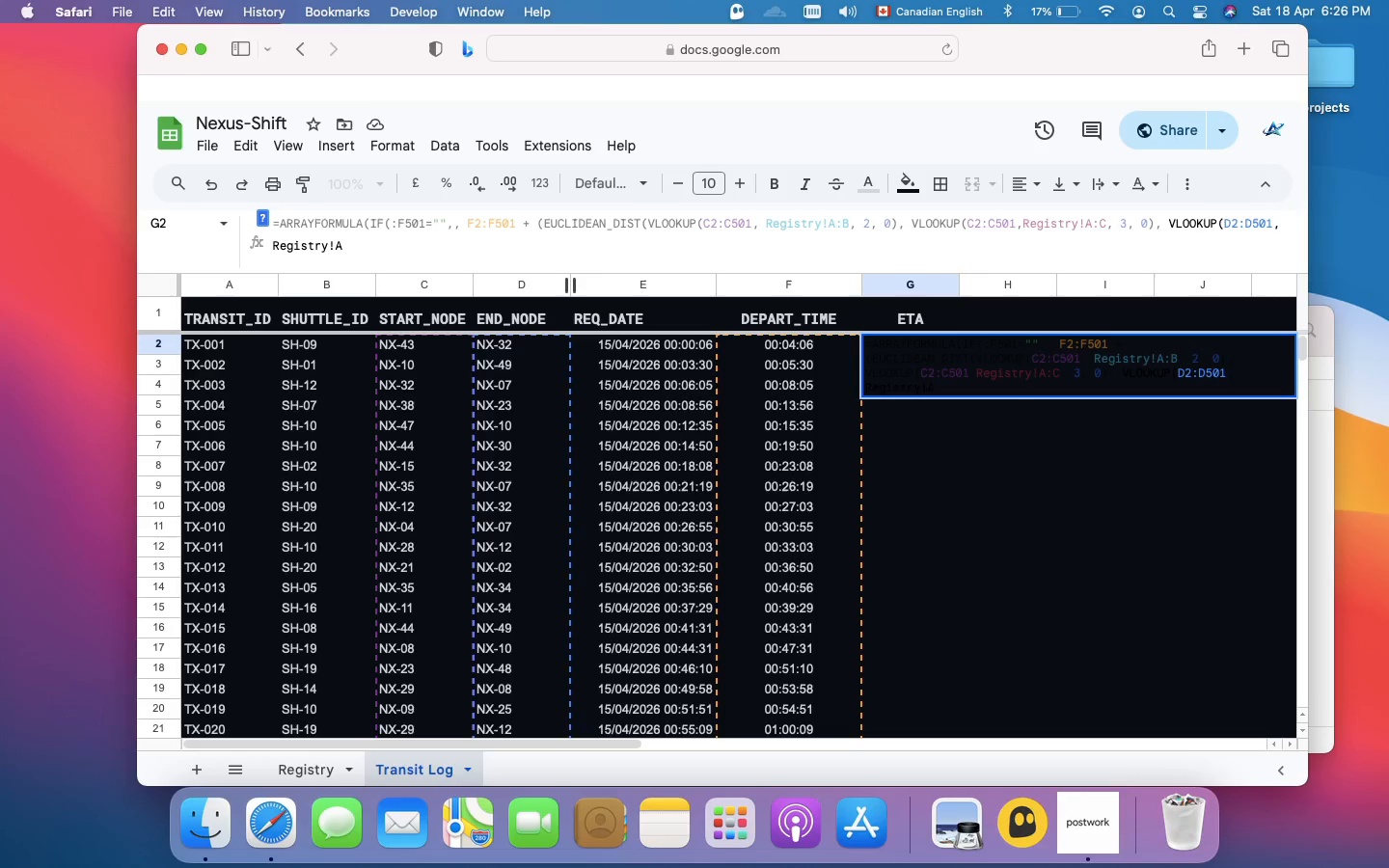 
wait(10.71)
 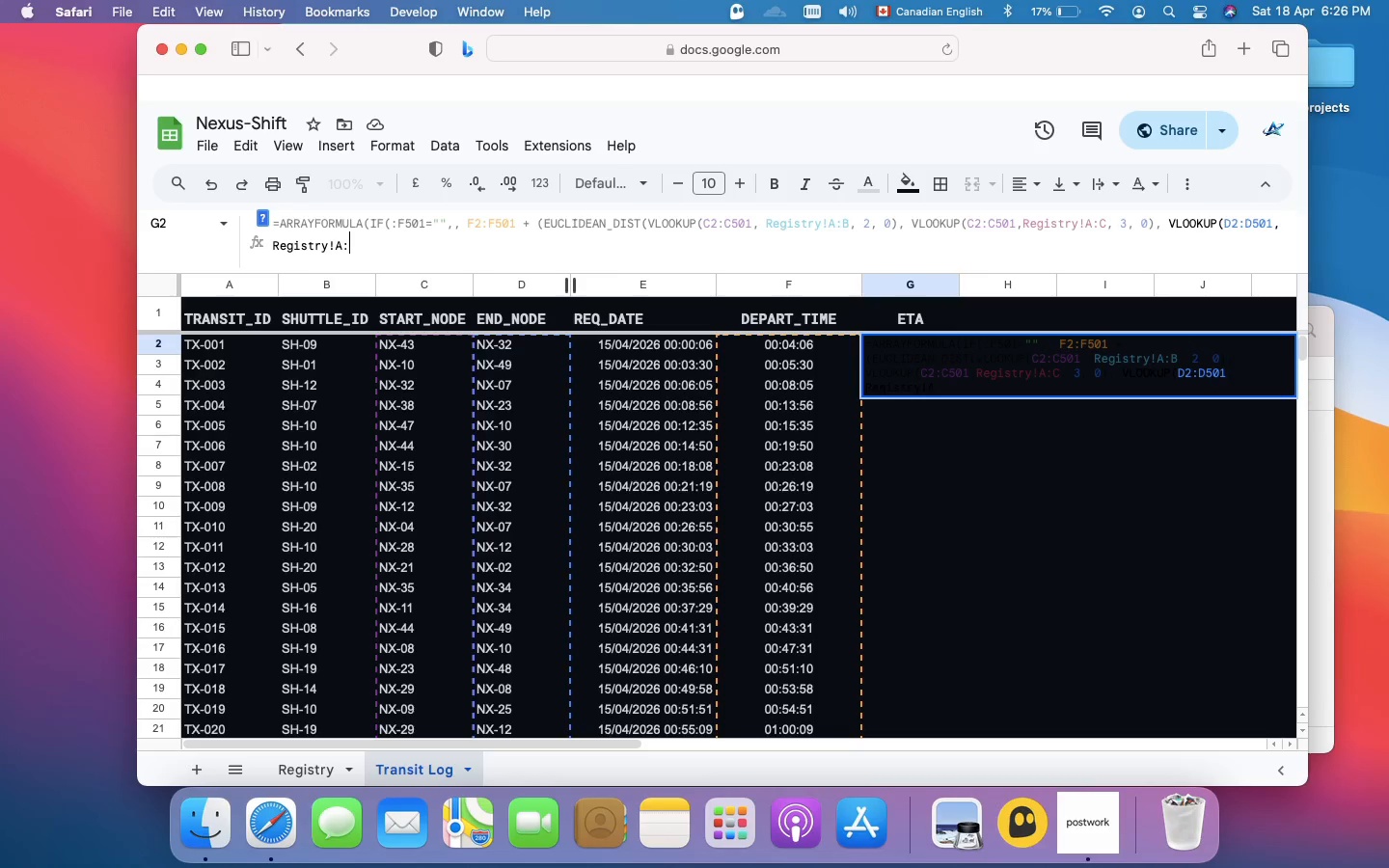 
key(Shift+Semicolon)
 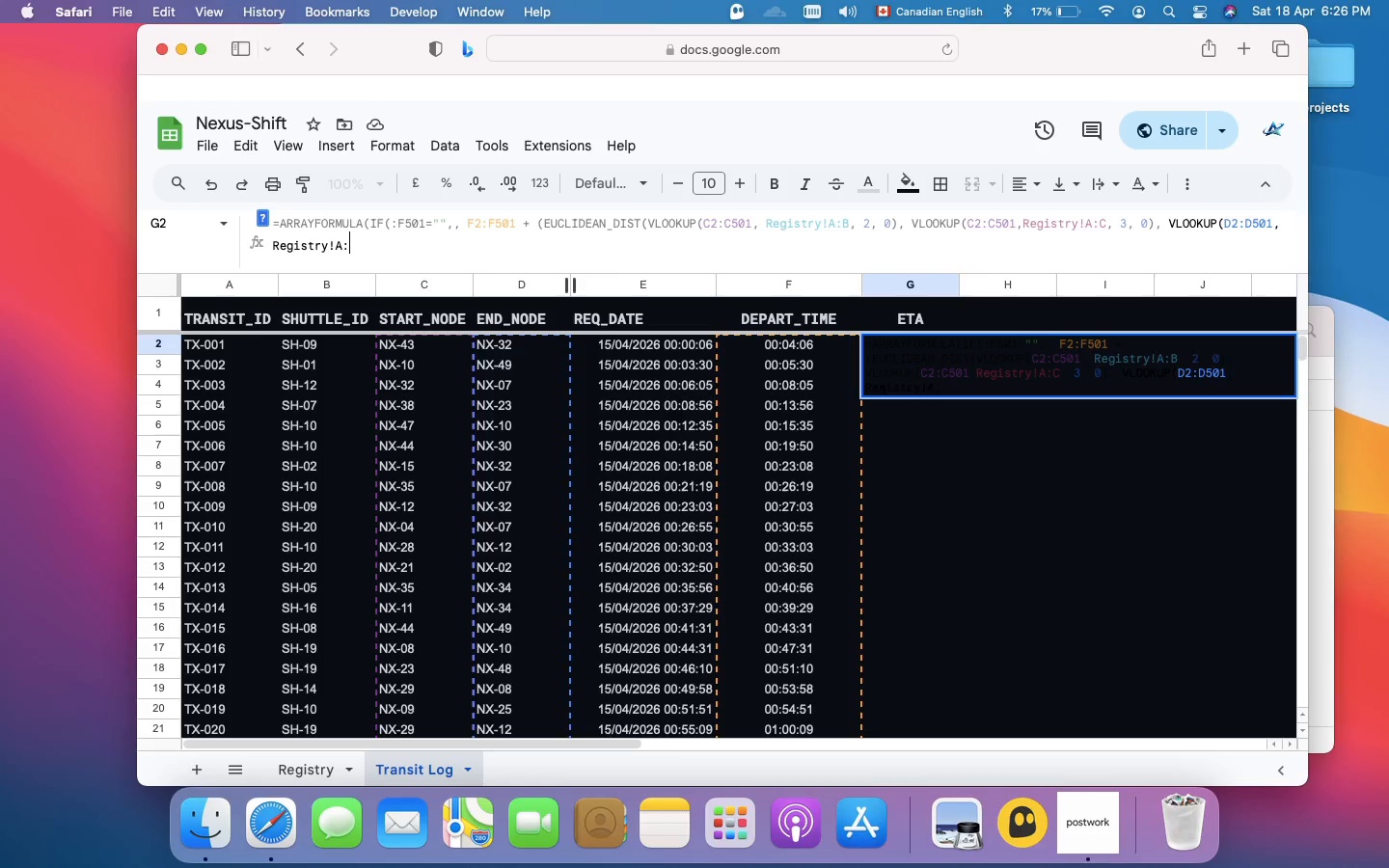 
key(Shift+B)
 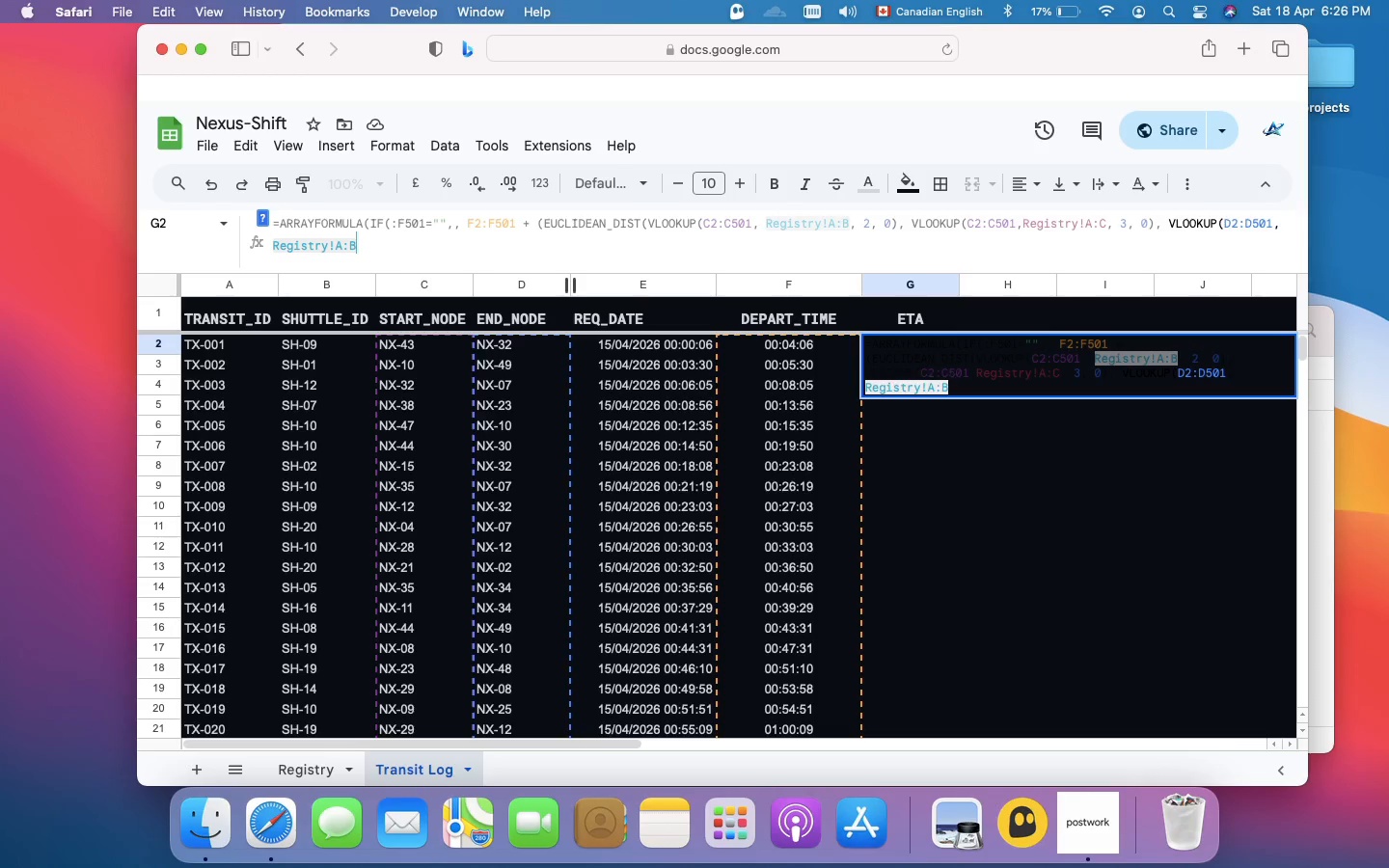 
key(Comma)
 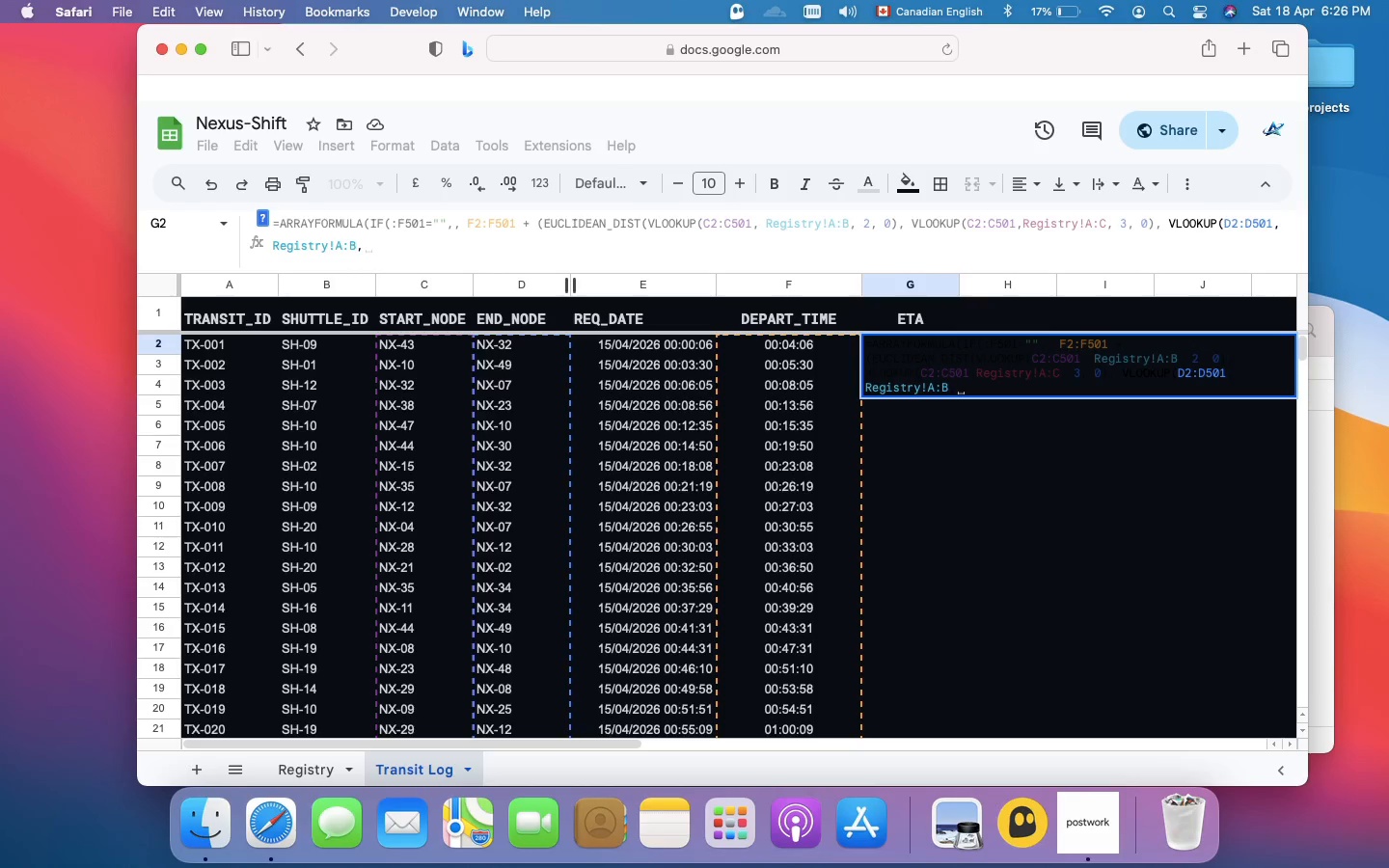 
key(2)
 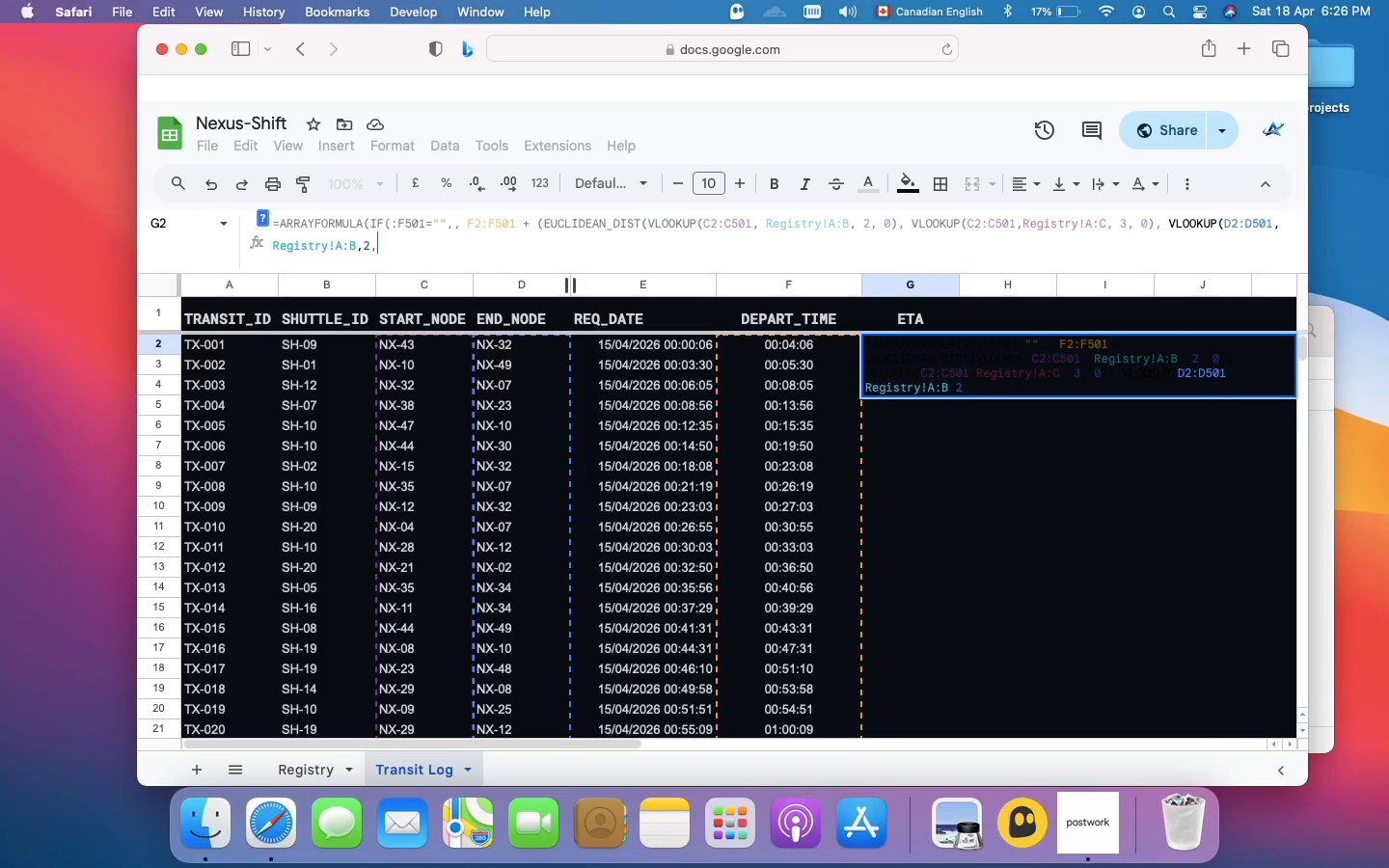 
key(Comma)
 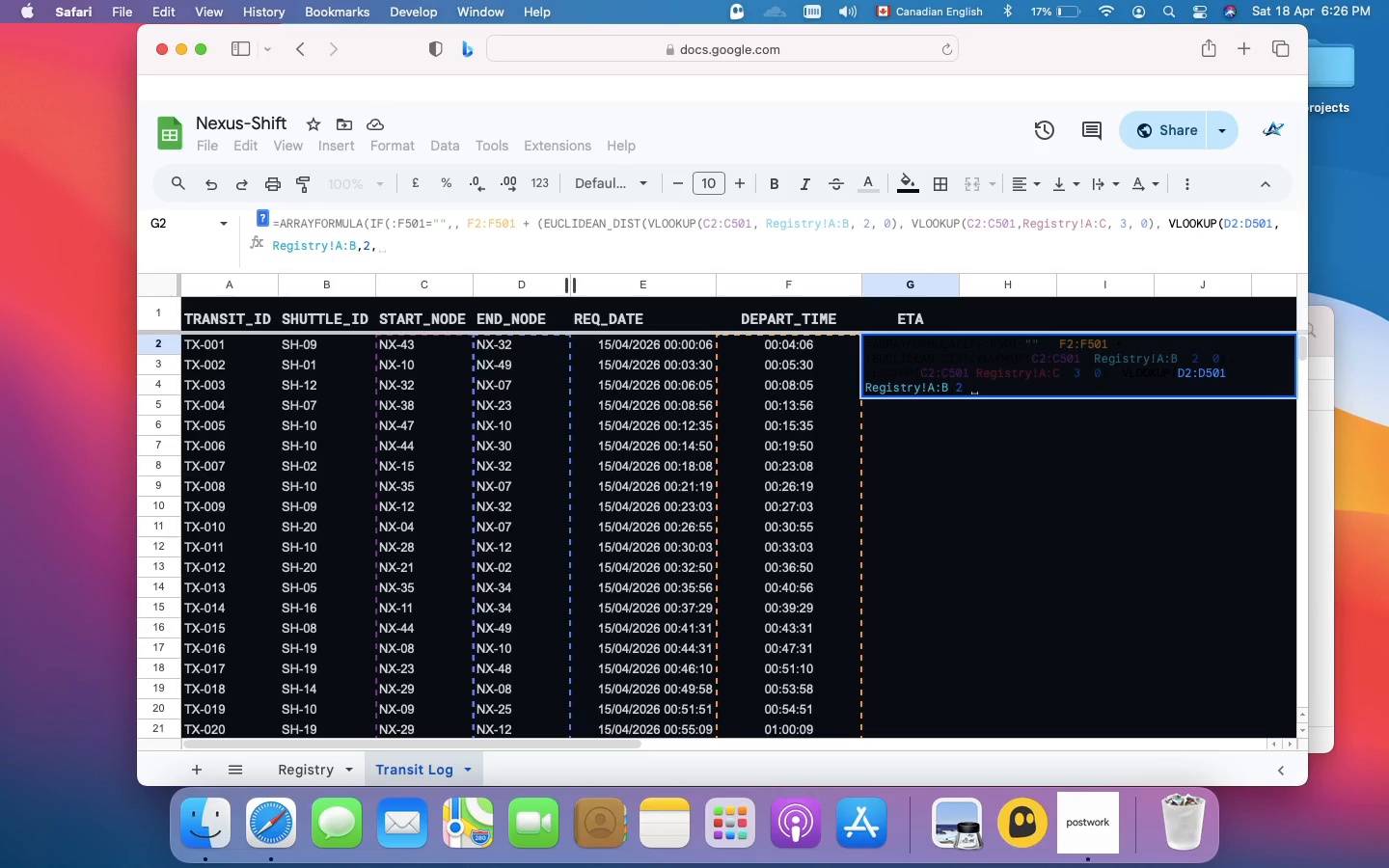 
key(0)
 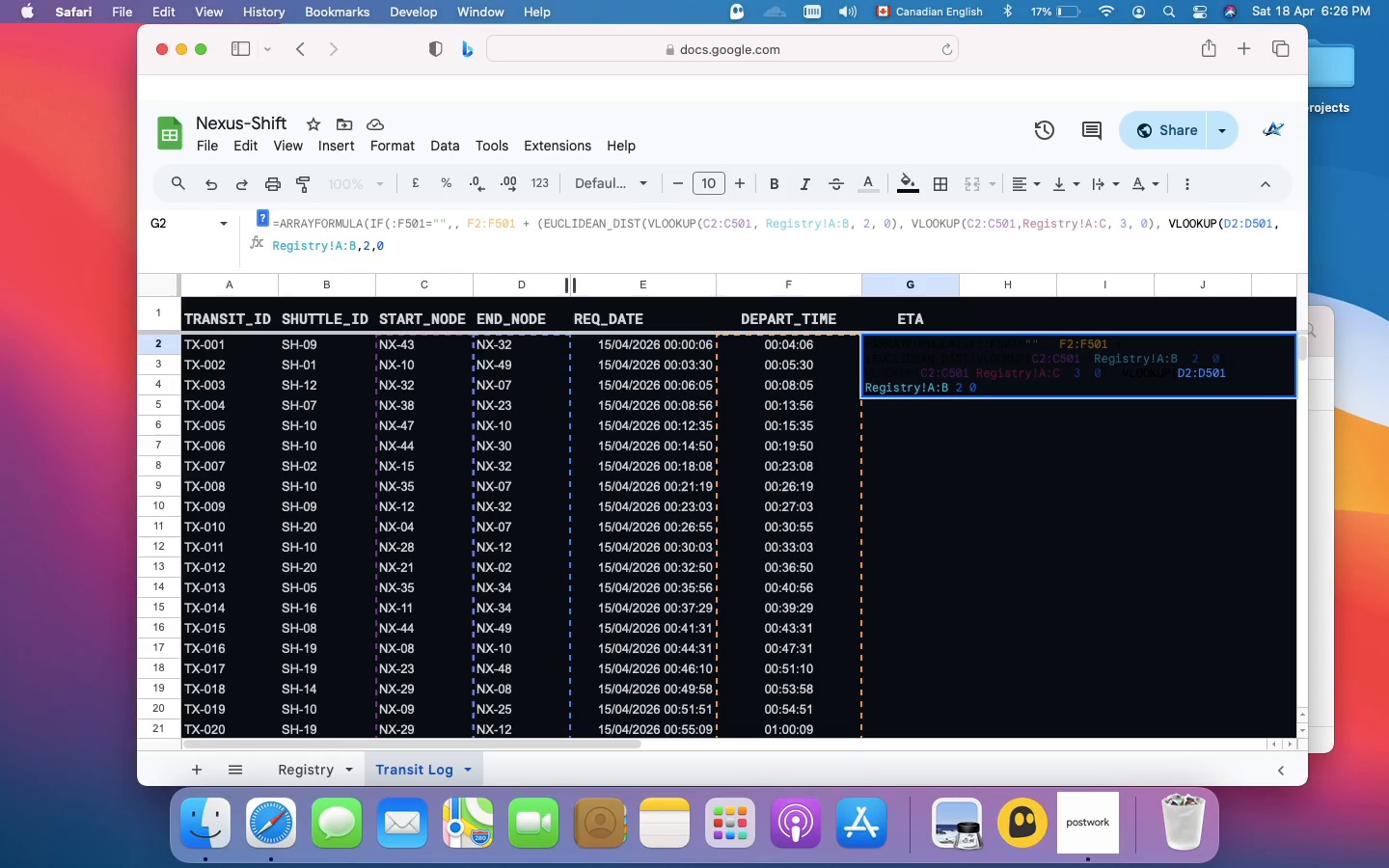 
type(), VLOOKUP()
 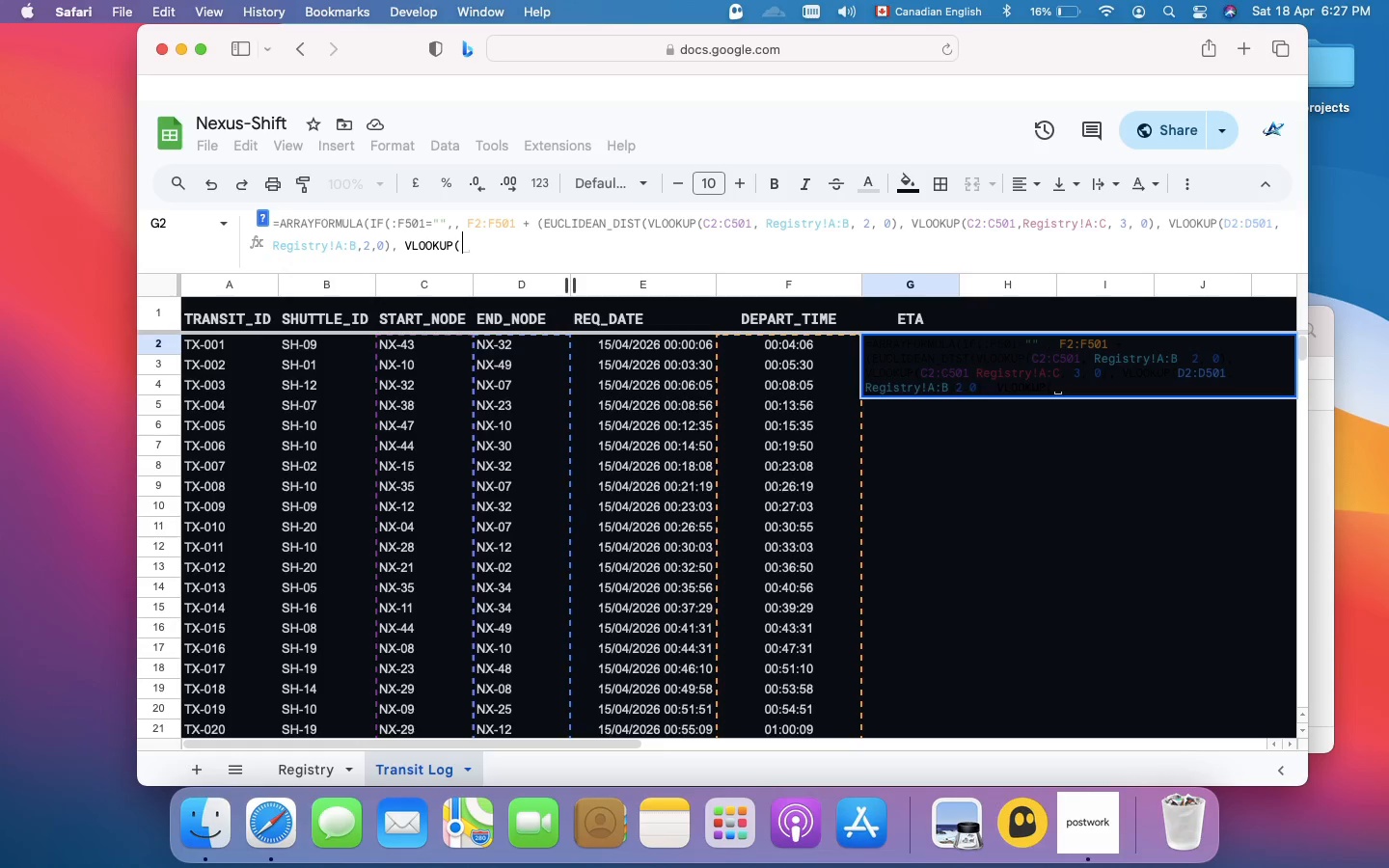 
wait(5.38)
 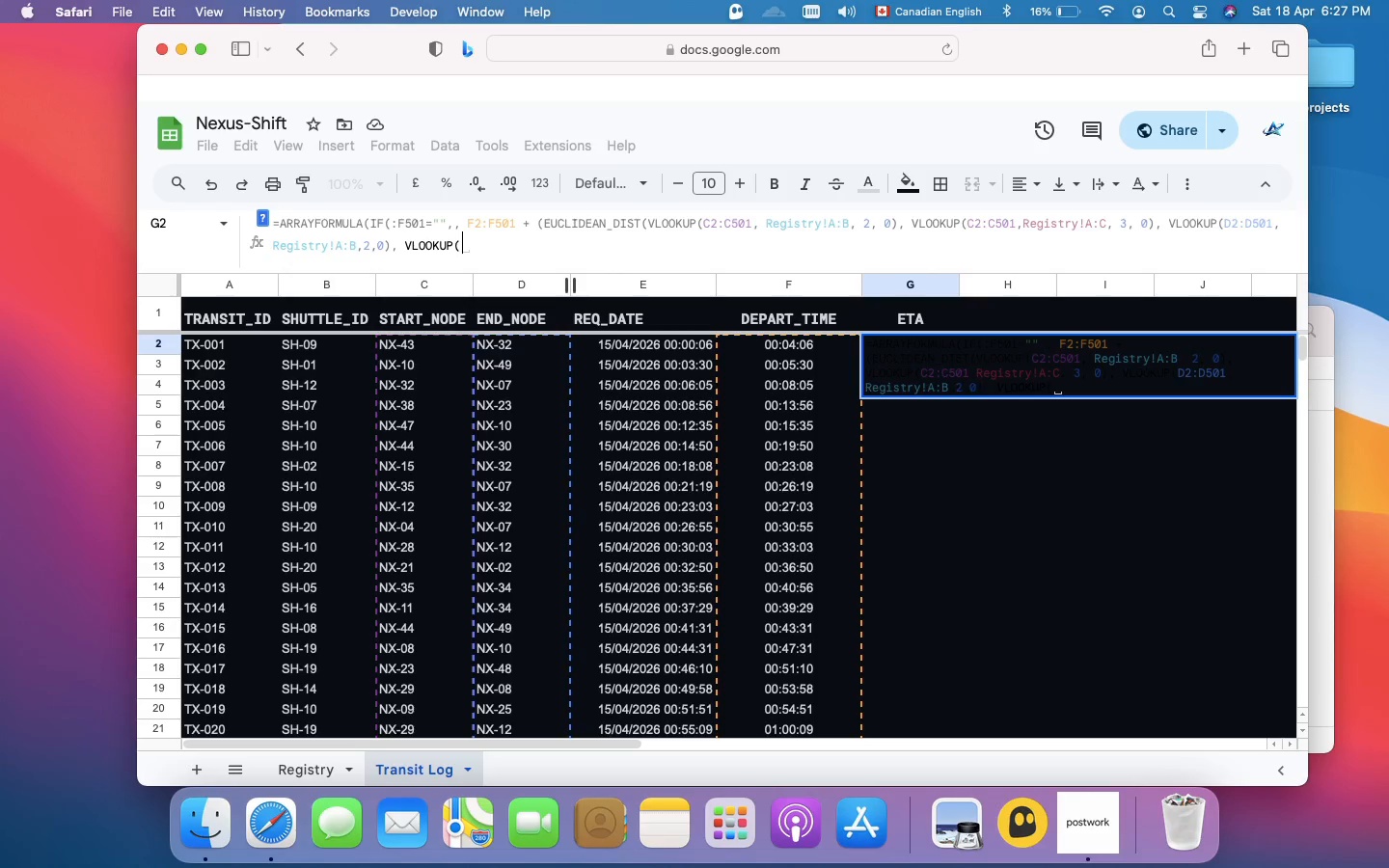 
type(D2:D50)
 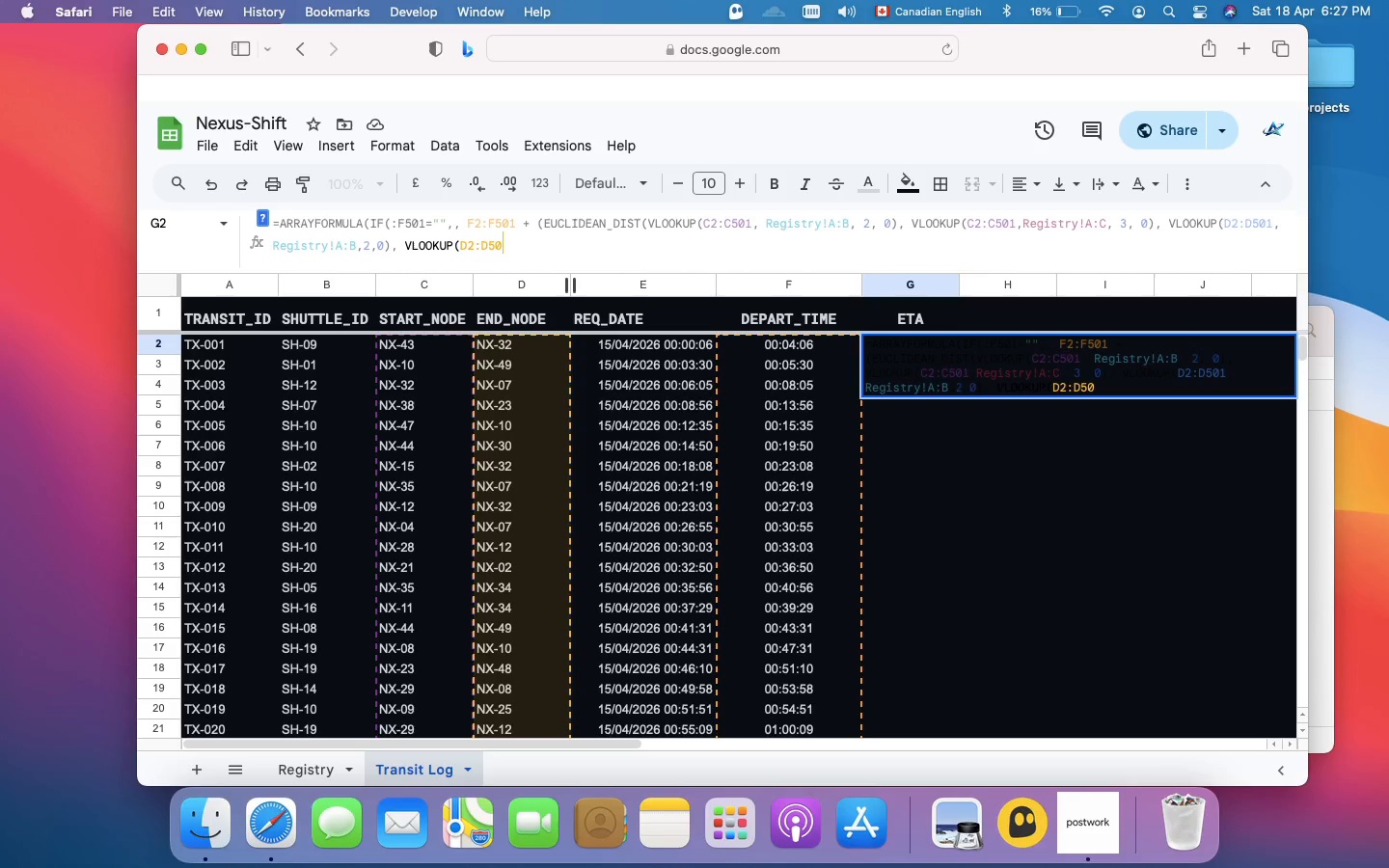 
type(1, VLO)
key(Backspace)
key(Backspace)
key(Backspace)
type(vlookup)
 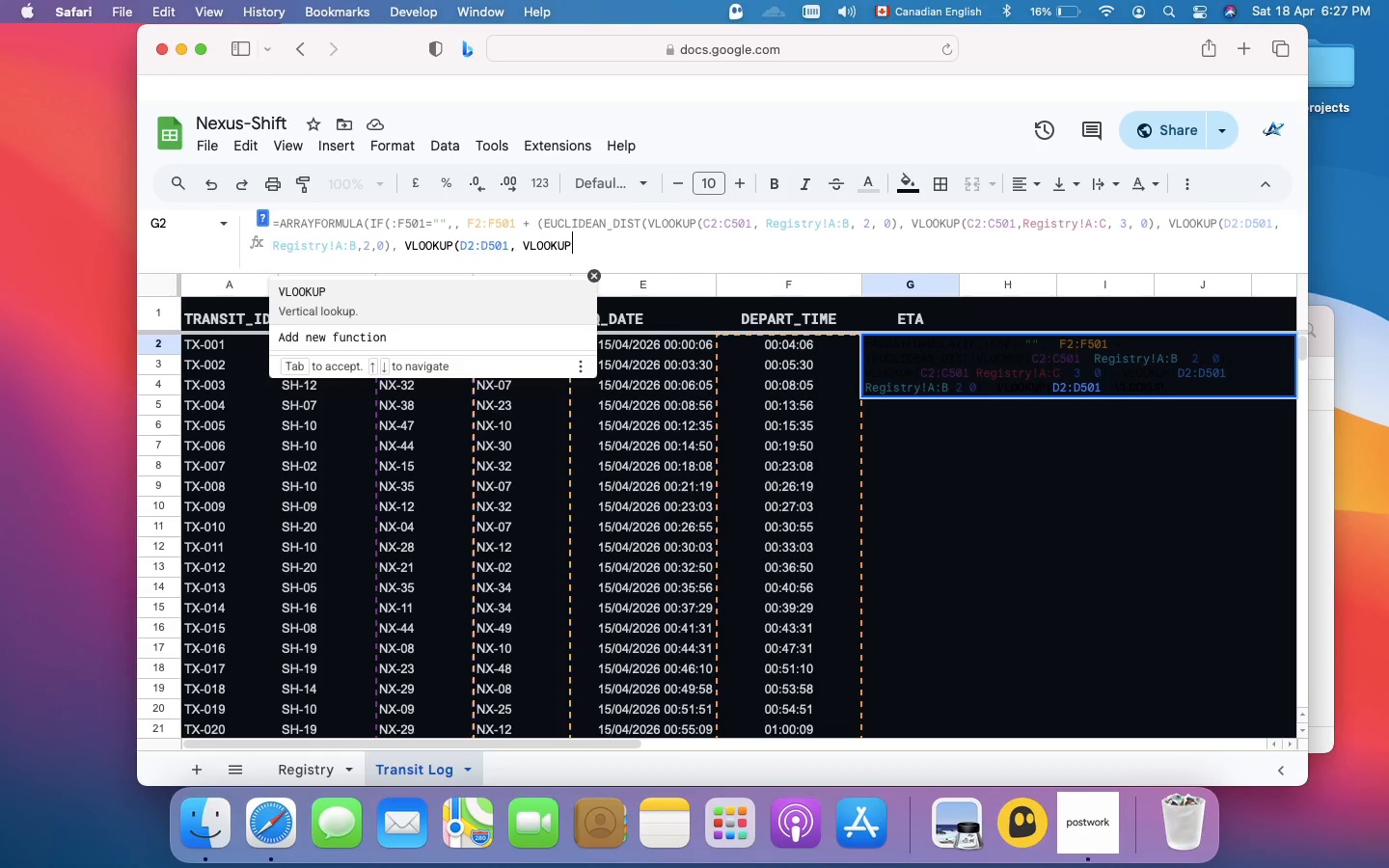 
key(Backspace)
key(Backspace)
key(Backspace)
key(Backspace)
key(Backspace)
key(Backspace)
key(Backspace)
type(Registry!)
 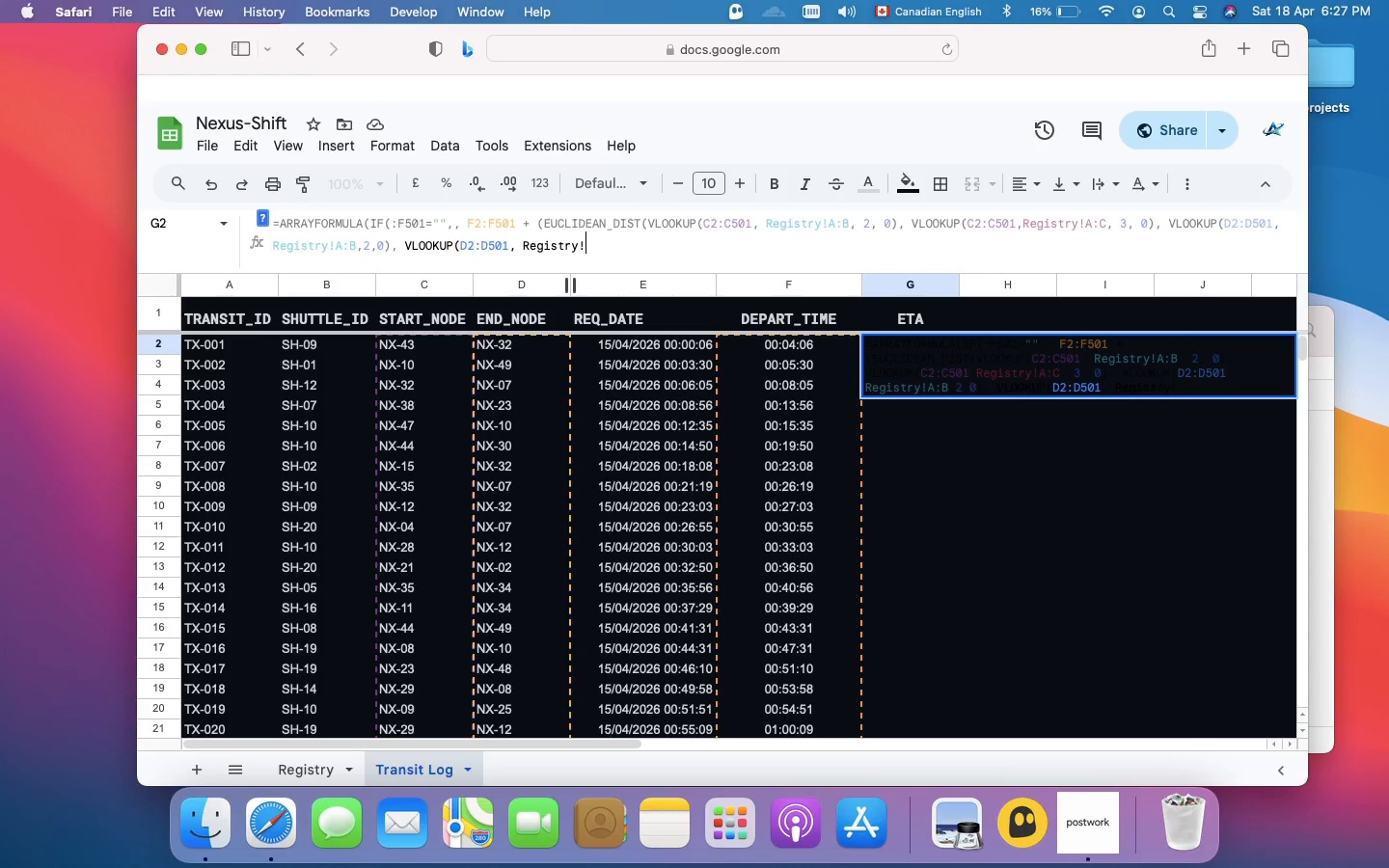 
key(Shift+A)
 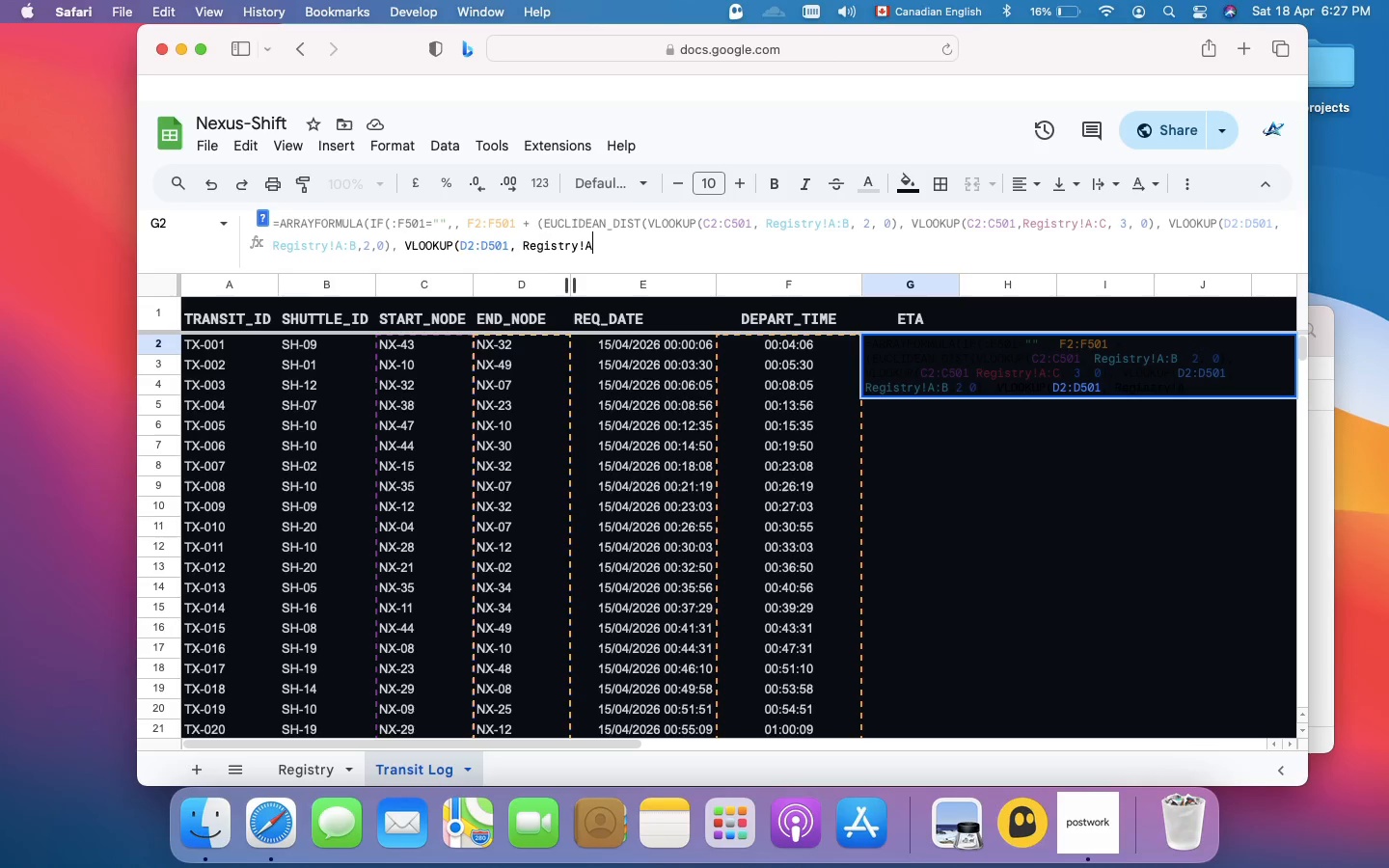 
key(Shift+Semicolon)
 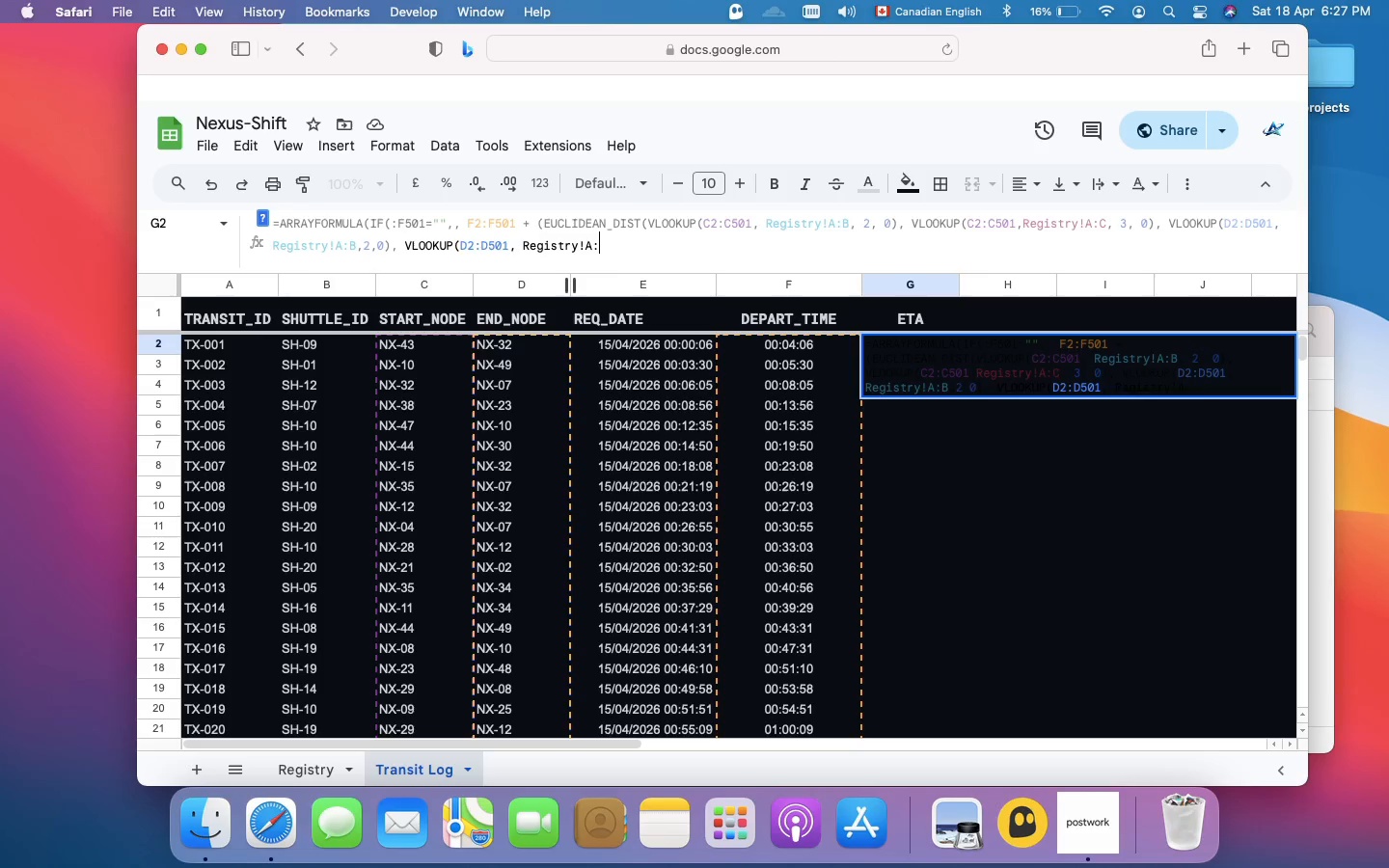 
key(Shift+C)
 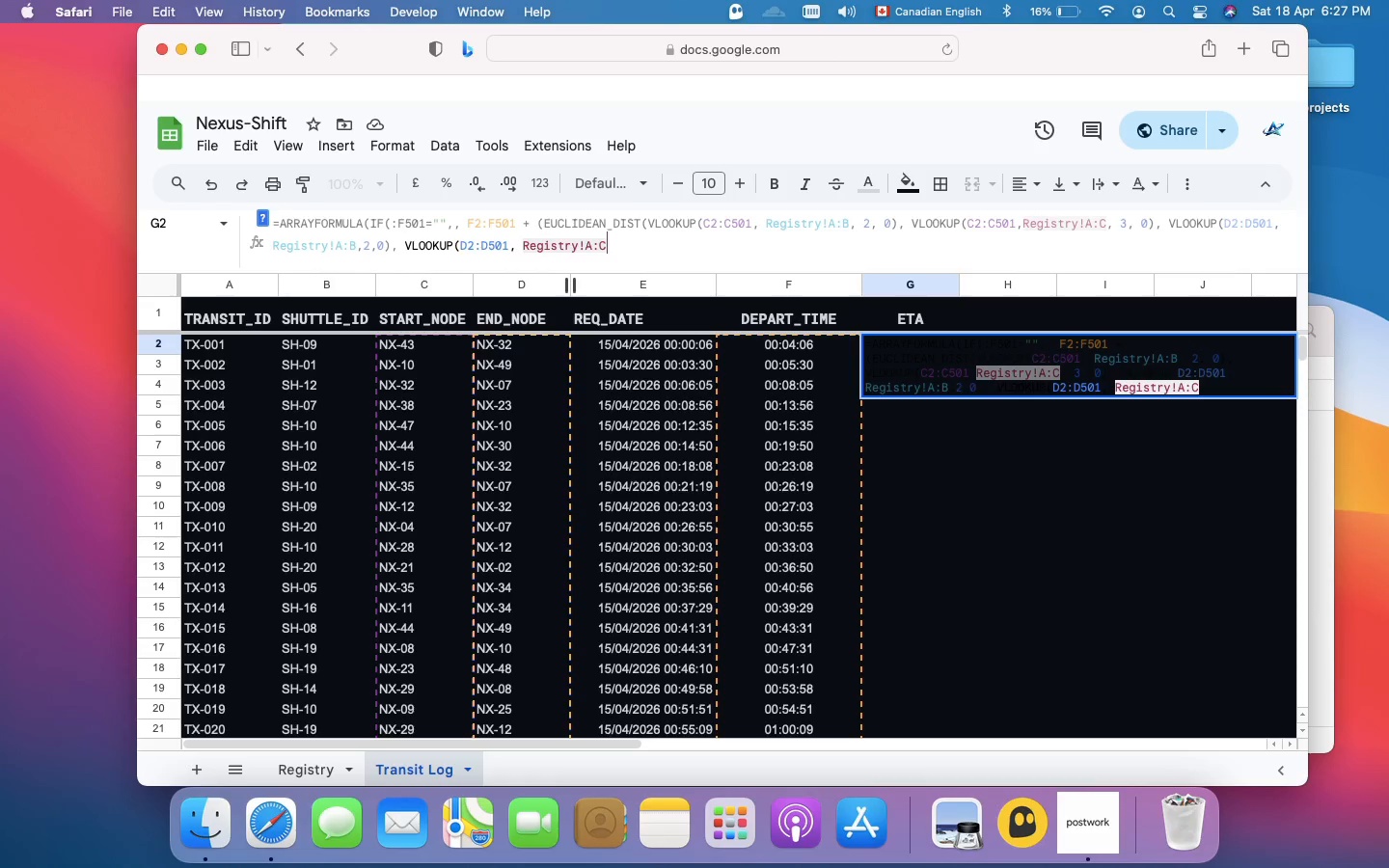 
key(Comma)
 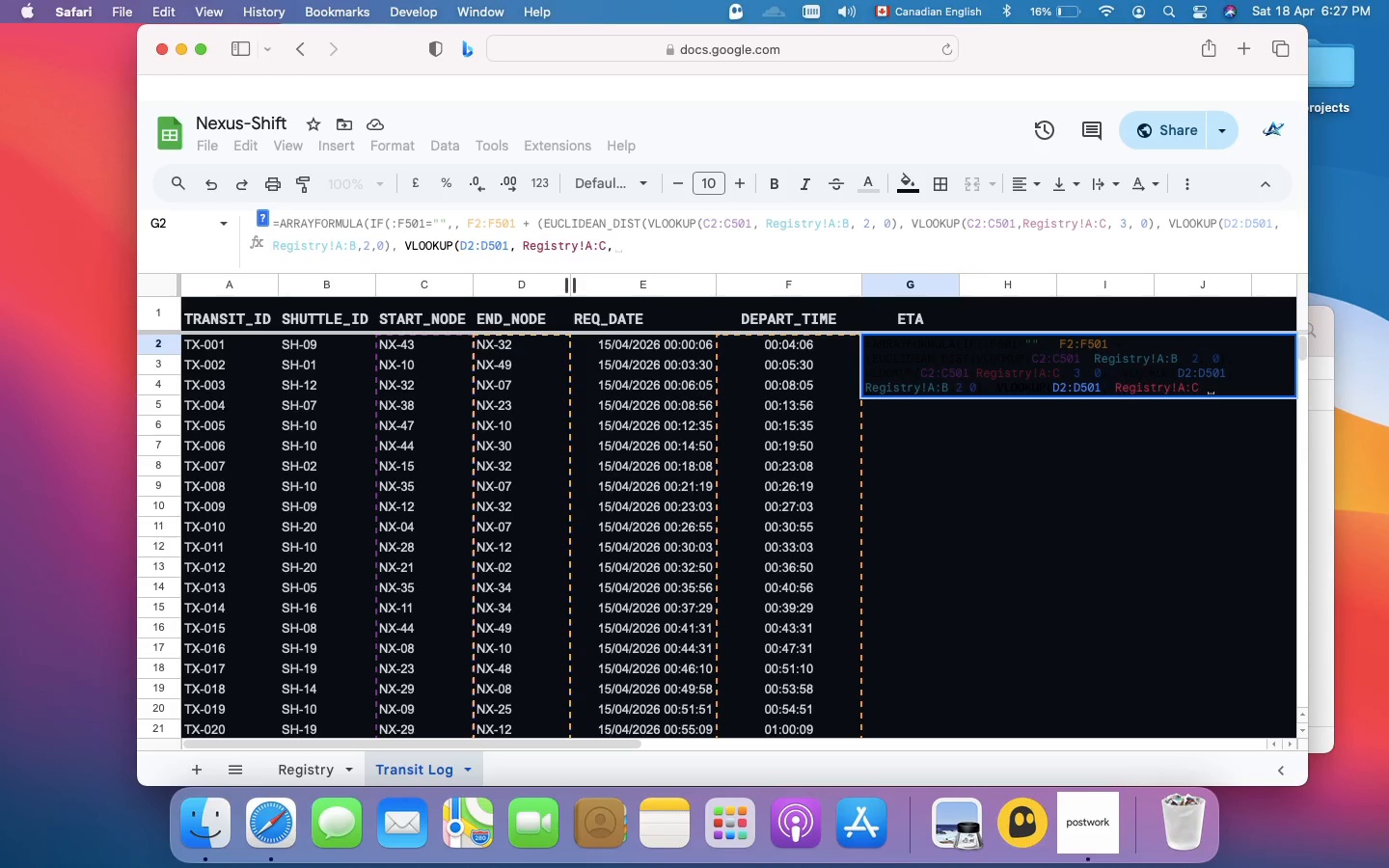 
key(Space)
 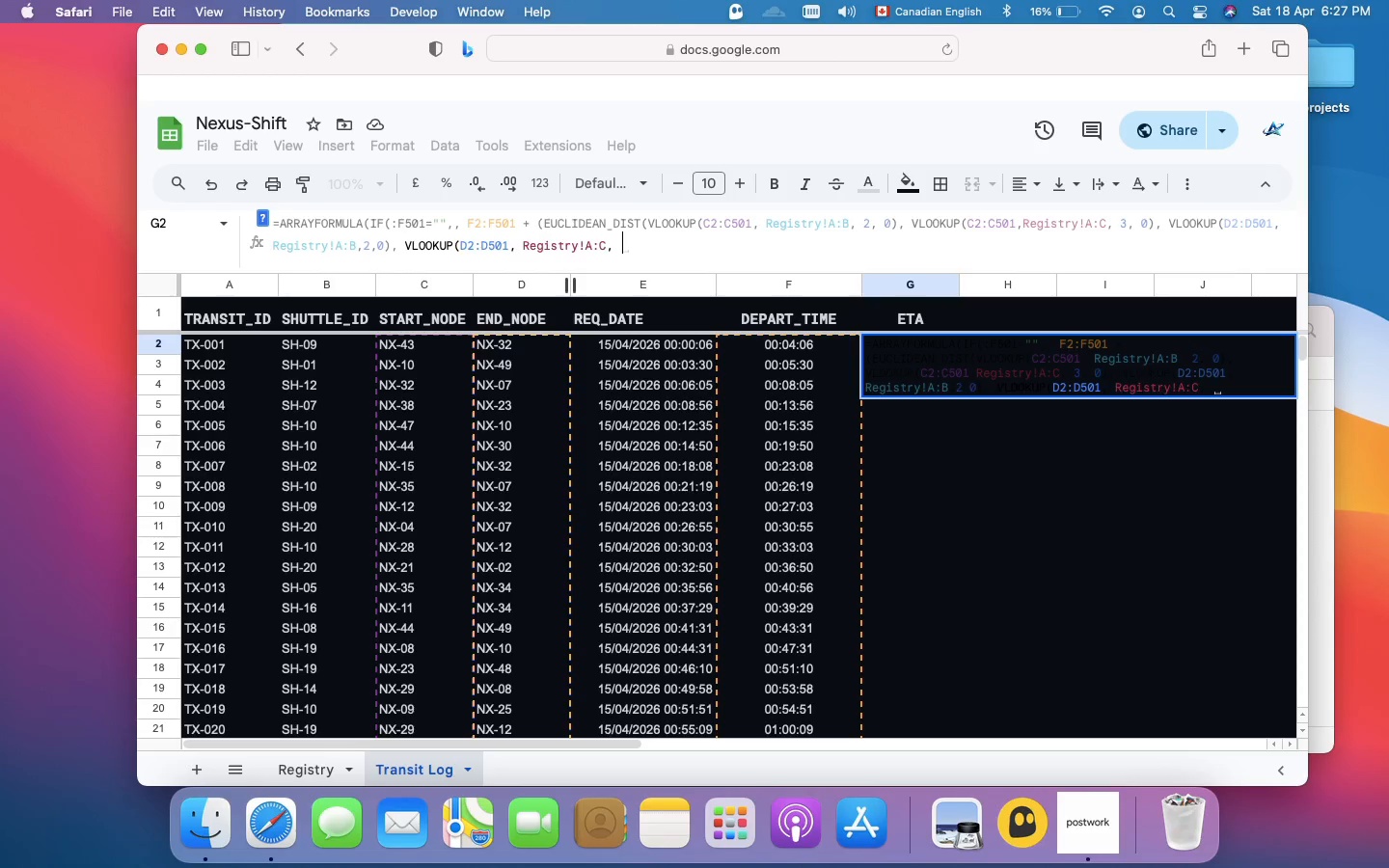 
type(3, 0)) / 0.5 / 1440))))
 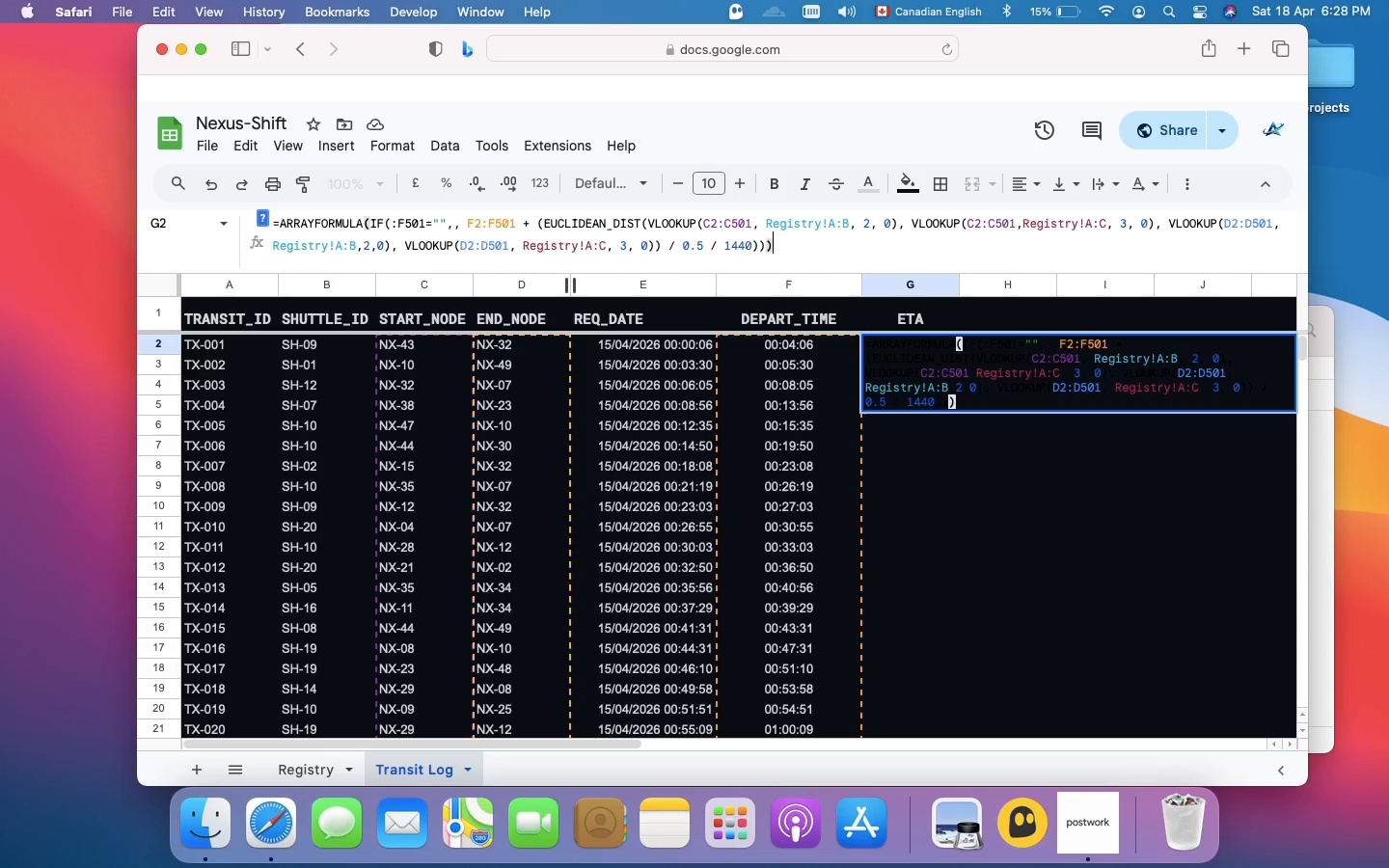 
key(Enter)
 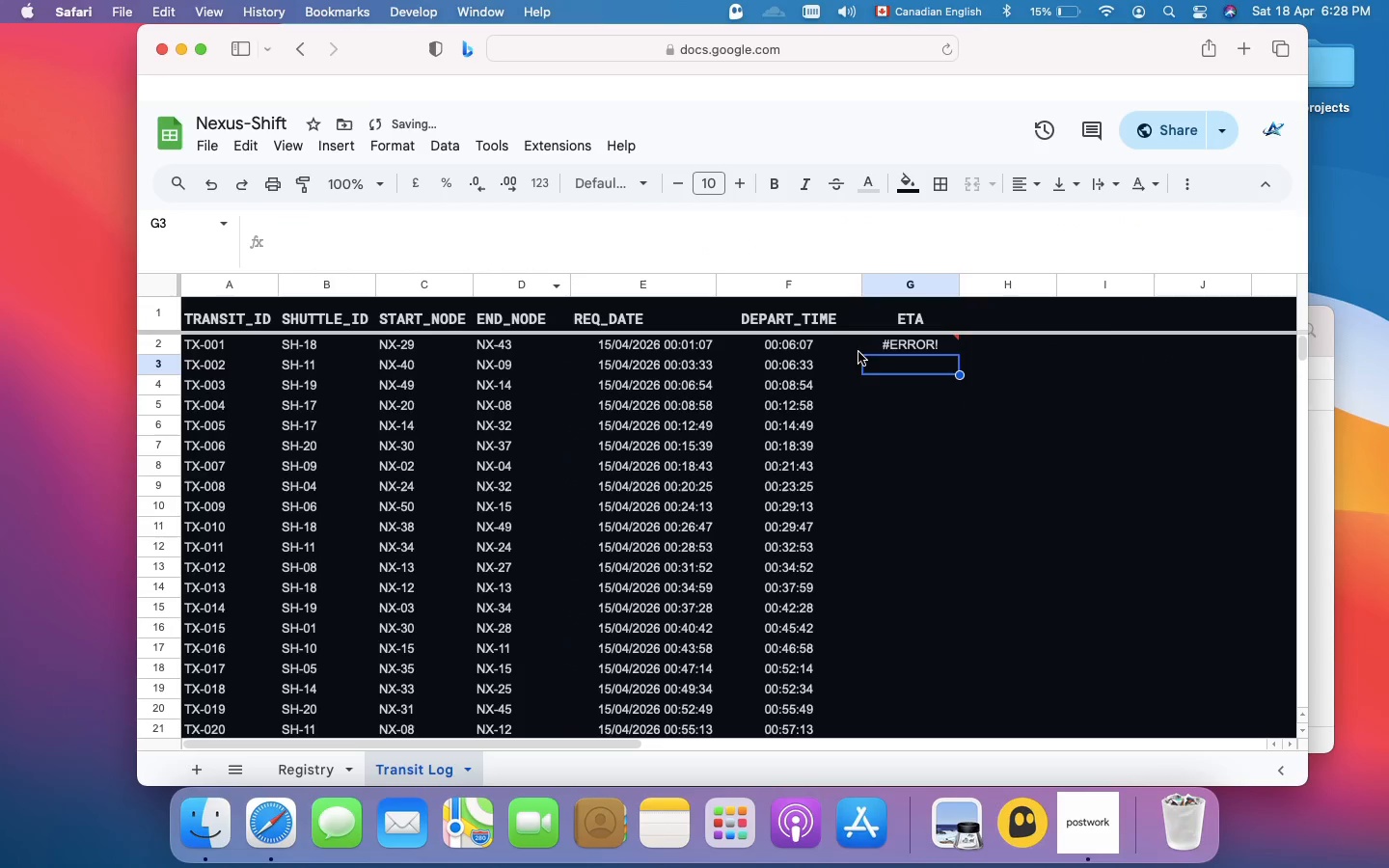 
left_click([907, 345])
 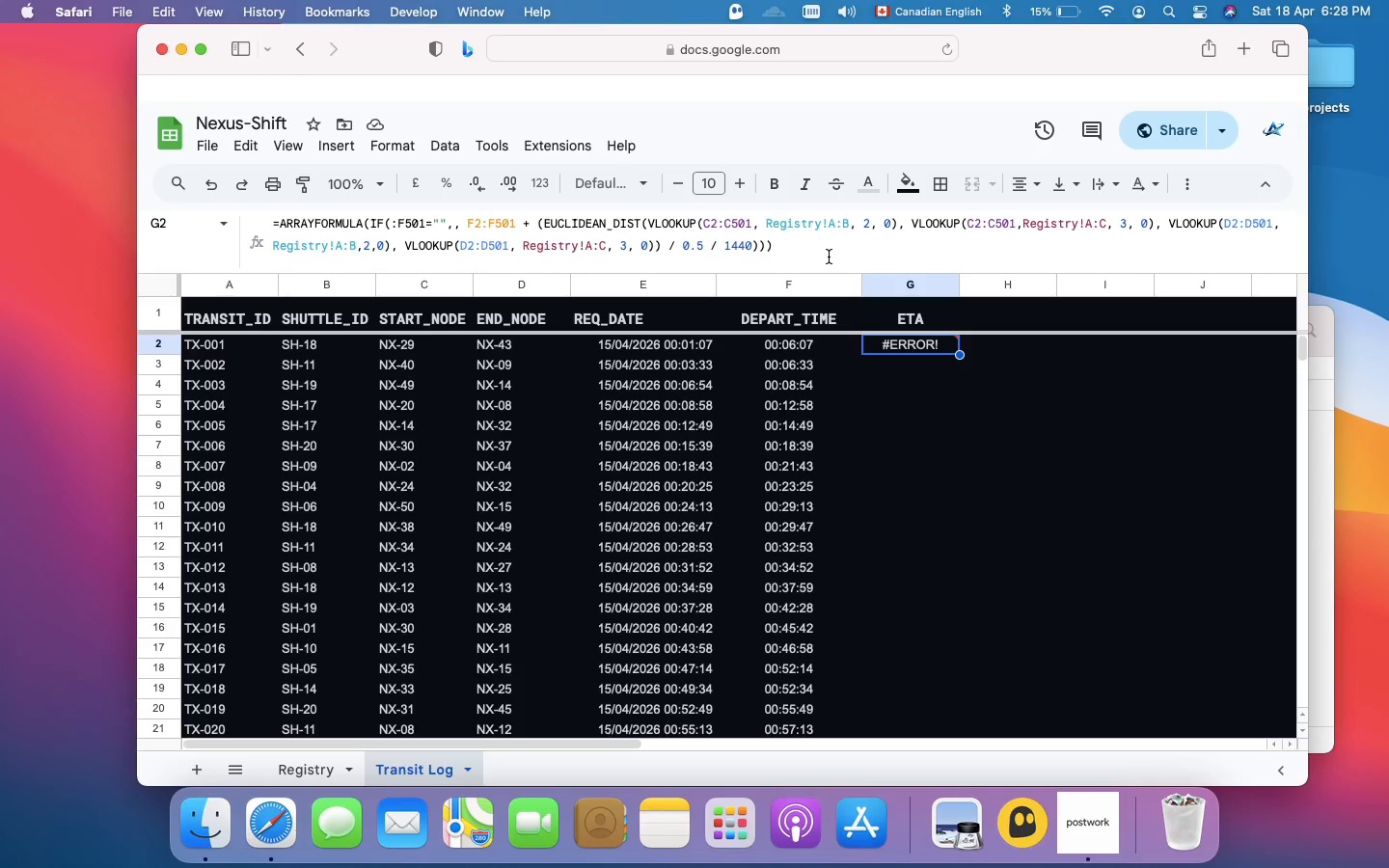 
wait(5.14)
 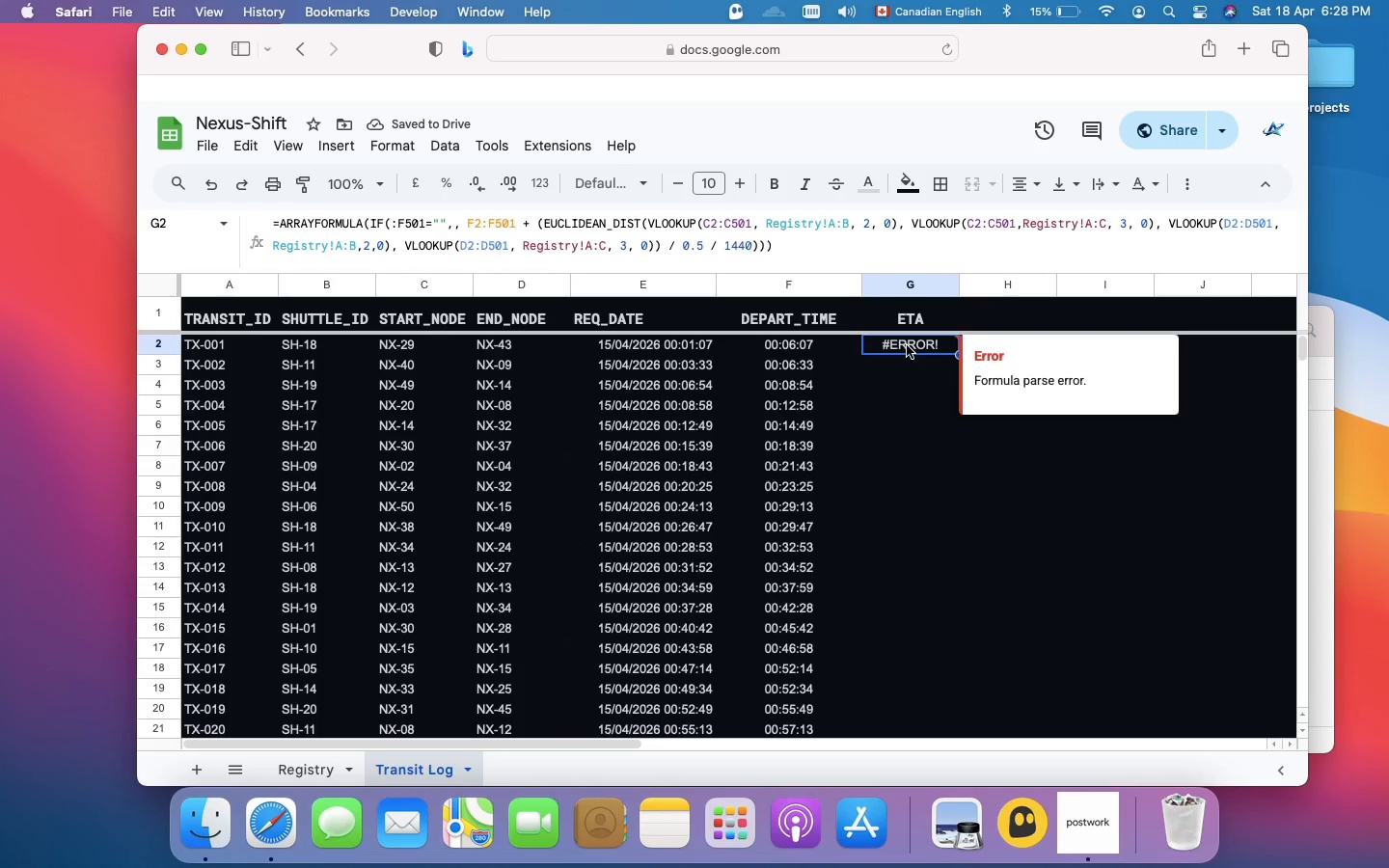 
left_click([824, 245])
 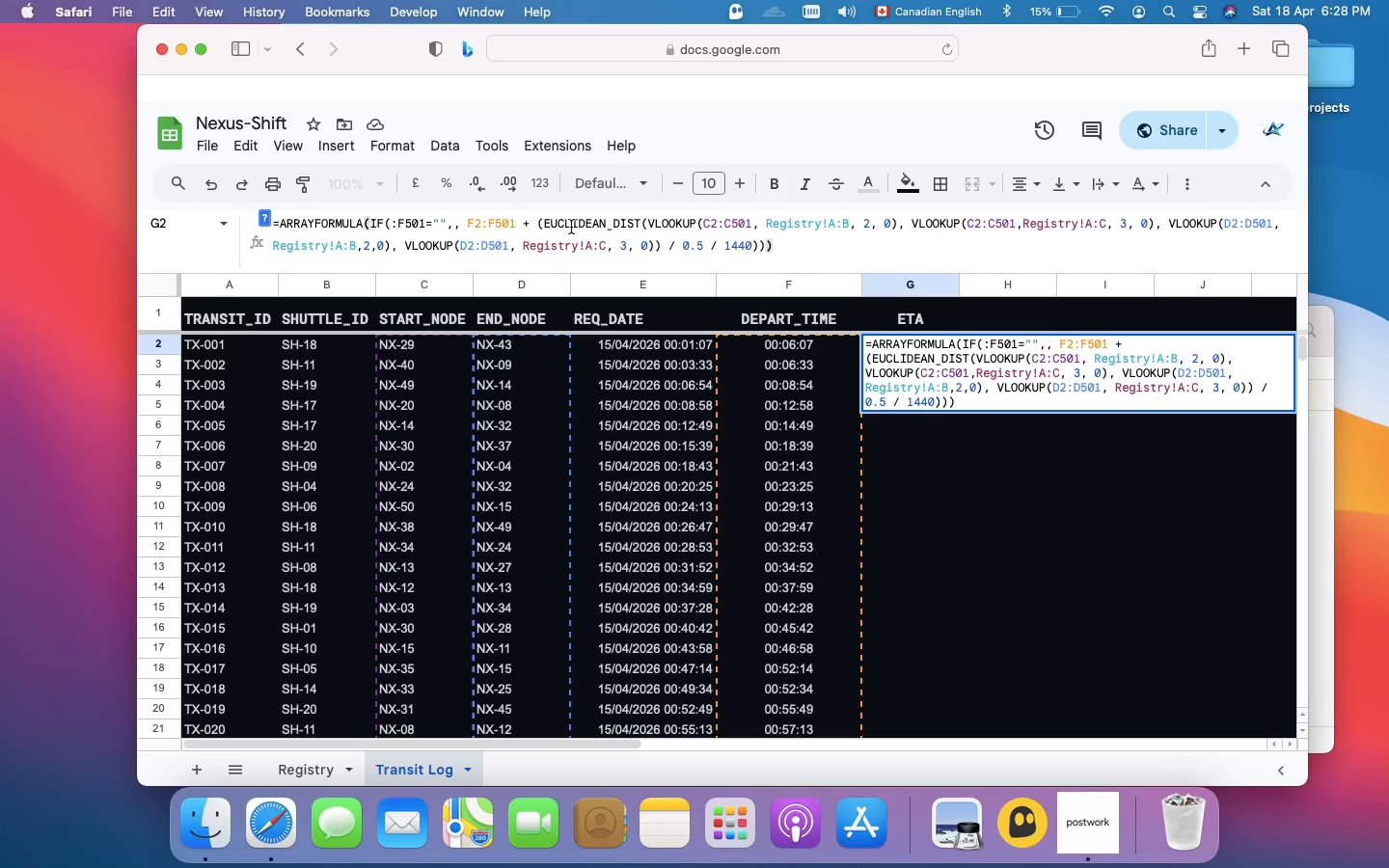 
wait(7.71)
 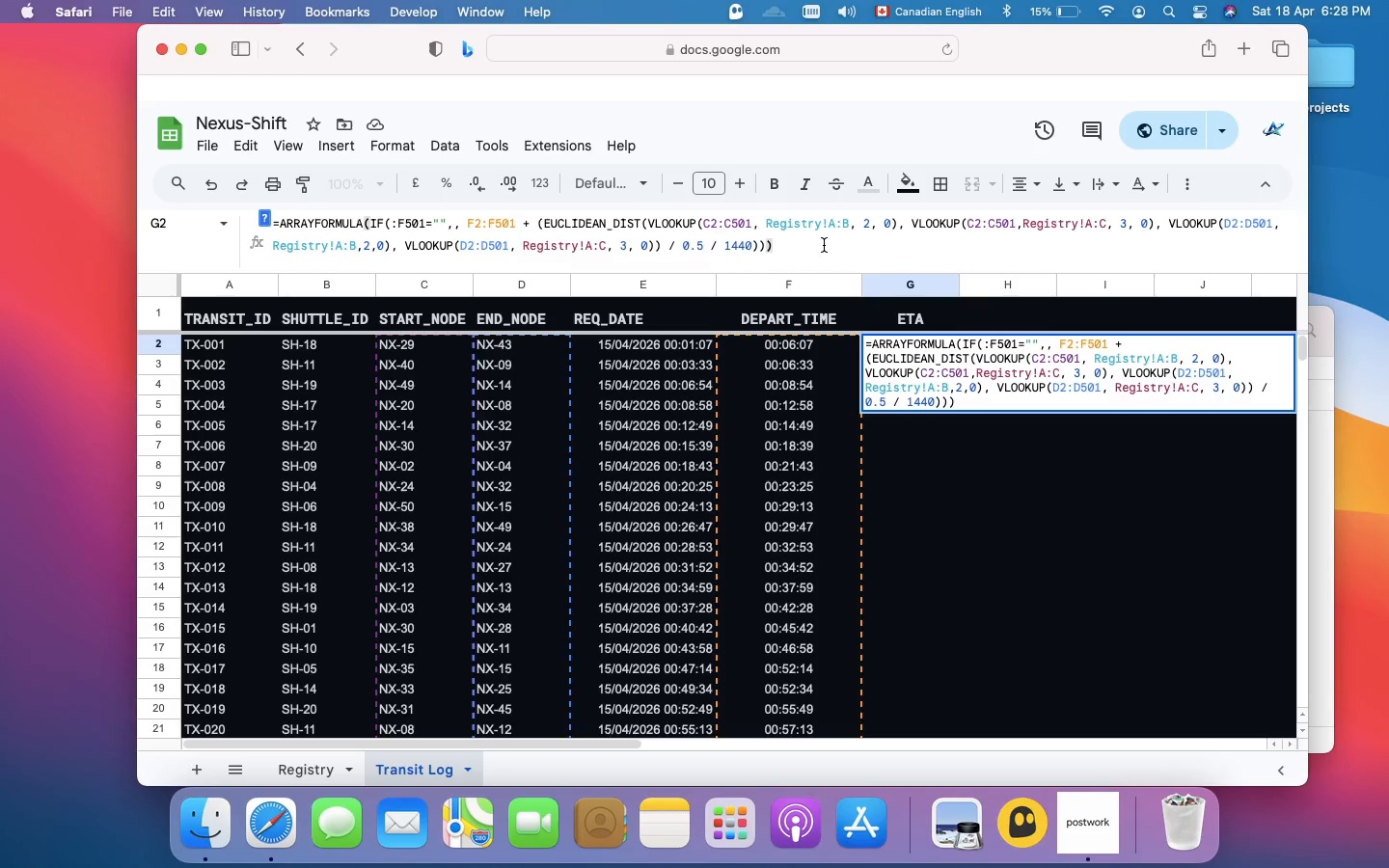 
left_click([392, 224])
 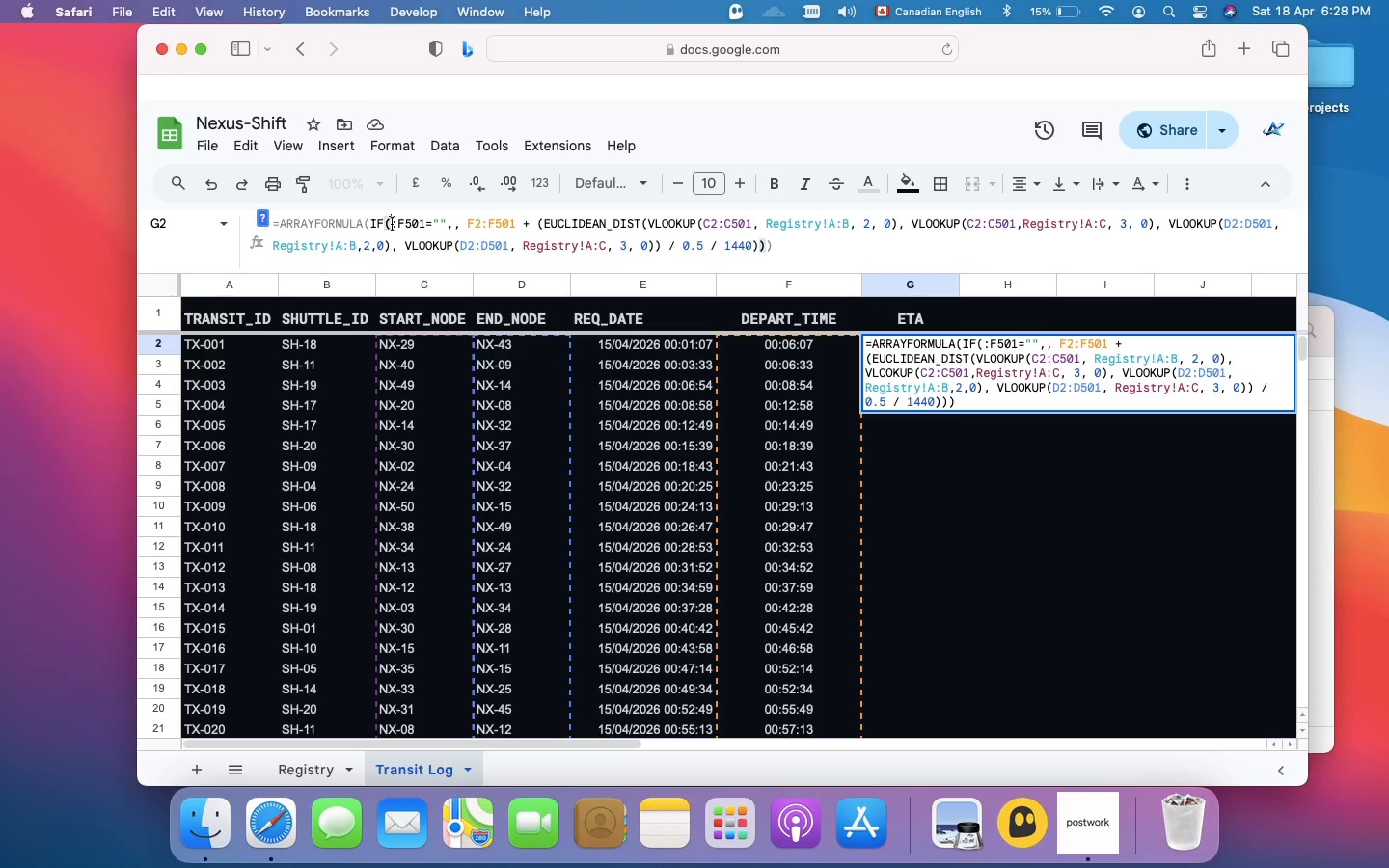 
type(F2)
 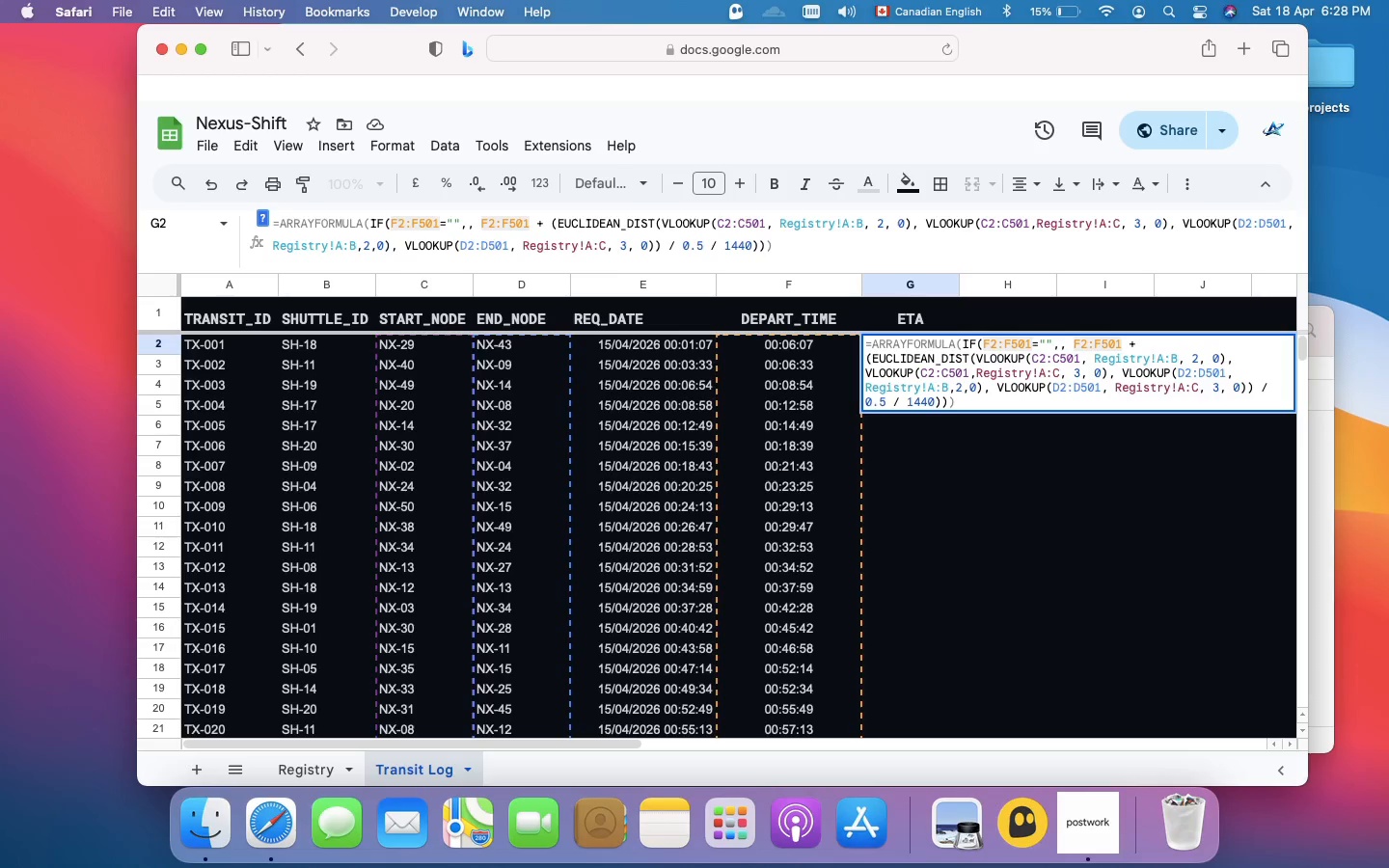 
key(Enter)
 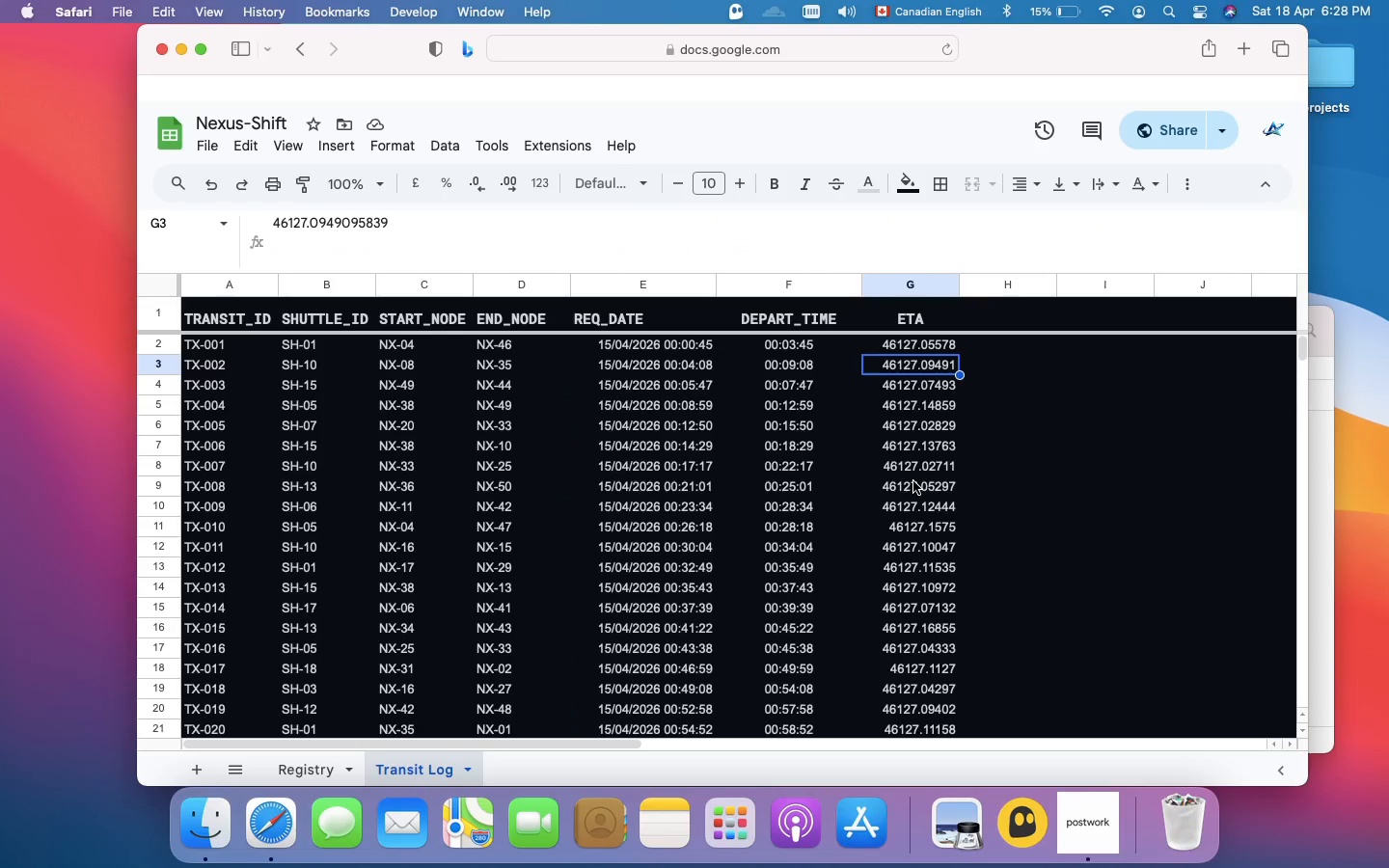 
wait(12.51)
 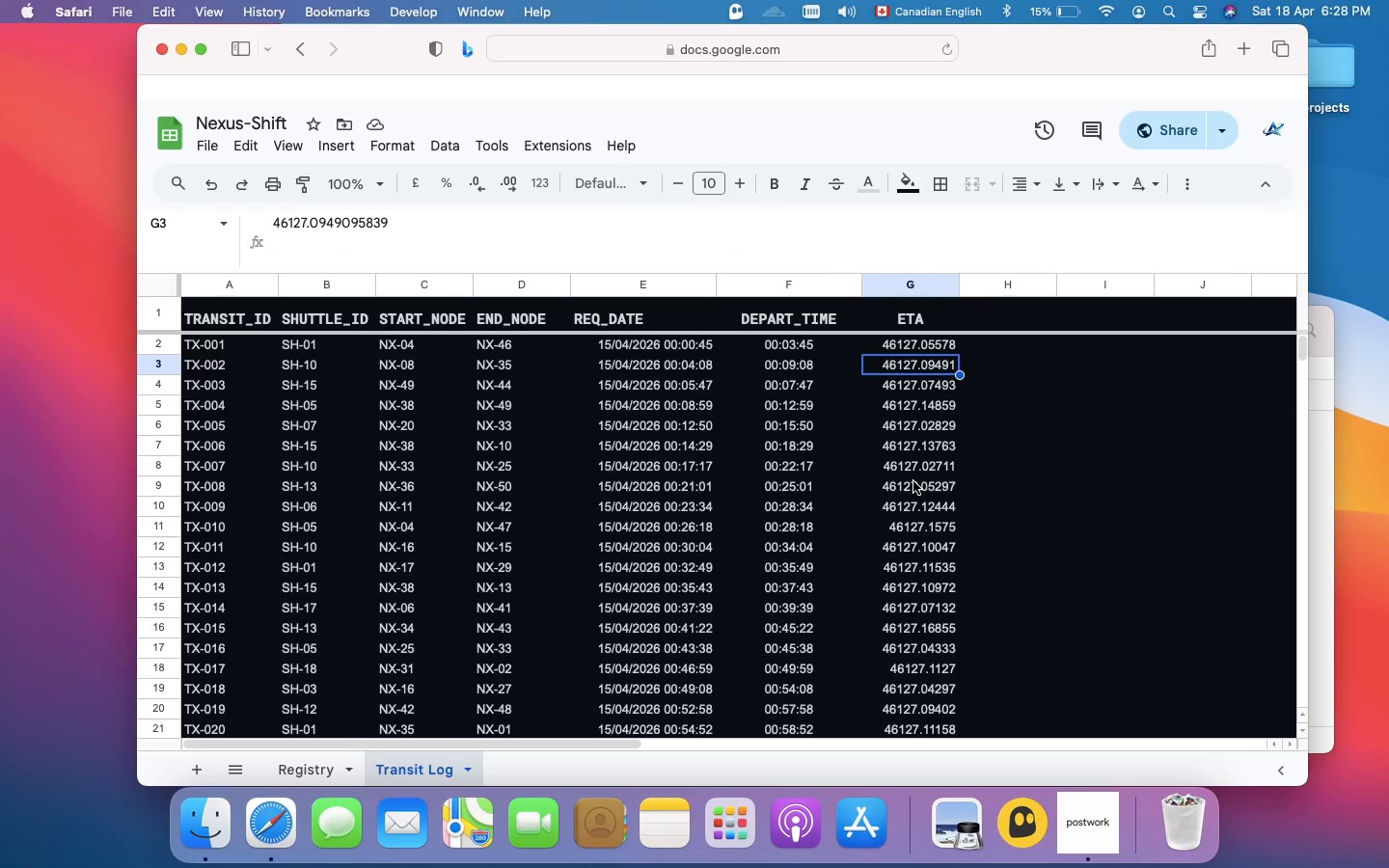 
left_click([973, 543])
 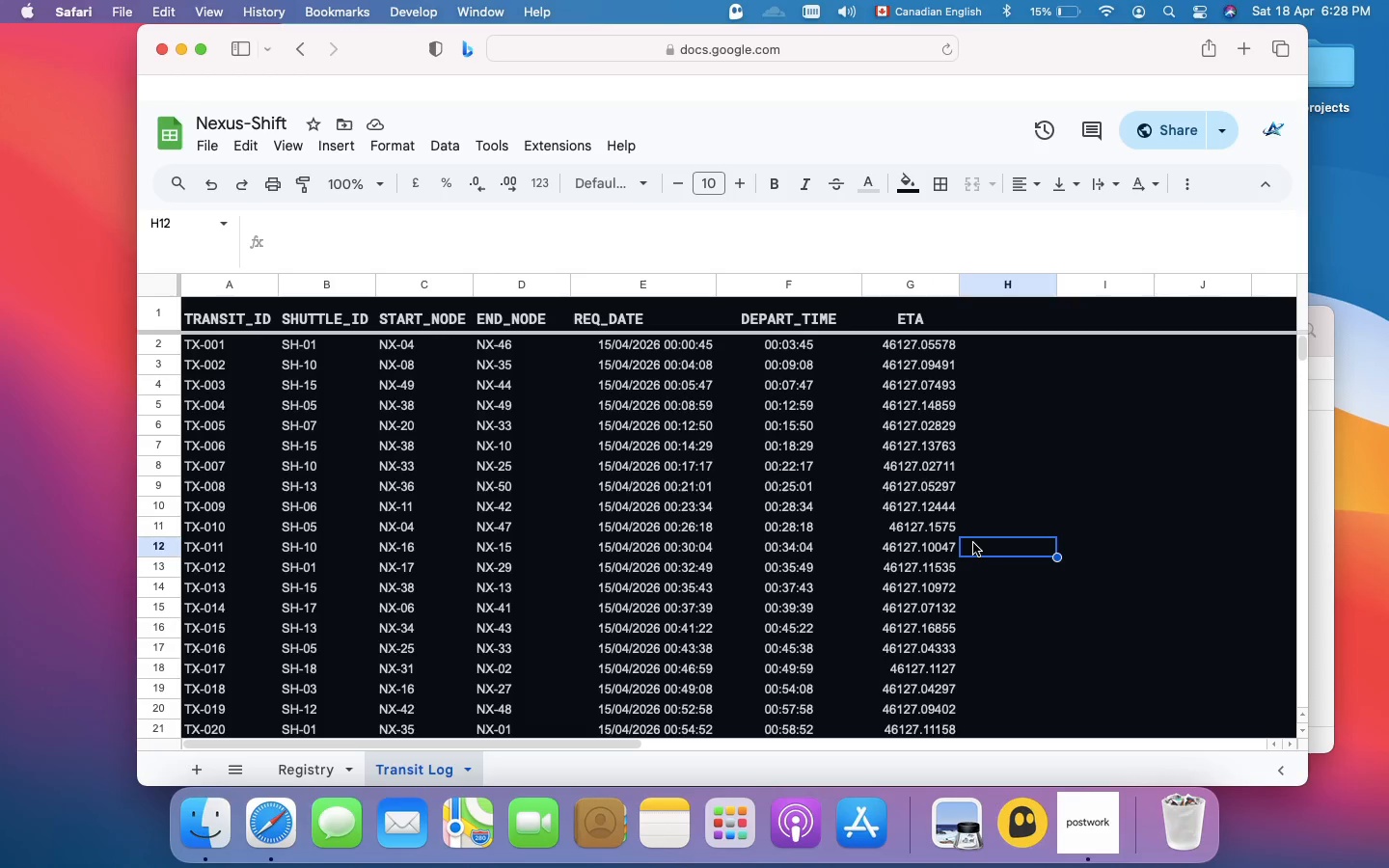 
scroll: coordinate [973, 543], scroll_direction: down, amount: 1.0
 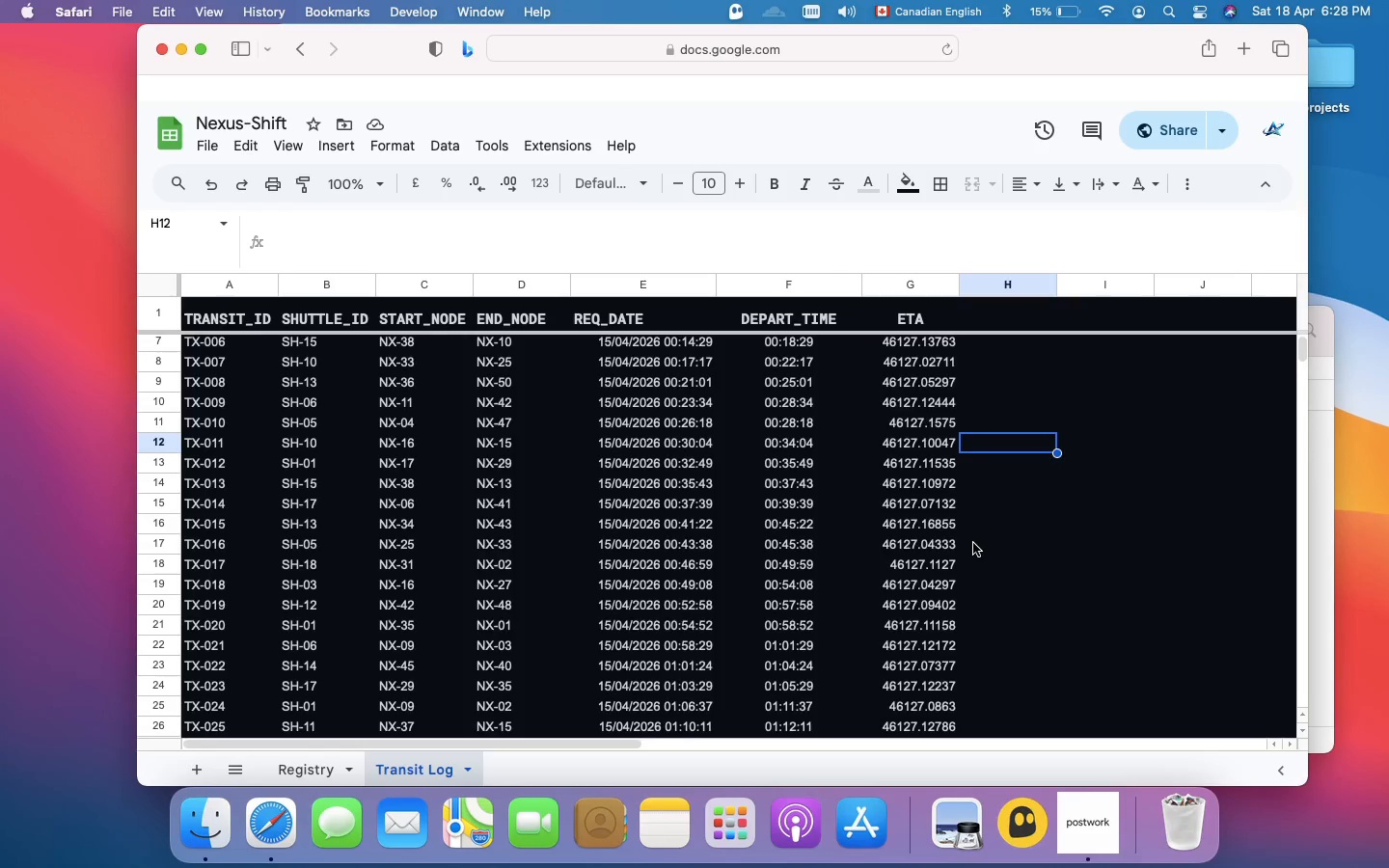 
wait(6.01)
 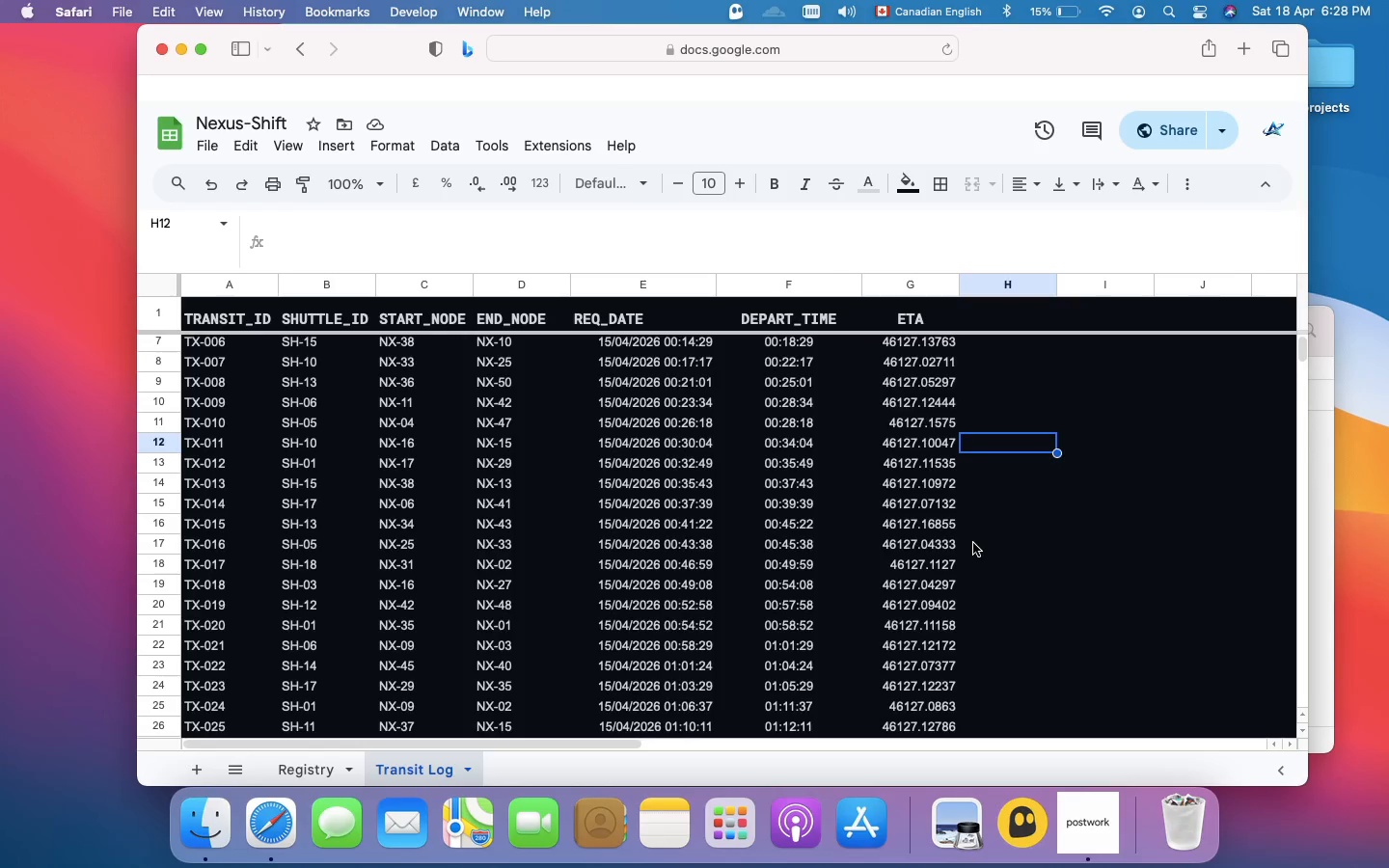 
scroll: coordinate [973, 543], scroll_direction: up, amount: 27.0
 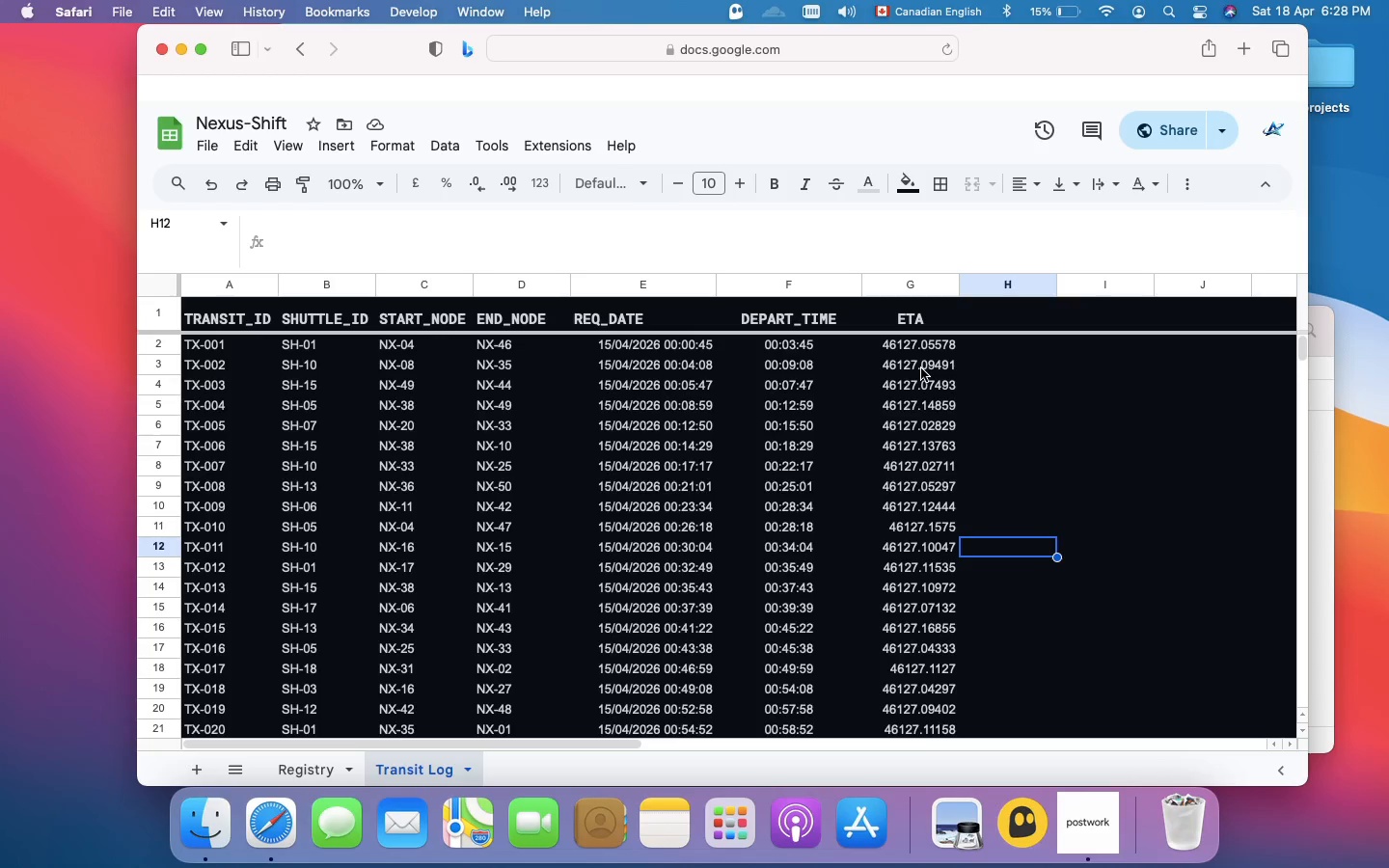 
left_click([921, 369])
 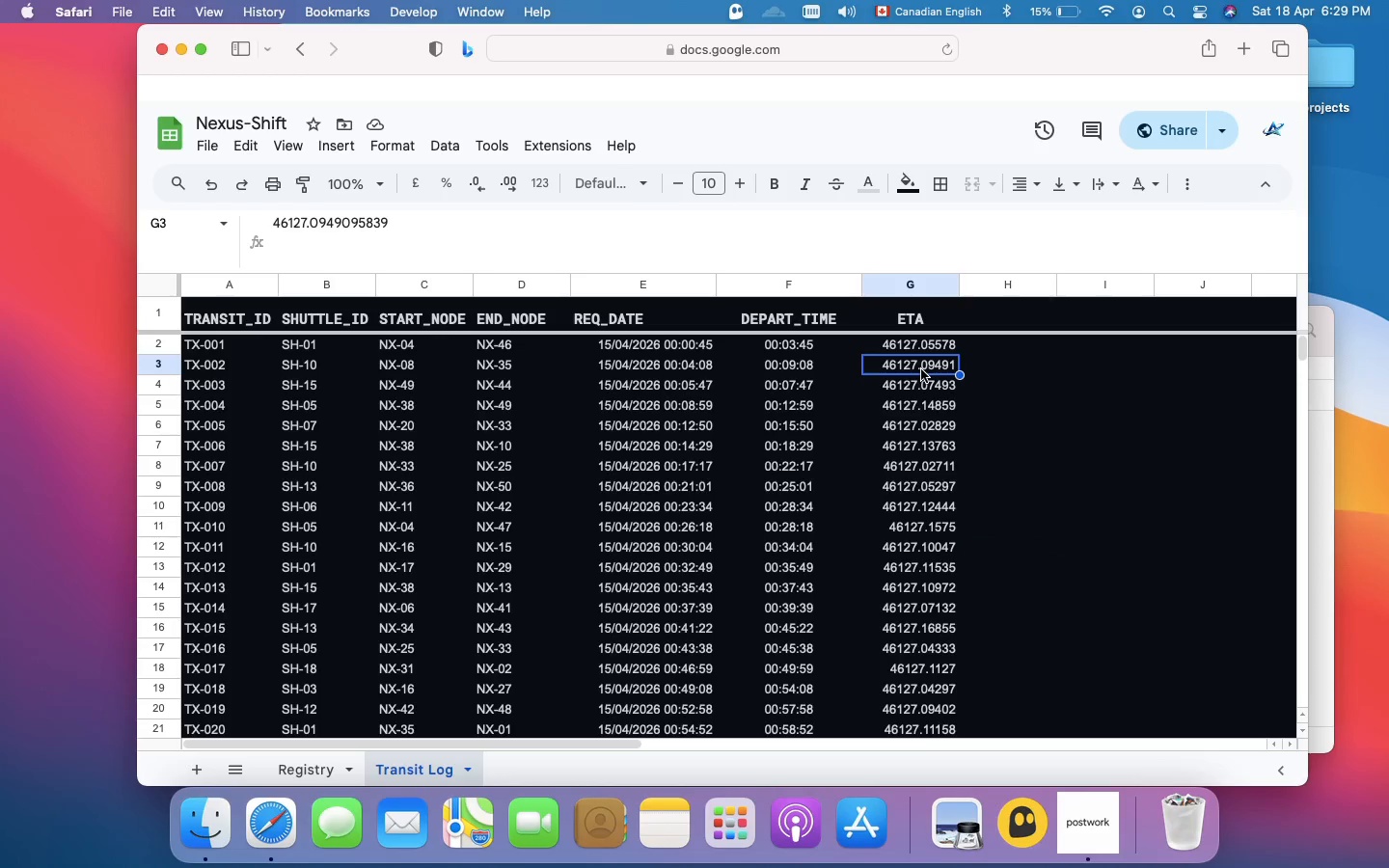 
wait(14.31)
 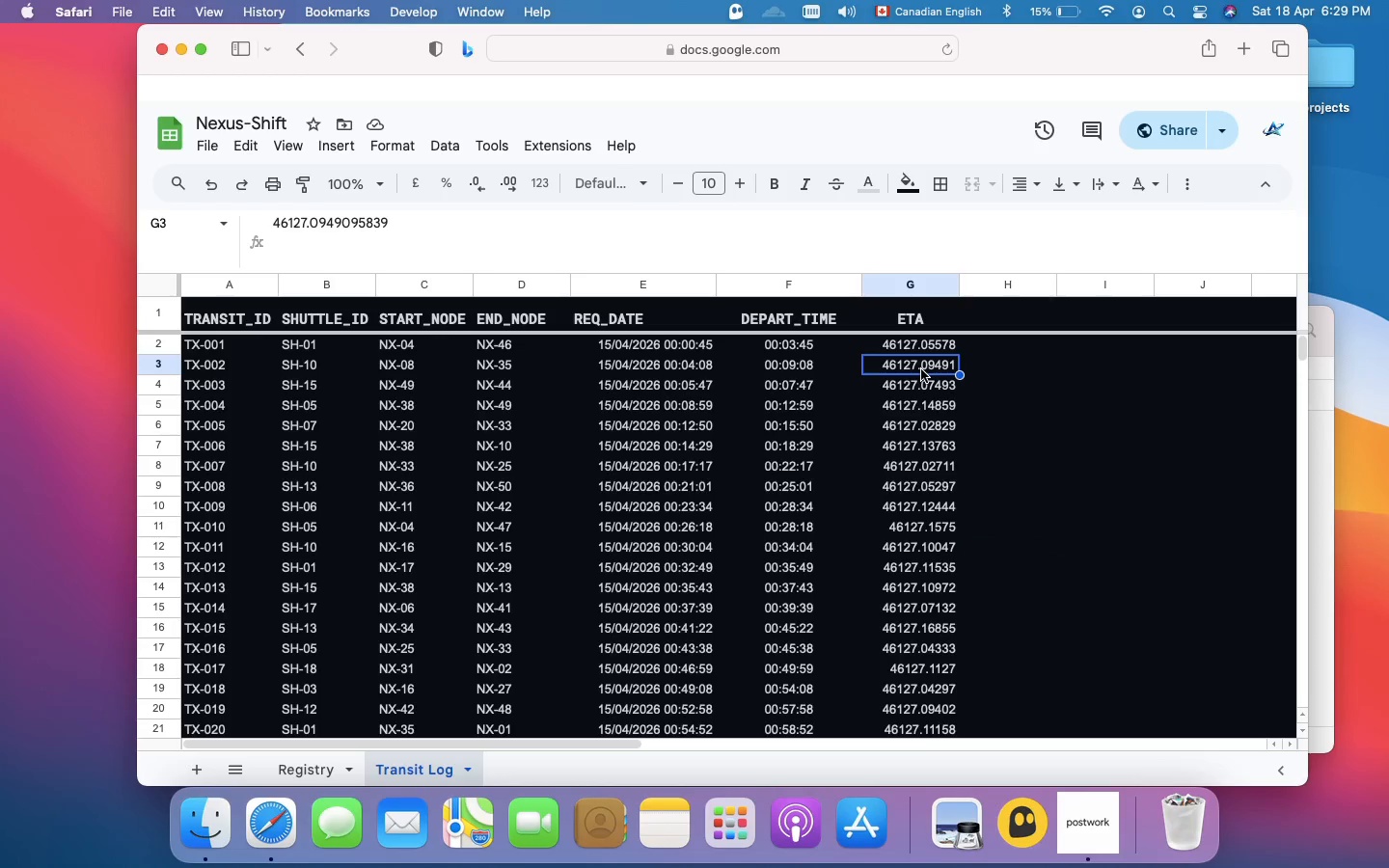 
left_click([916, 351])
 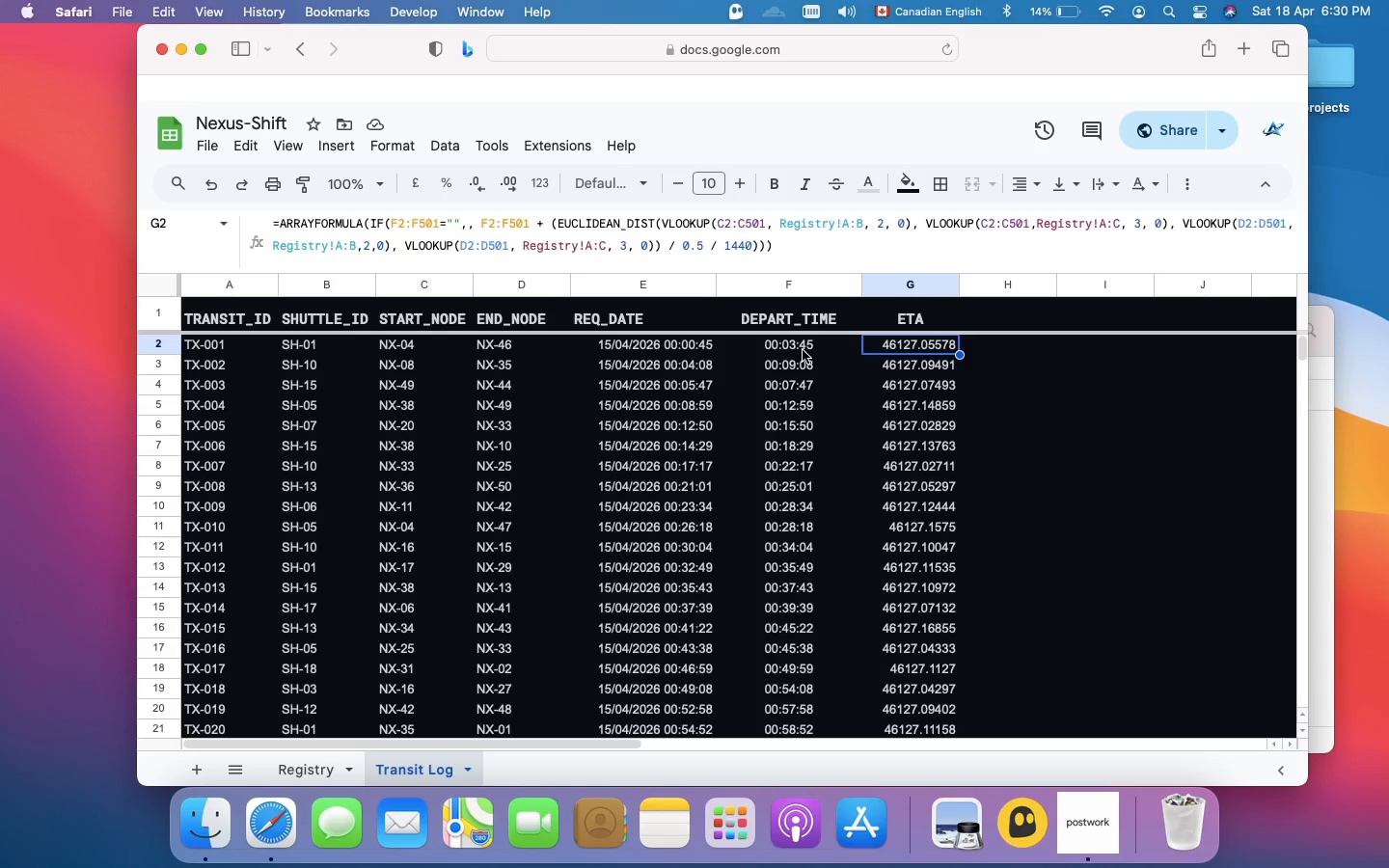 
wait(64.34)
 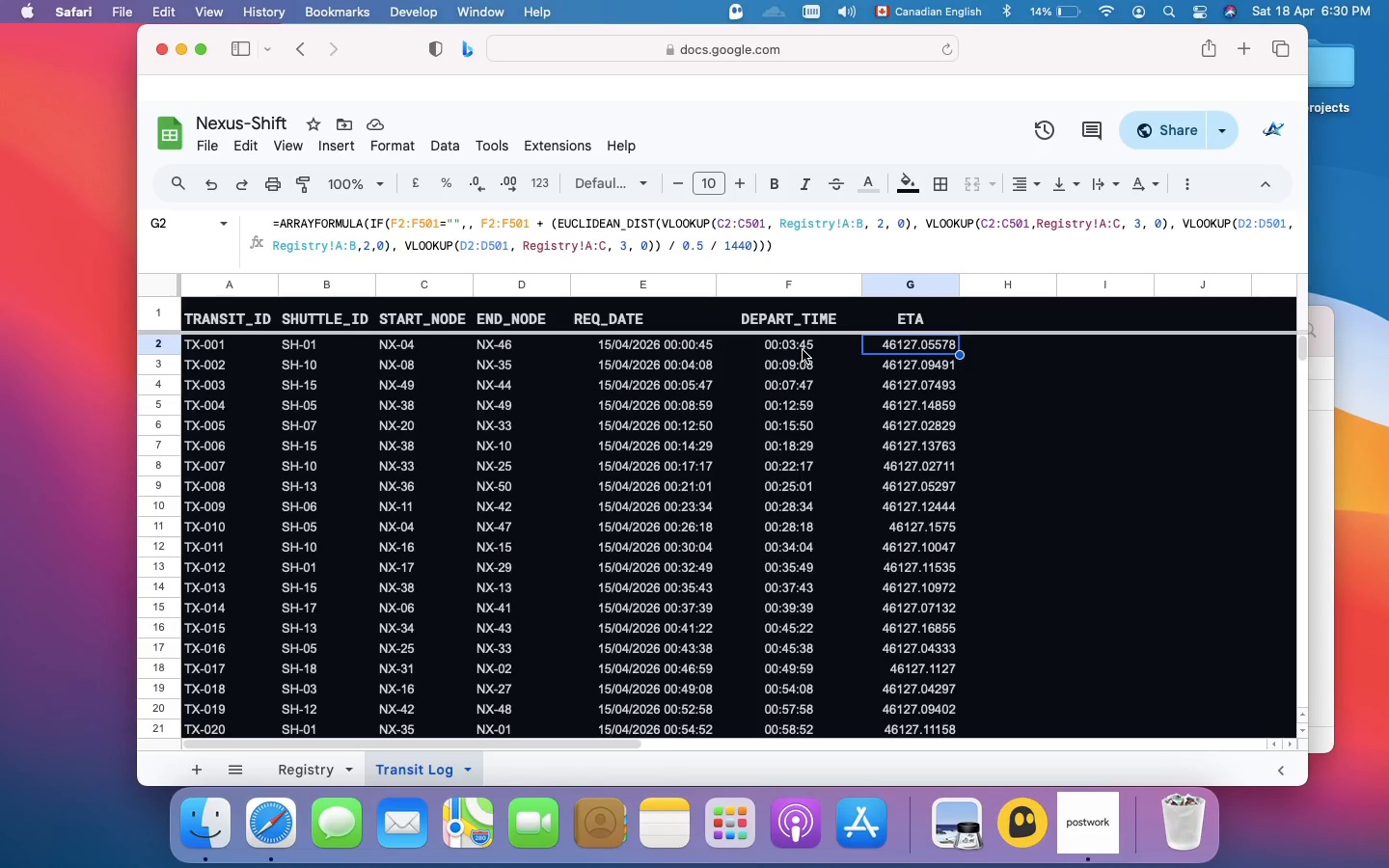 
scroll: coordinate [818, 505], scroll_direction: down, amount: 10.0
 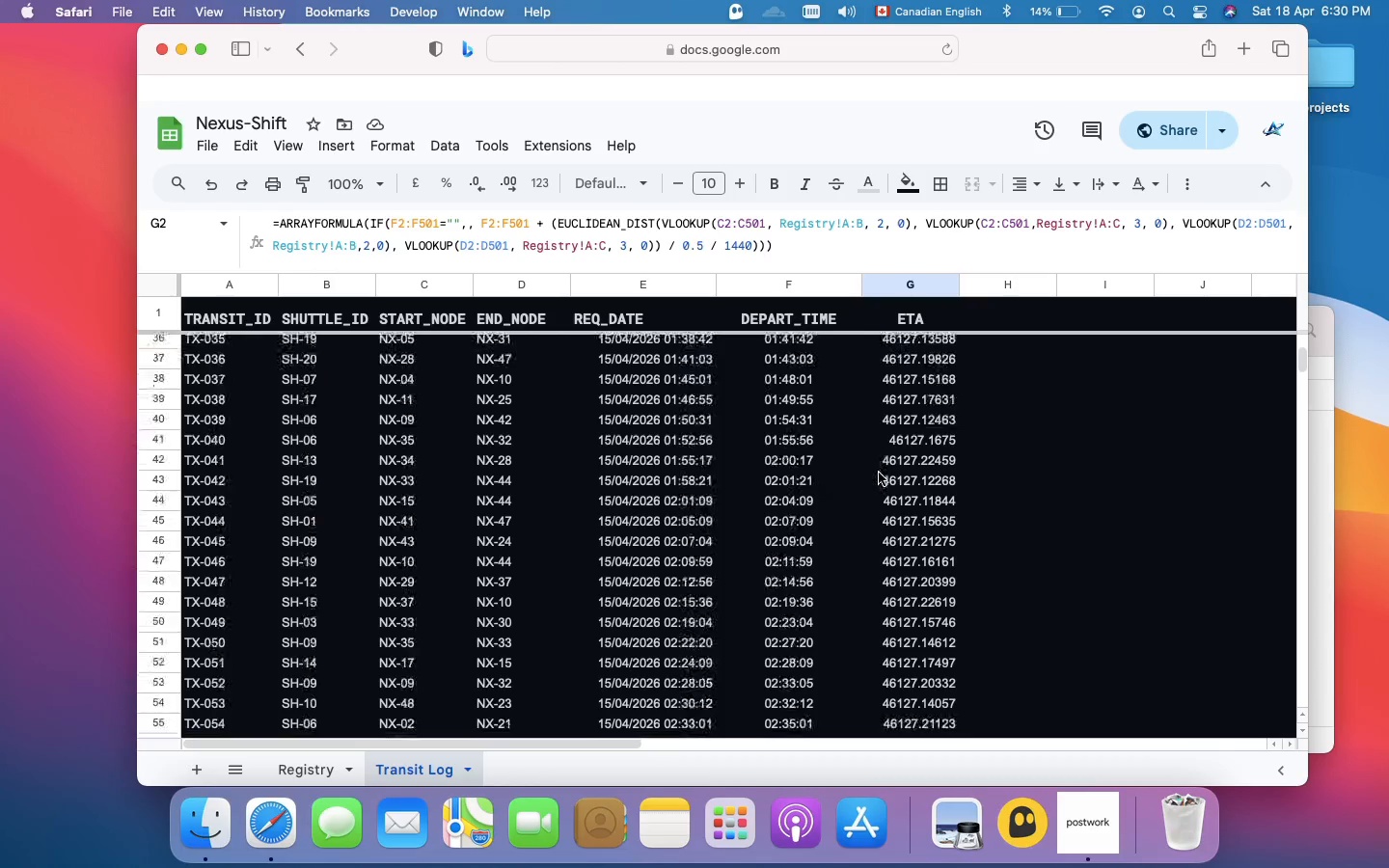 
wait(16.34)
 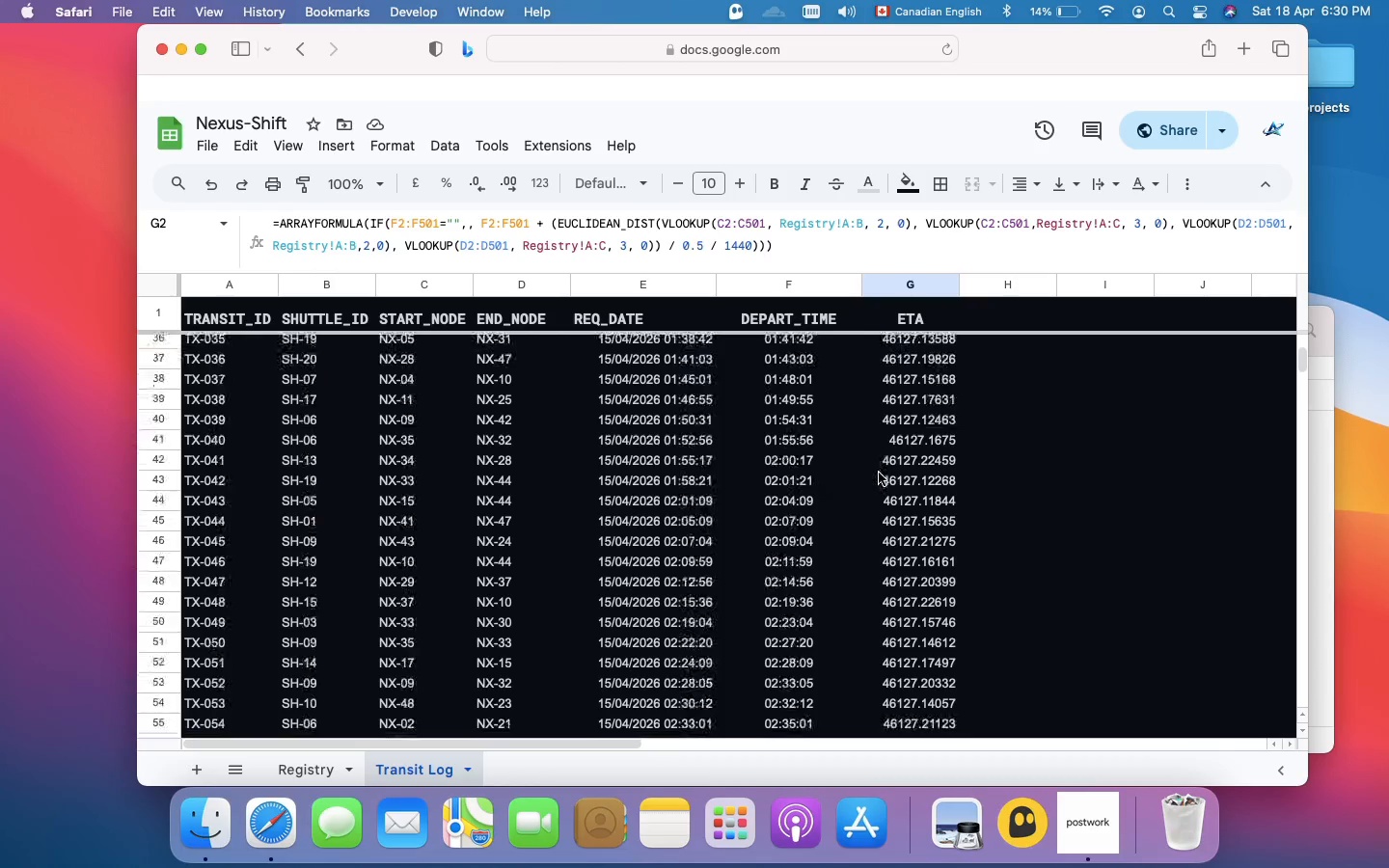 
scroll: coordinate [915, 440], scroll_direction: up, amount: 61.0
 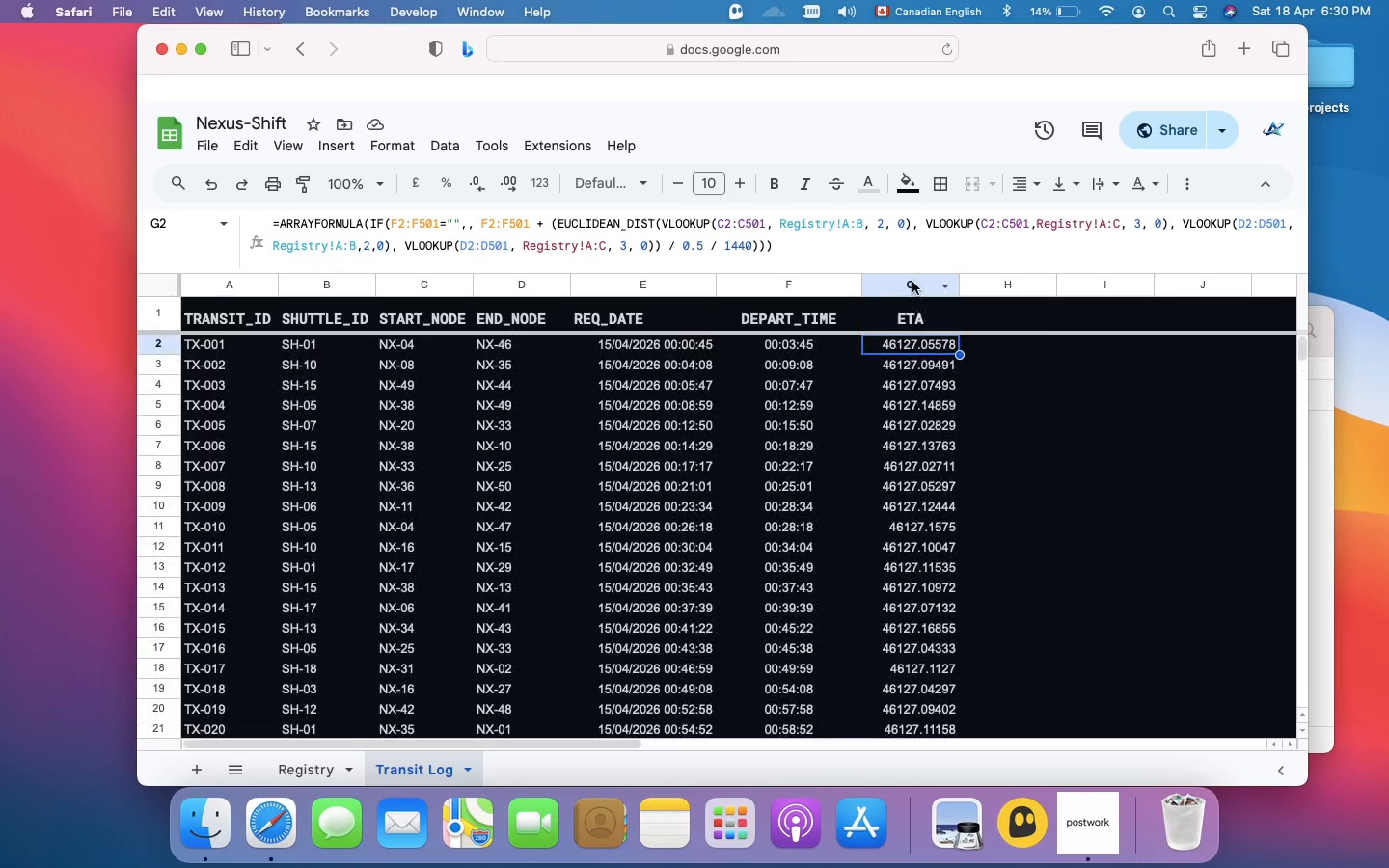 
left_click([912, 283])
 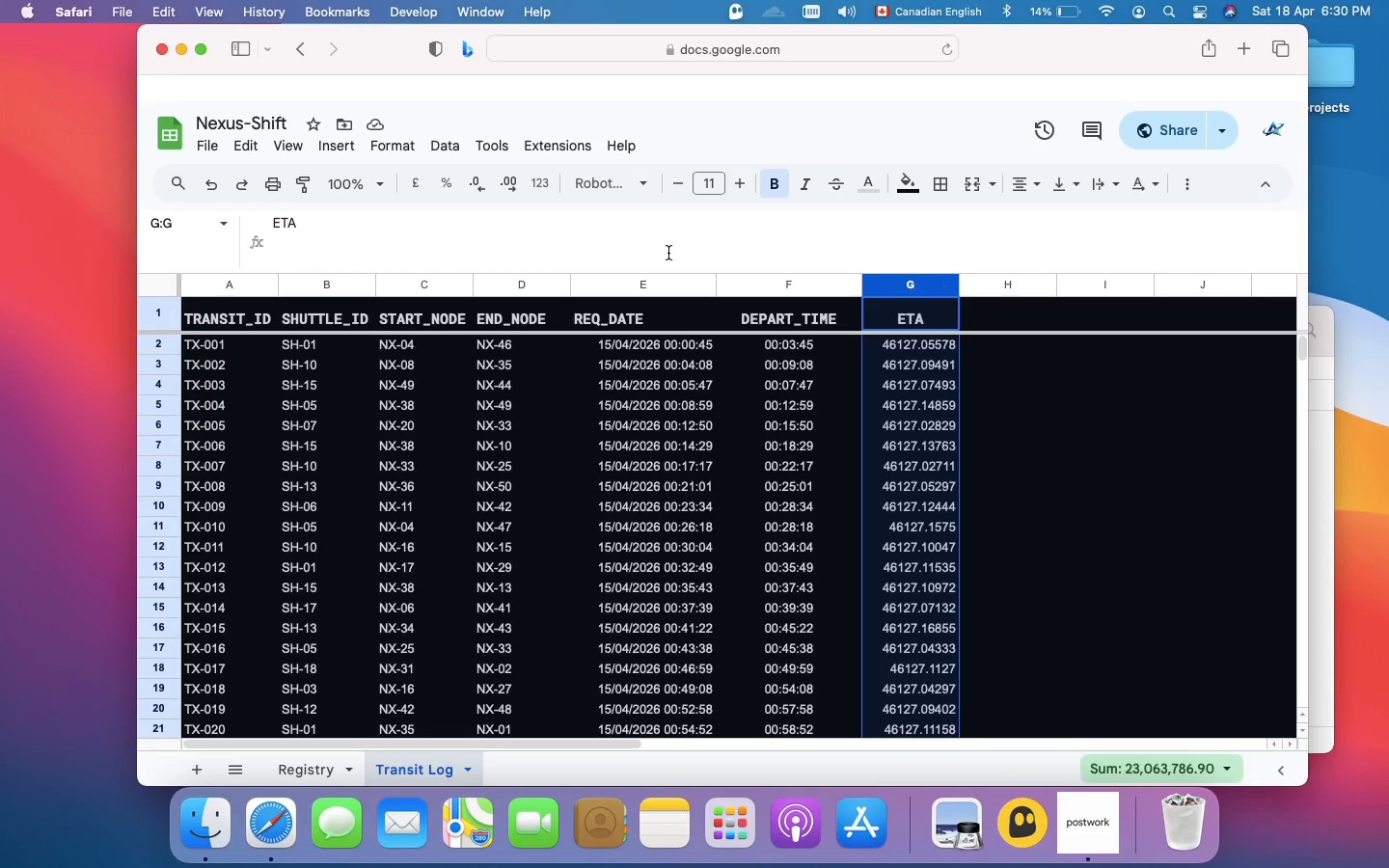 
wait(9.38)
 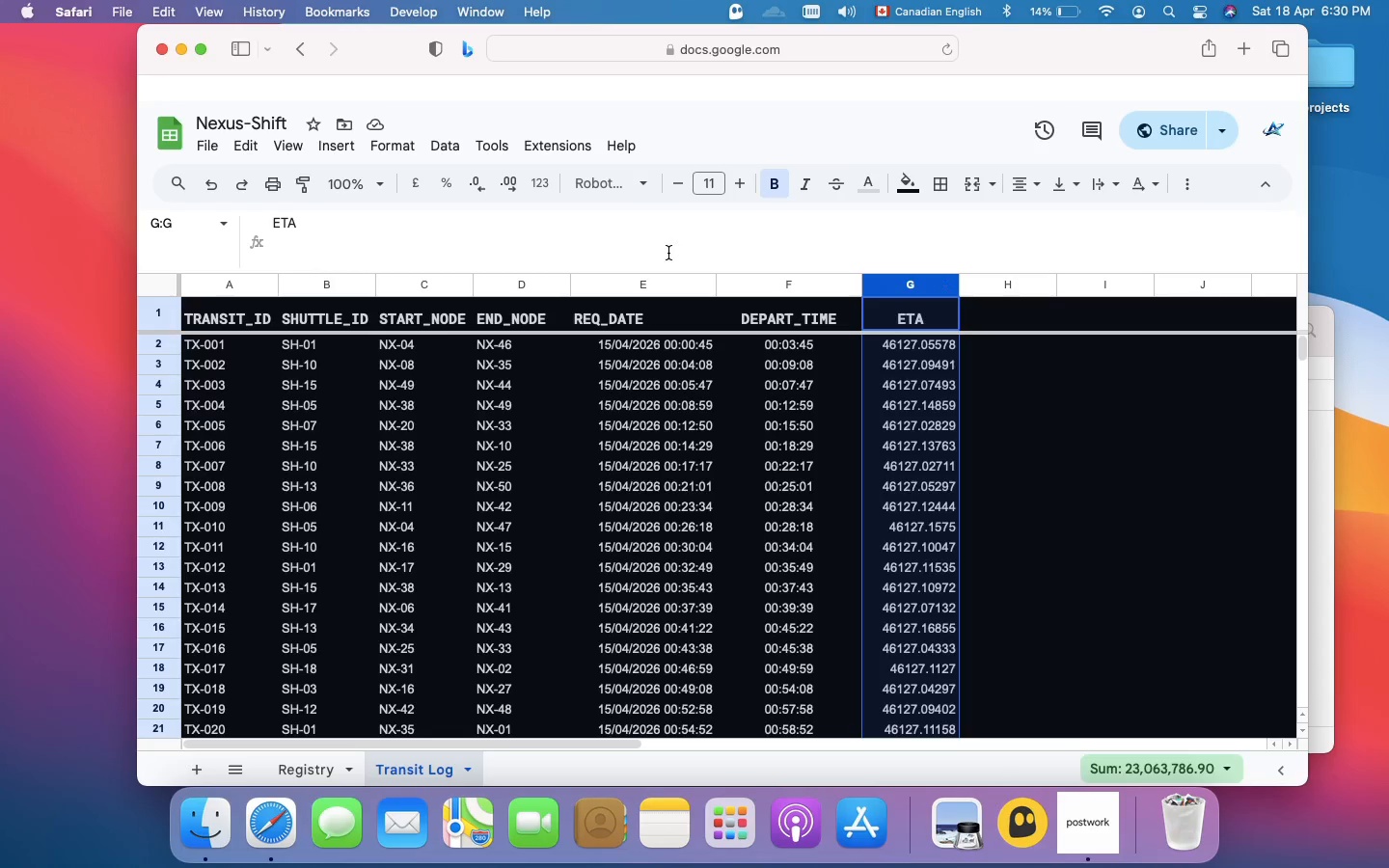 
left_click([378, 148])
 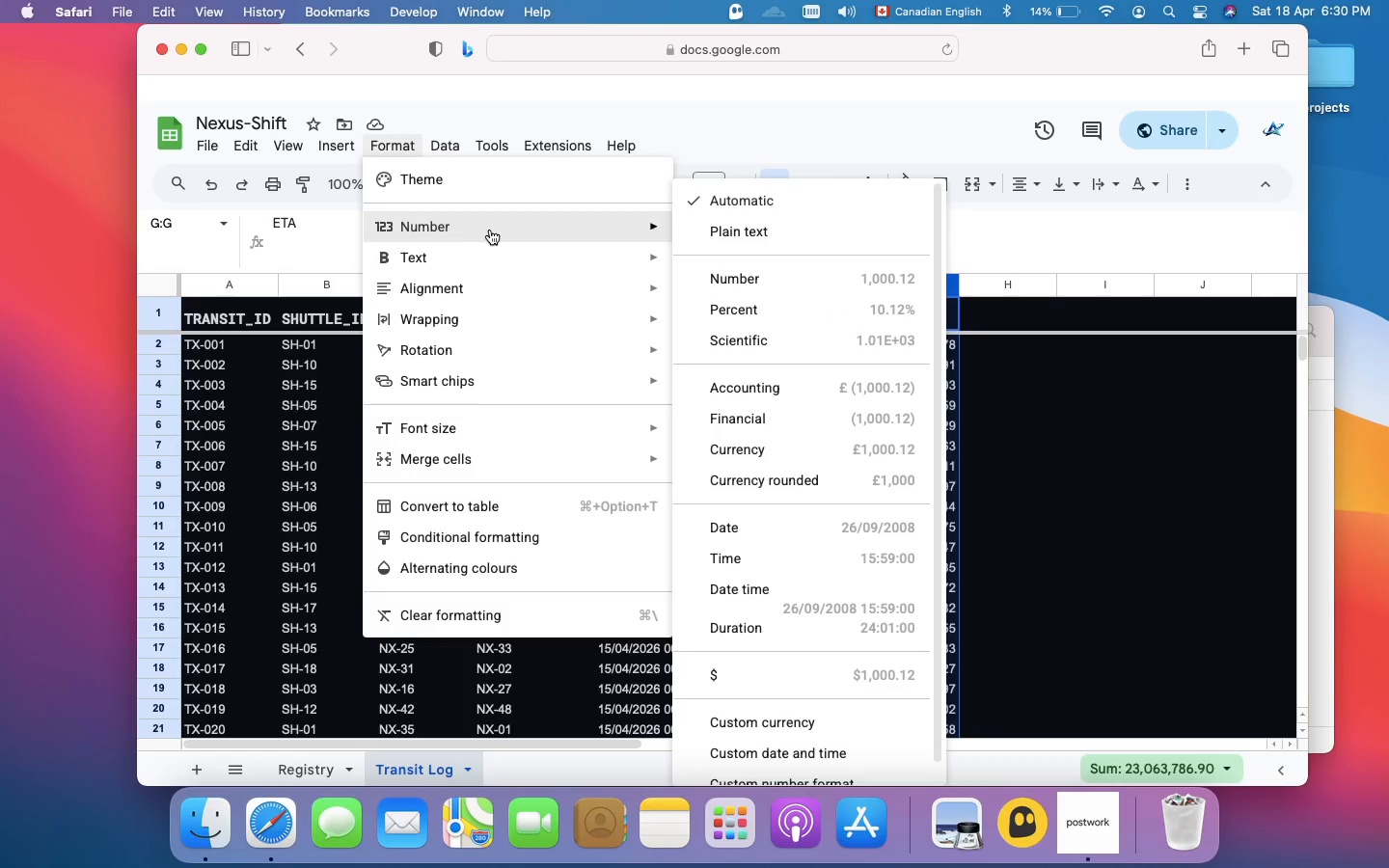 
wait(10.84)
 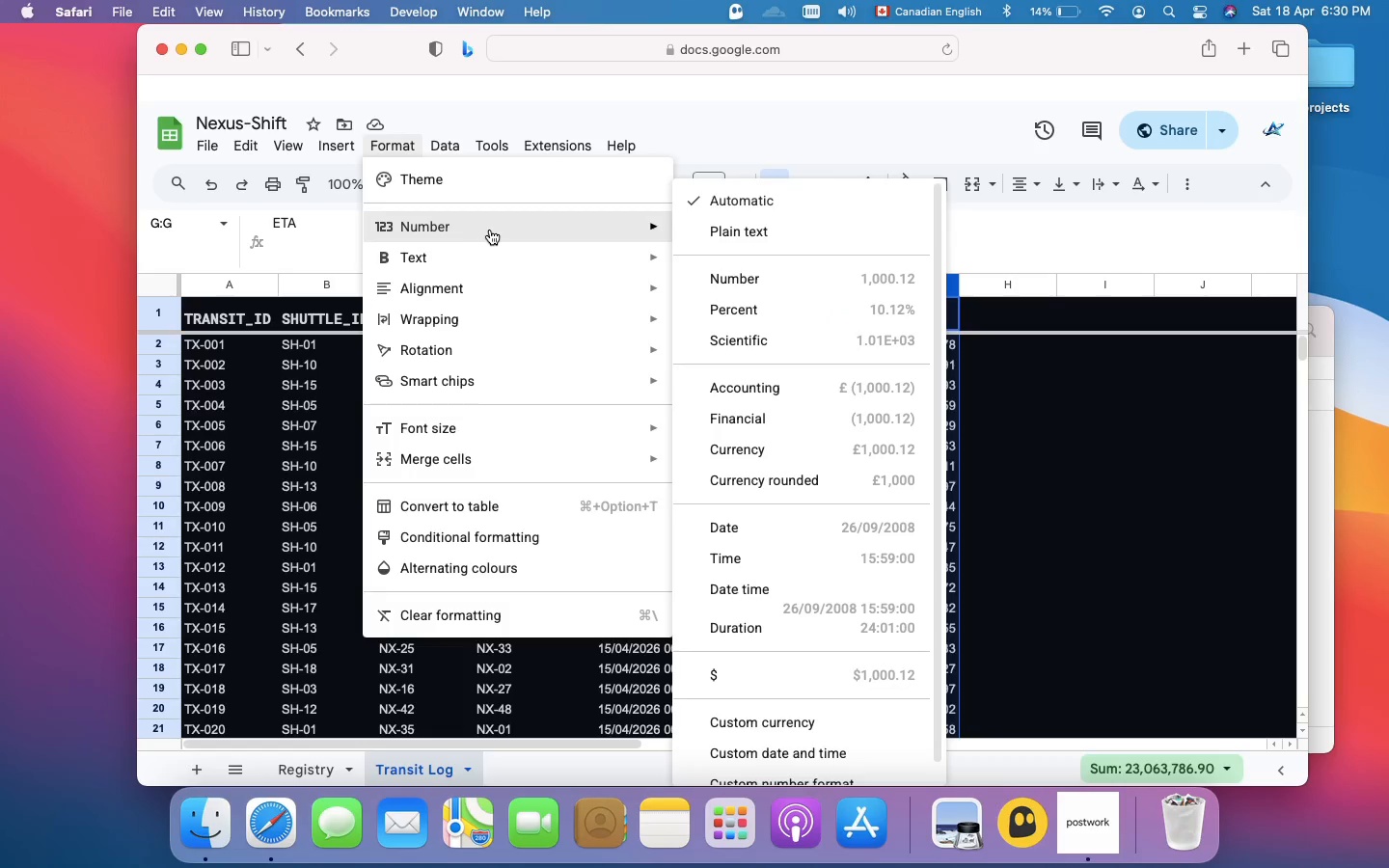 
left_click([804, 559])
 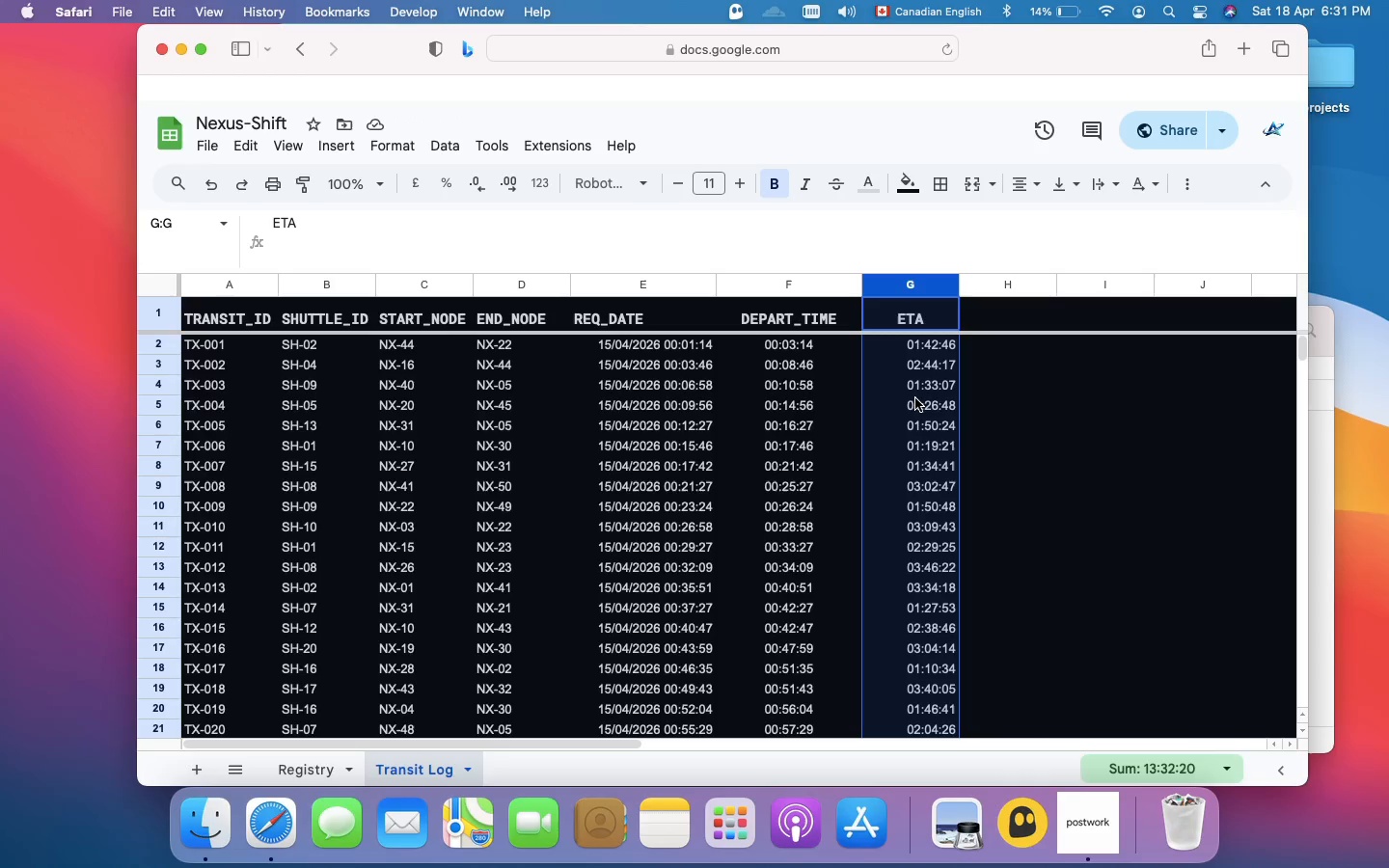 
wait(55.93)
 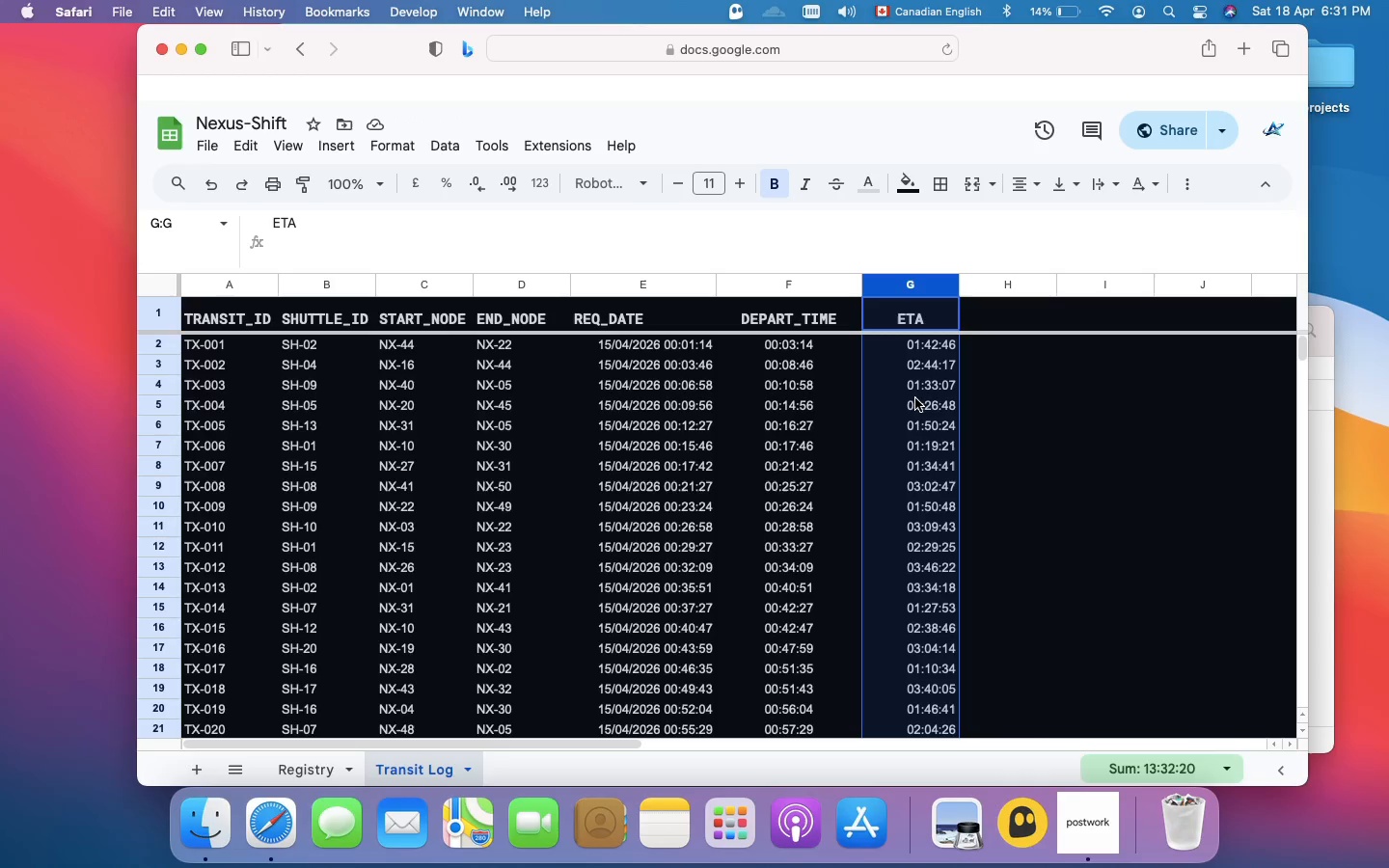 
scroll: coordinate [923, 471], scroll_direction: up, amount: 37.0
 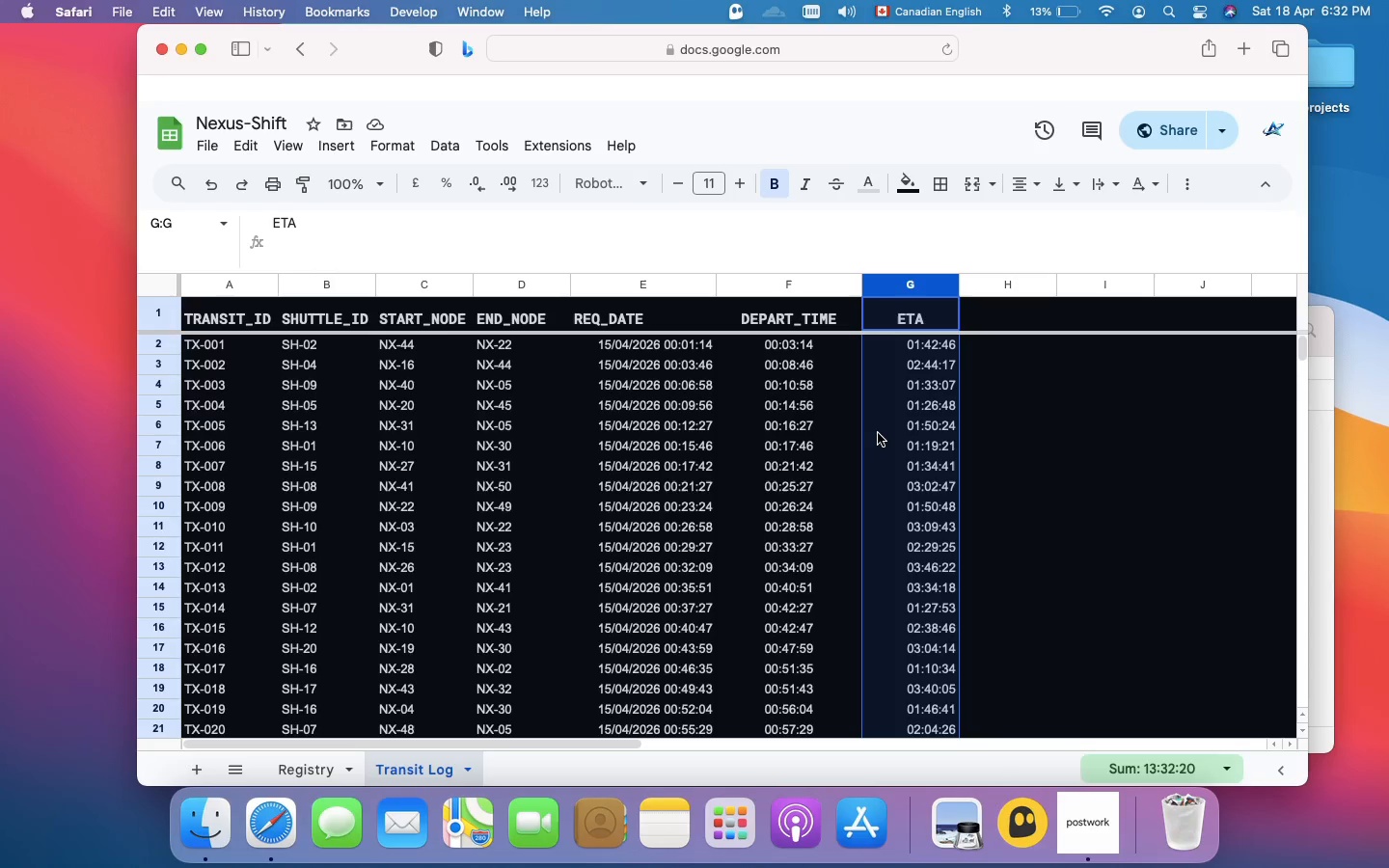 
wait(23.21)
 